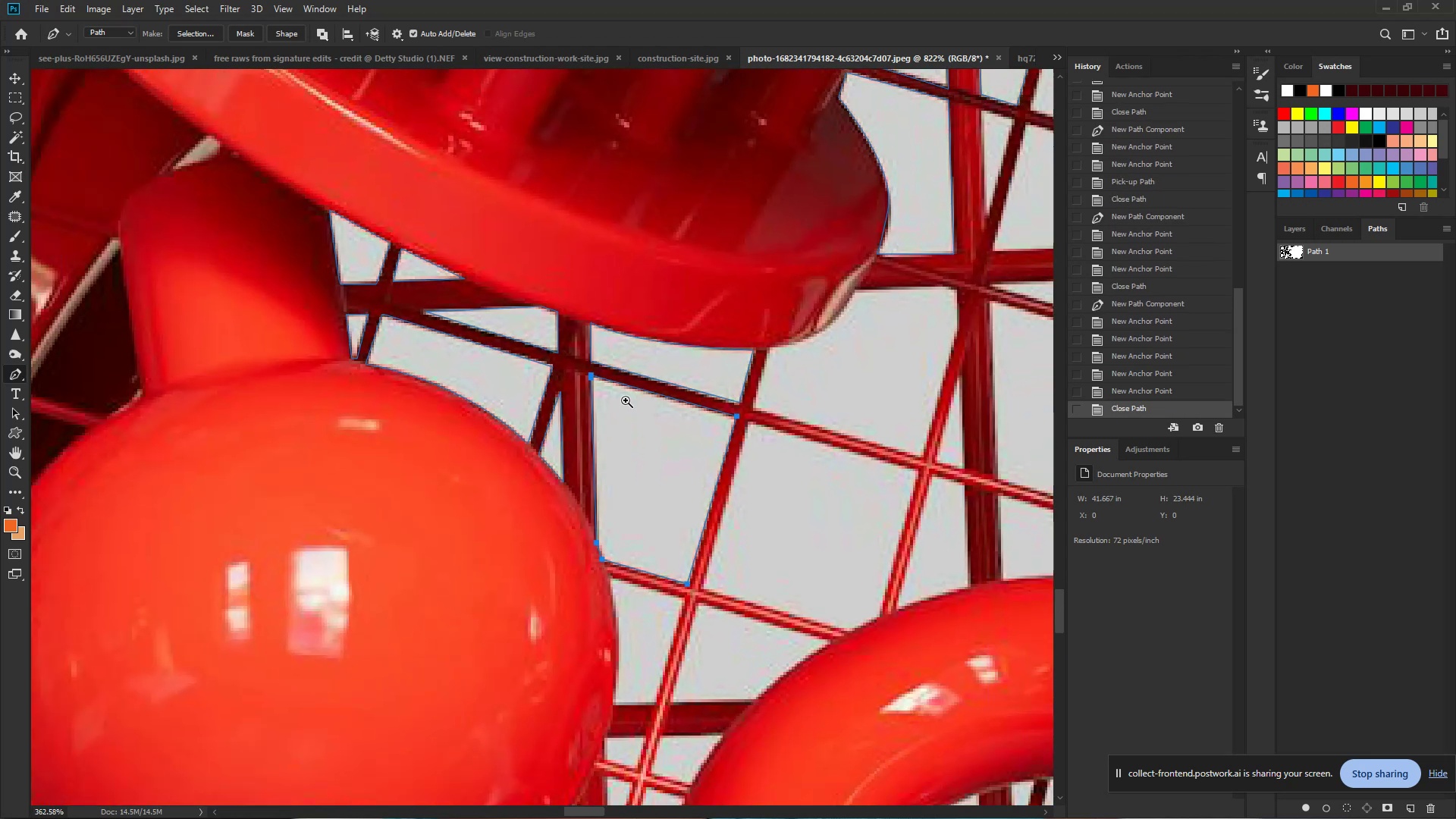 
hold_key(key=Space, duration=0.62)
 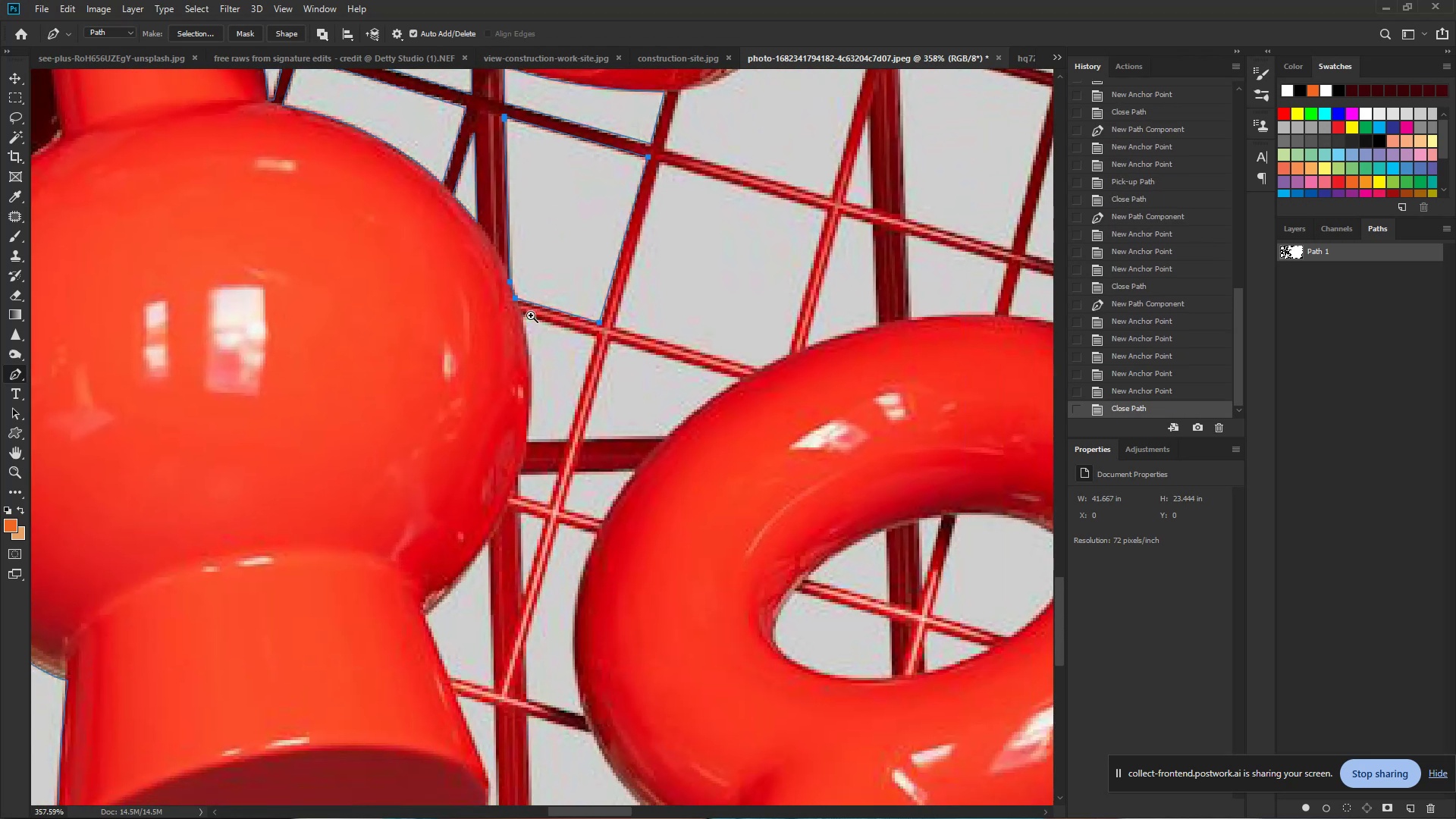 
left_click_drag(start_coordinate=[653, 482], to_coordinate=[565, 223])
 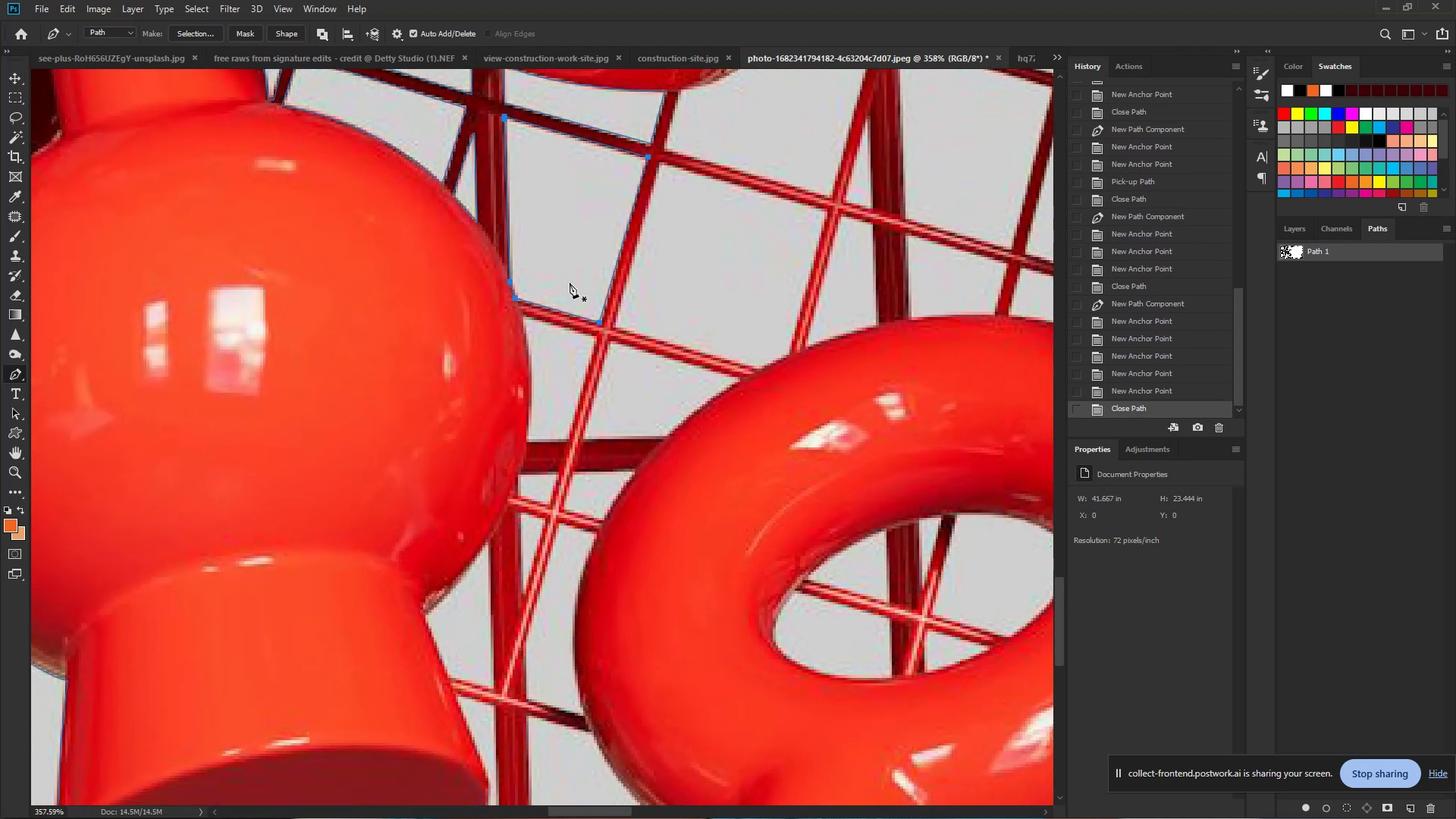 
hold_key(key=ControlLeft, duration=0.59)
 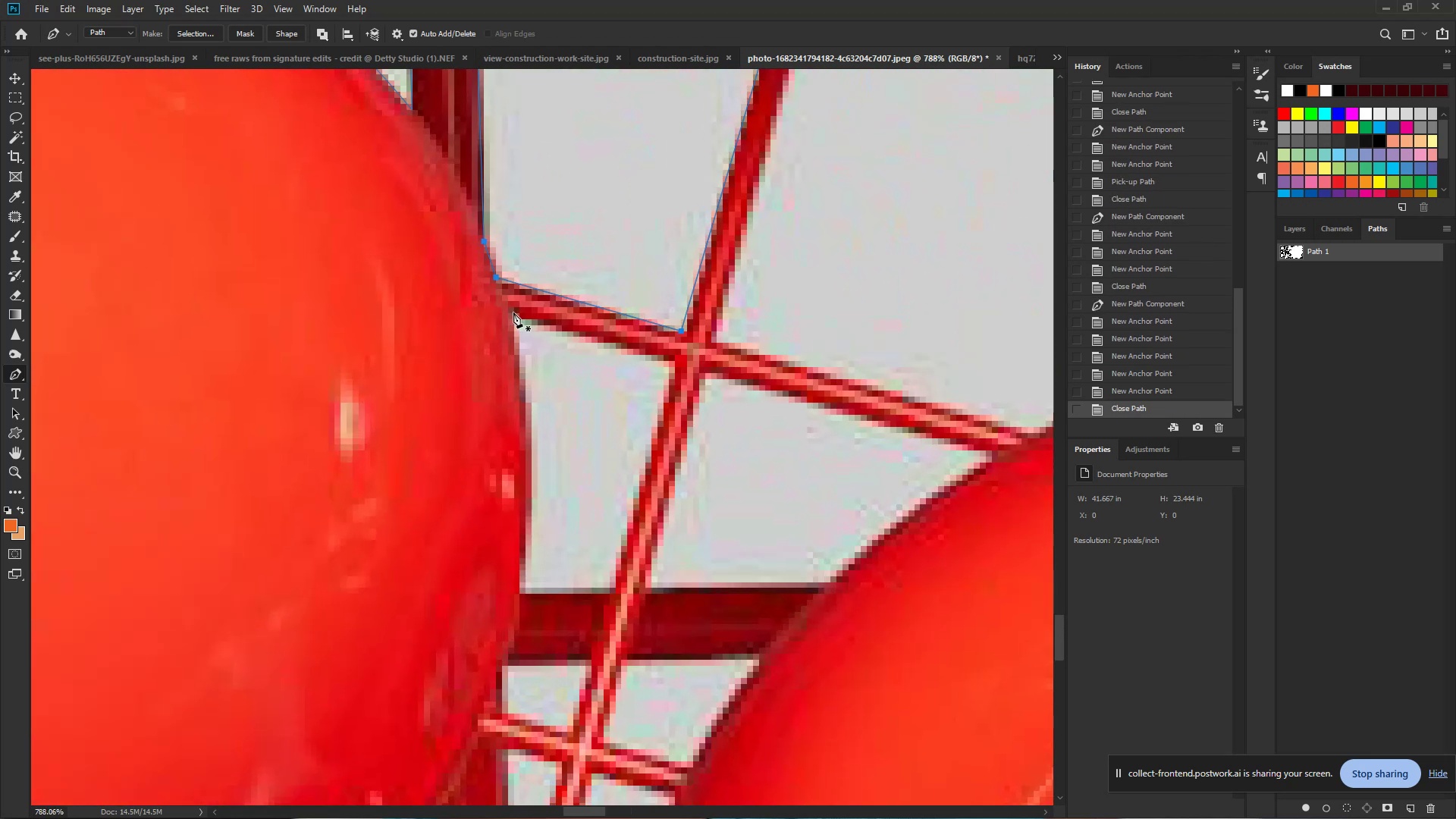 
hold_key(key=Space, duration=0.42)
 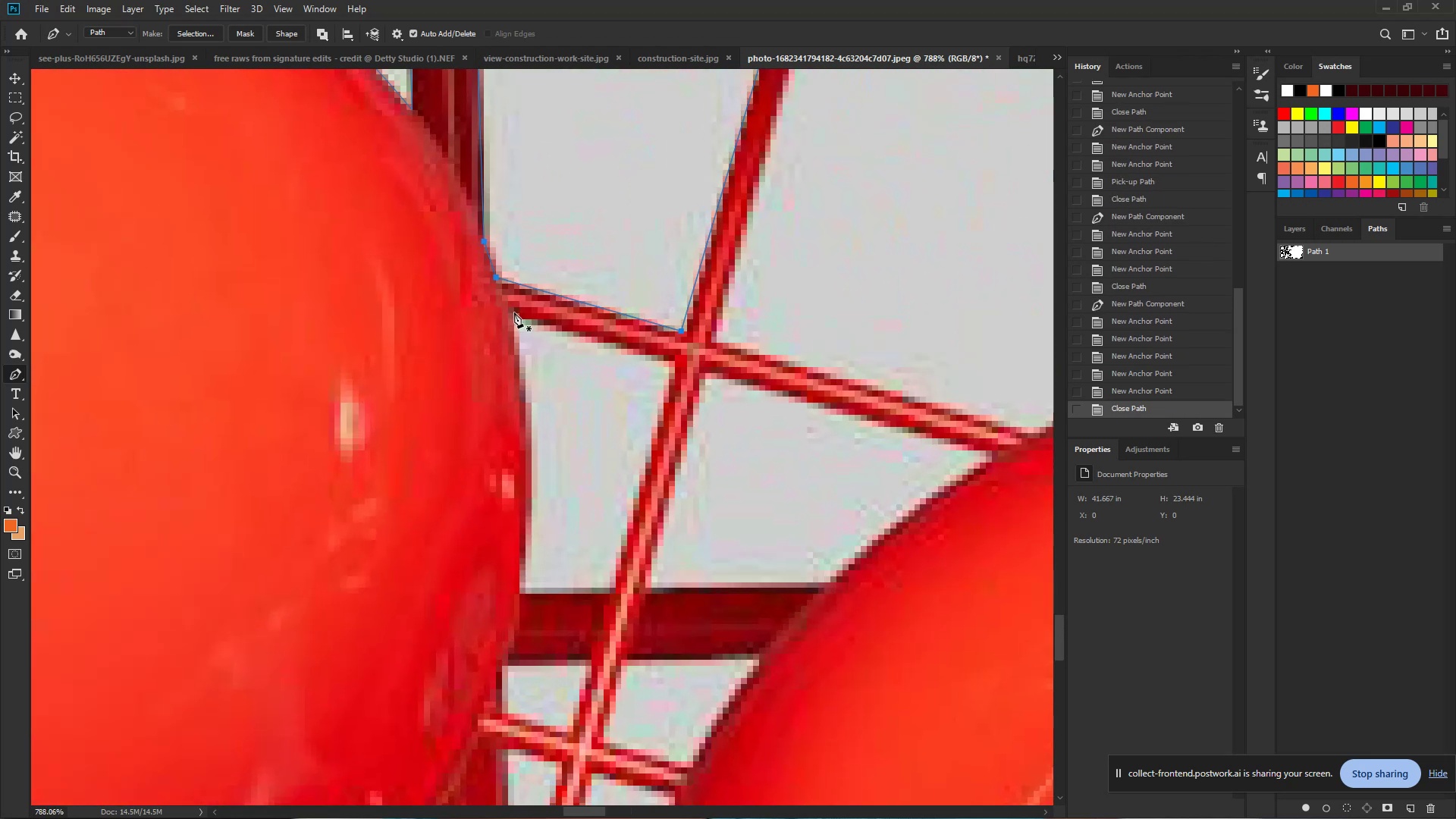 
left_click_drag(start_coordinate=[531, 315], to_coordinate=[588, 340])
 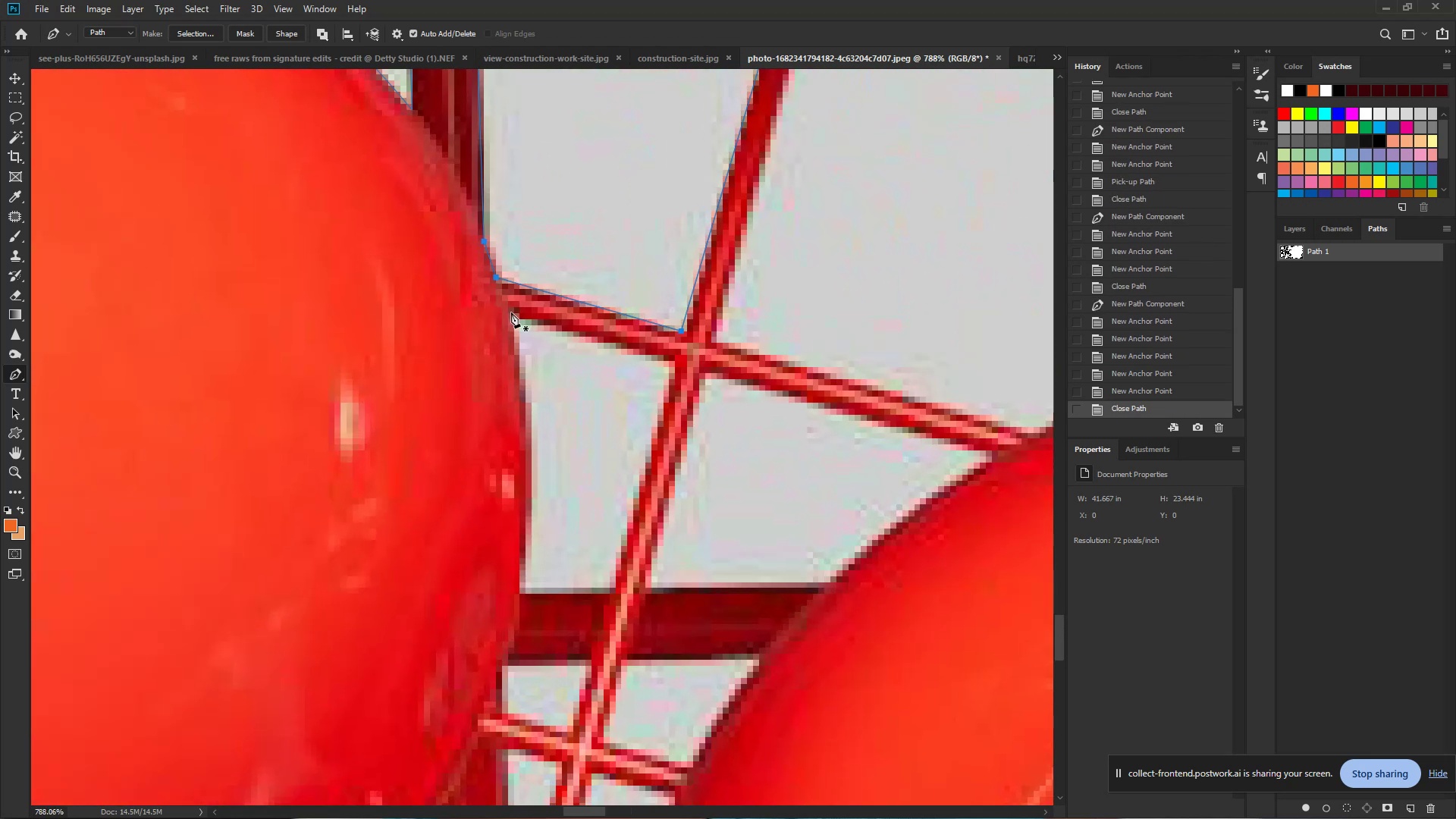 
left_click([511, 312])
 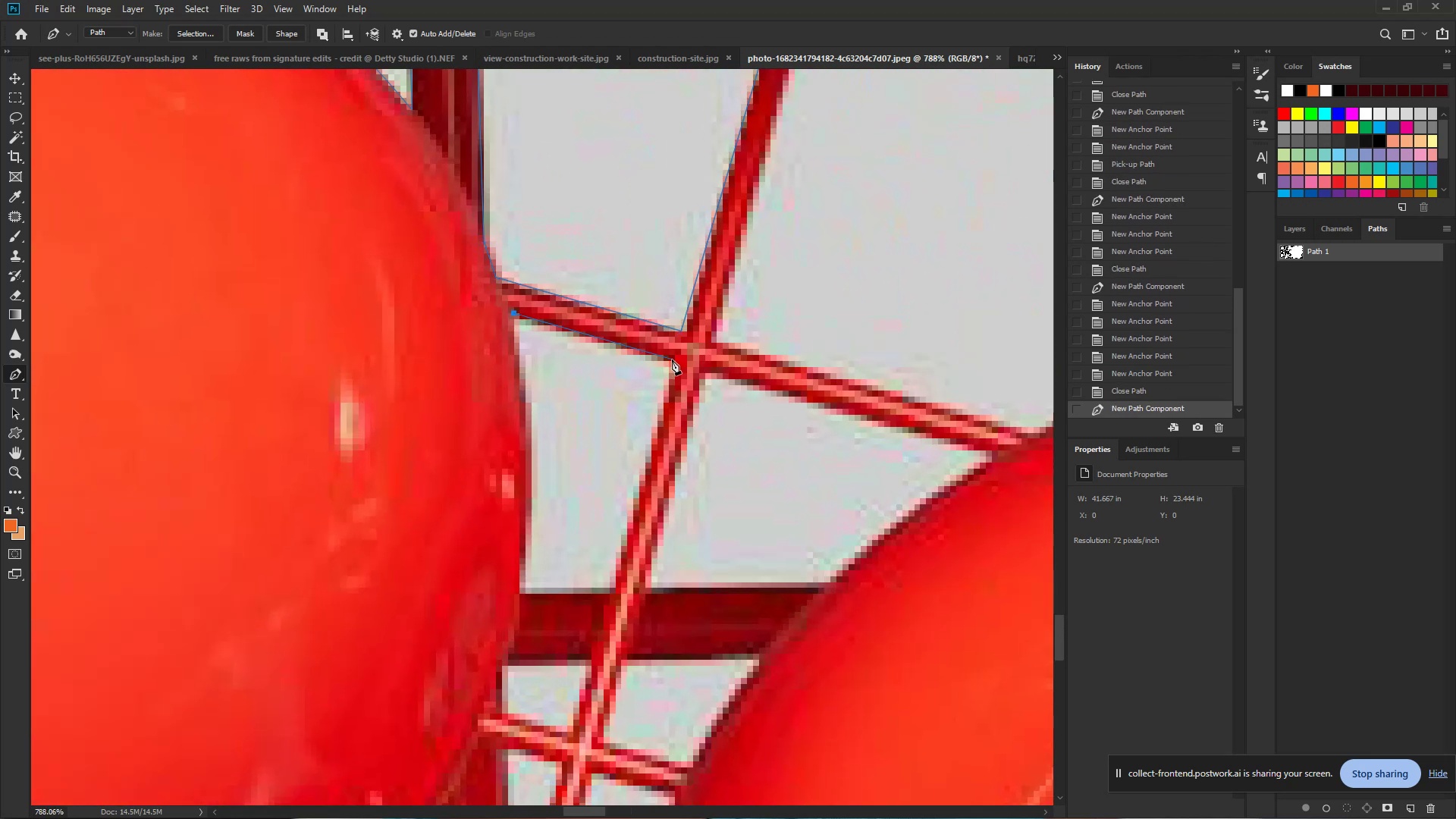 
left_click([673, 360])
 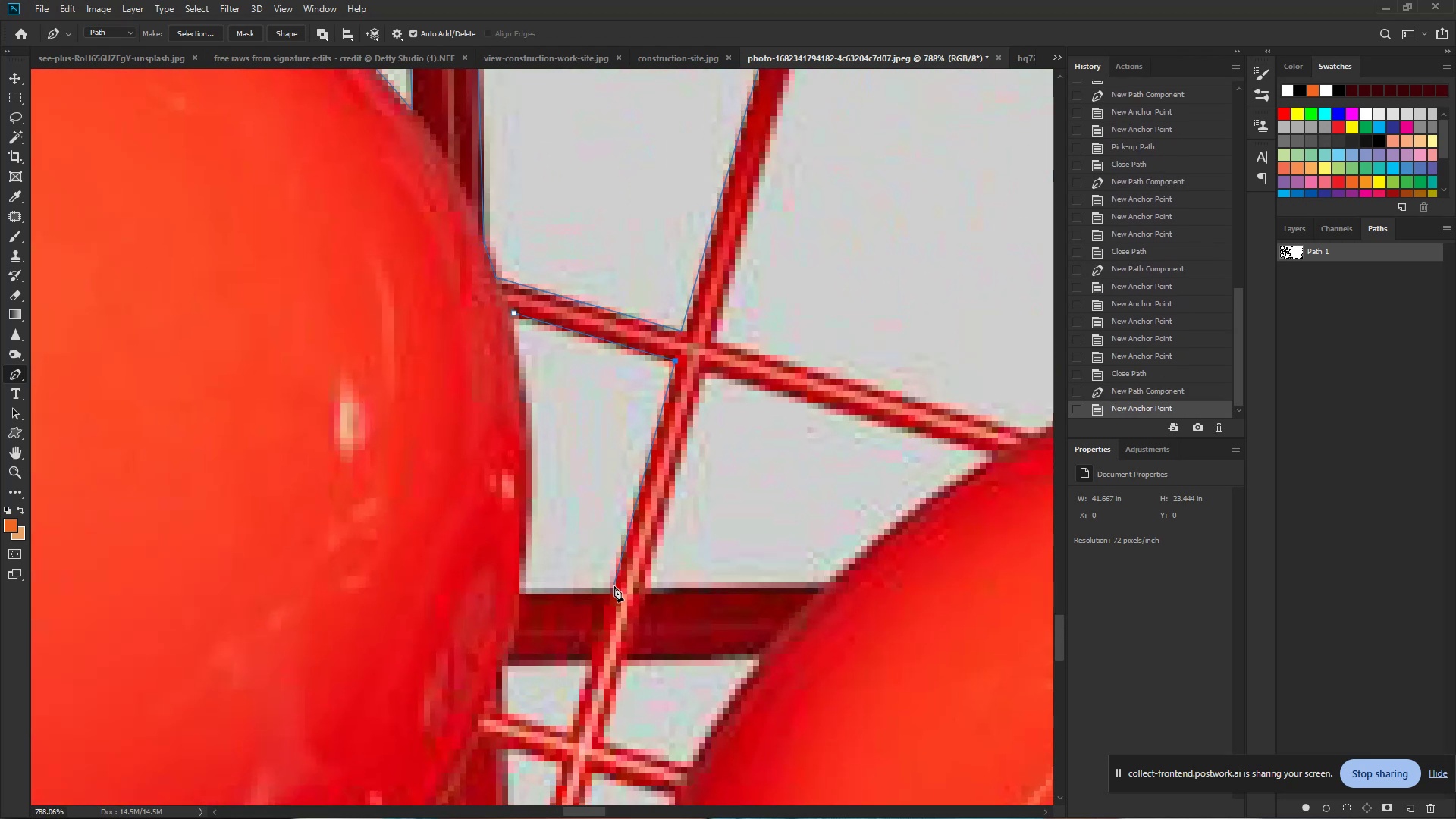 
left_click([613, 591])
 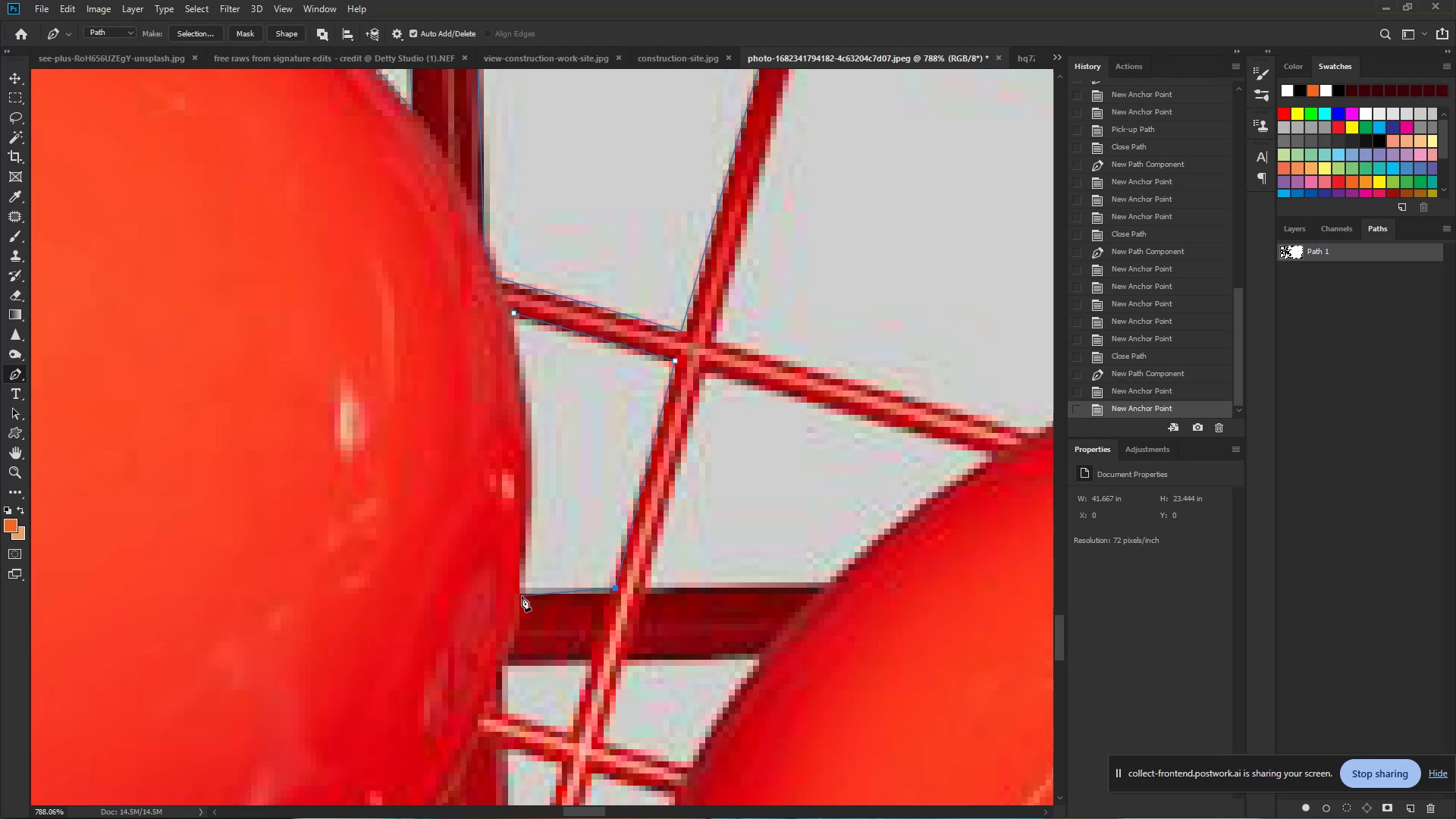 
left_click([519, 596])
 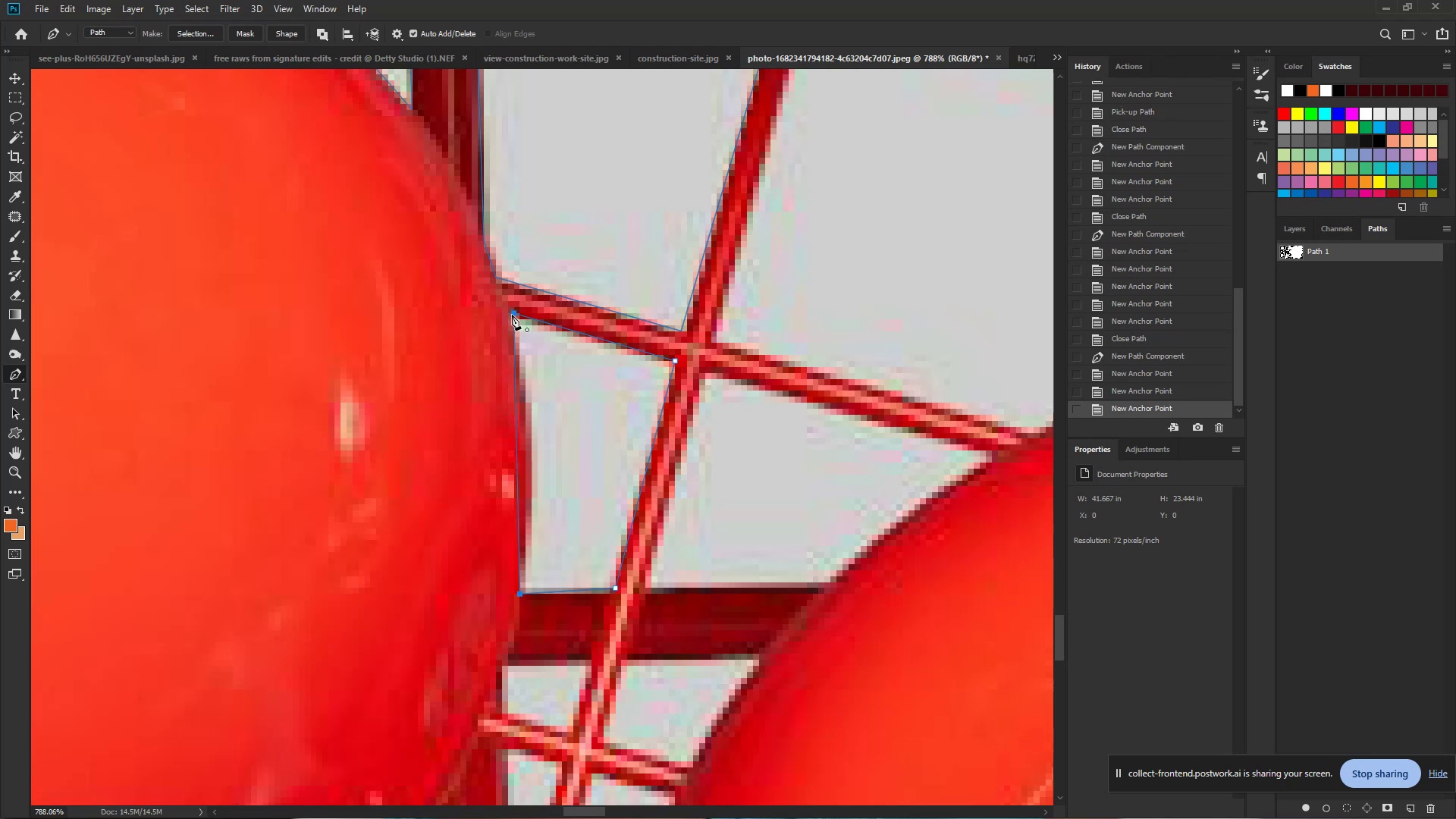 
left_click_drag(start_coordinate=[512, 315], to_coordinate=[476, 118])
 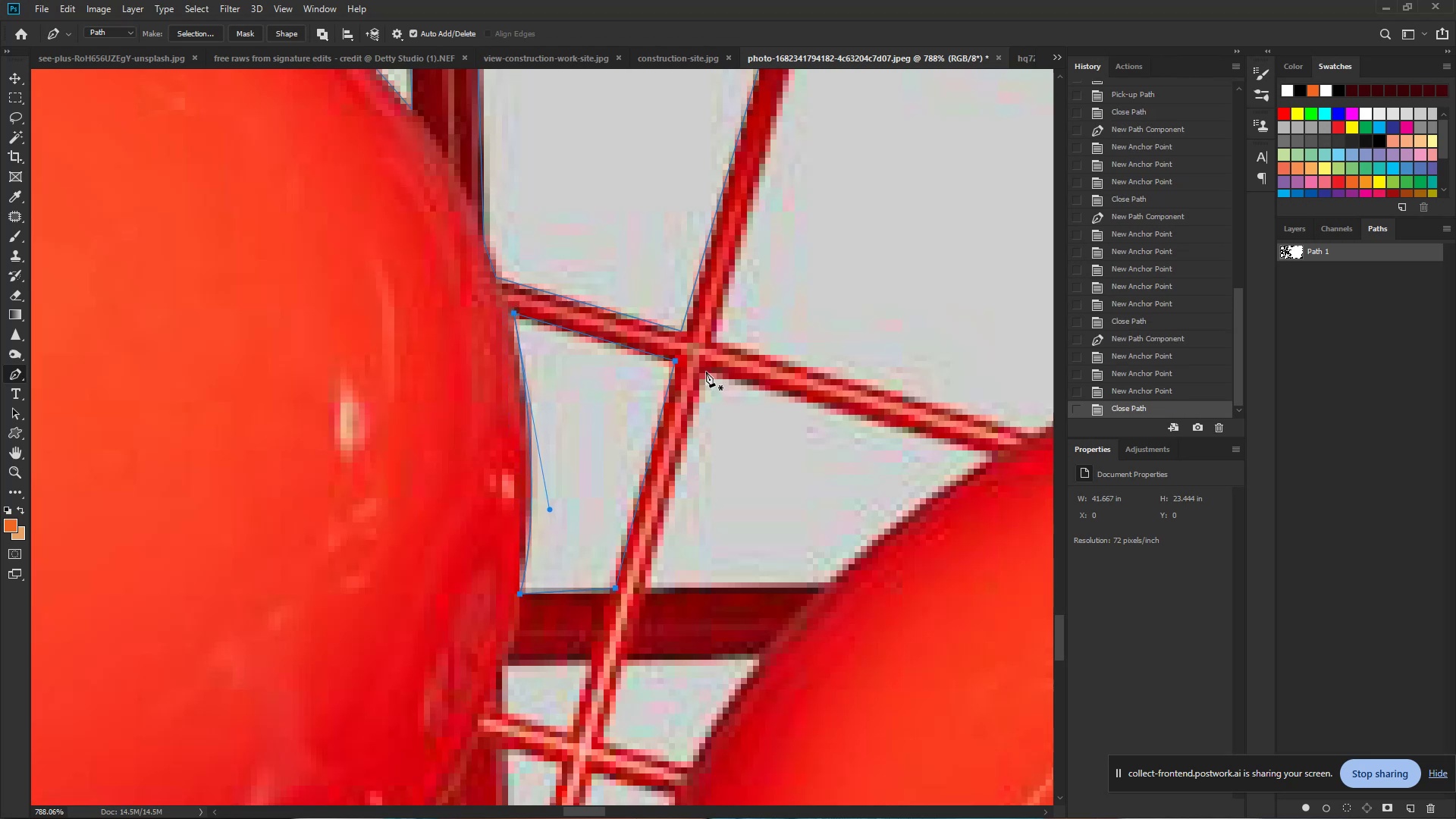 
left_click([704, 369])
 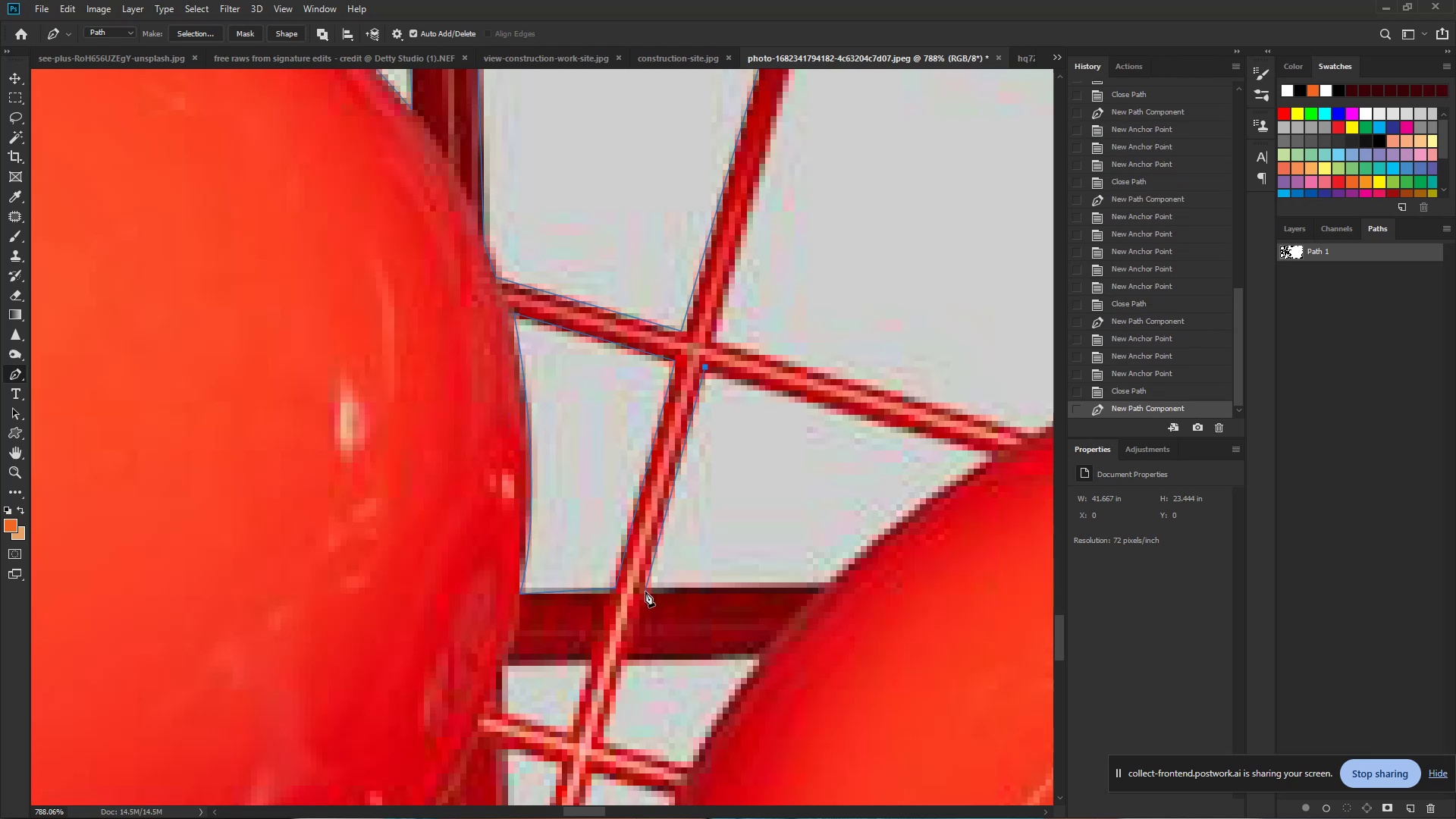 
left_click([645, 592])
 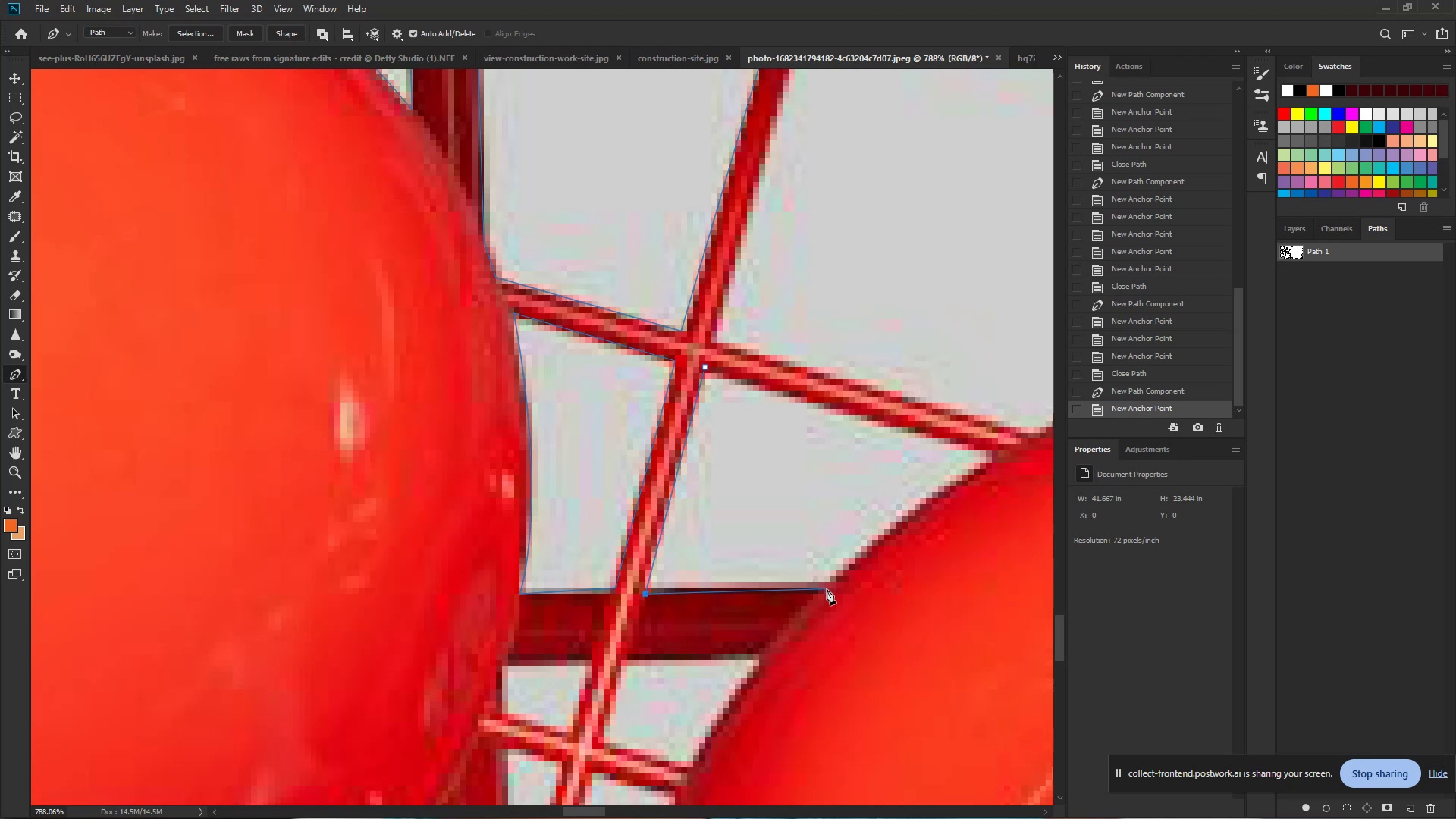 
left_click([830, 589])
 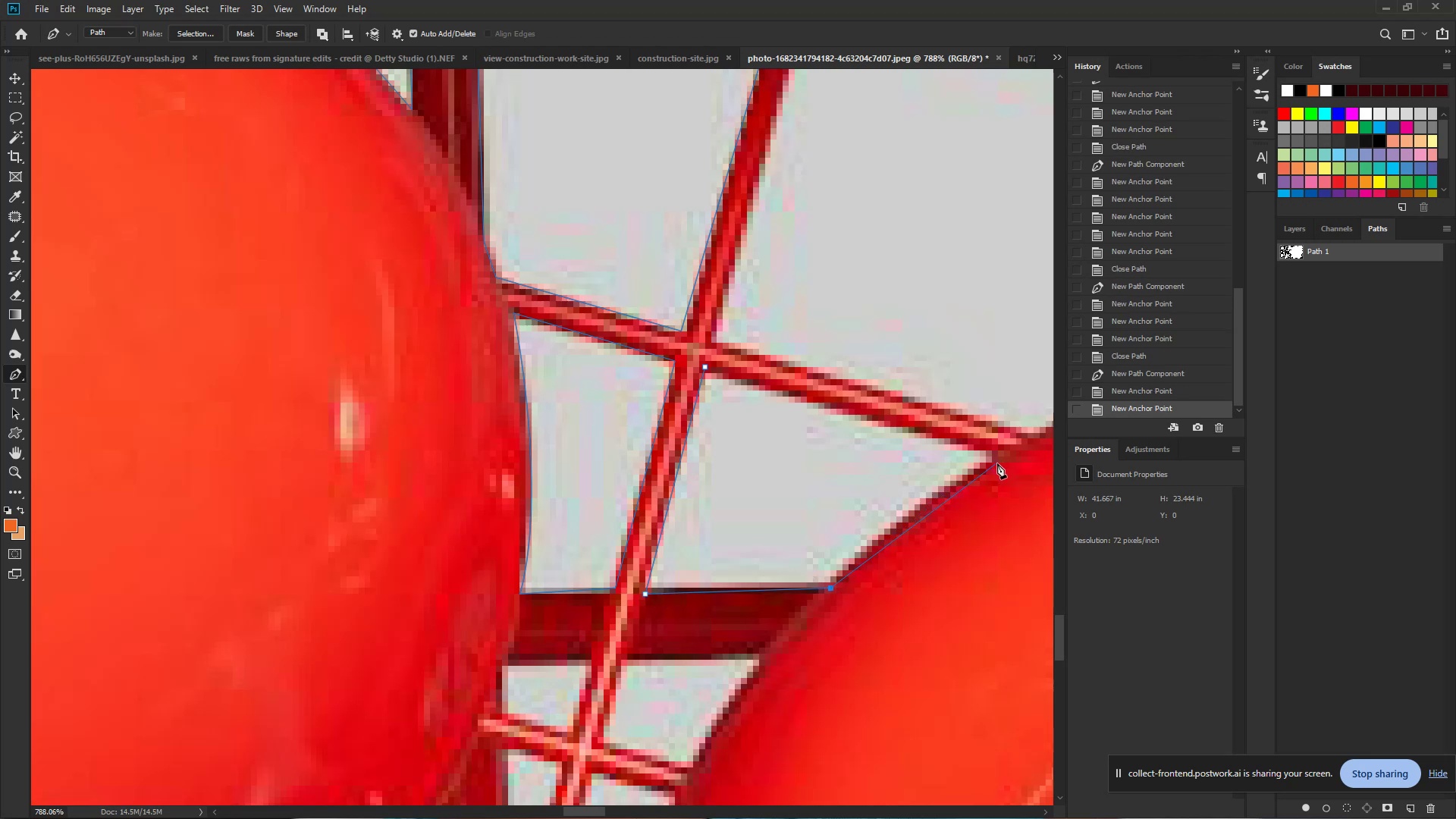 
left_click_drag(start_coordinate=[996, 458], to_coordinate=[808, 375])
 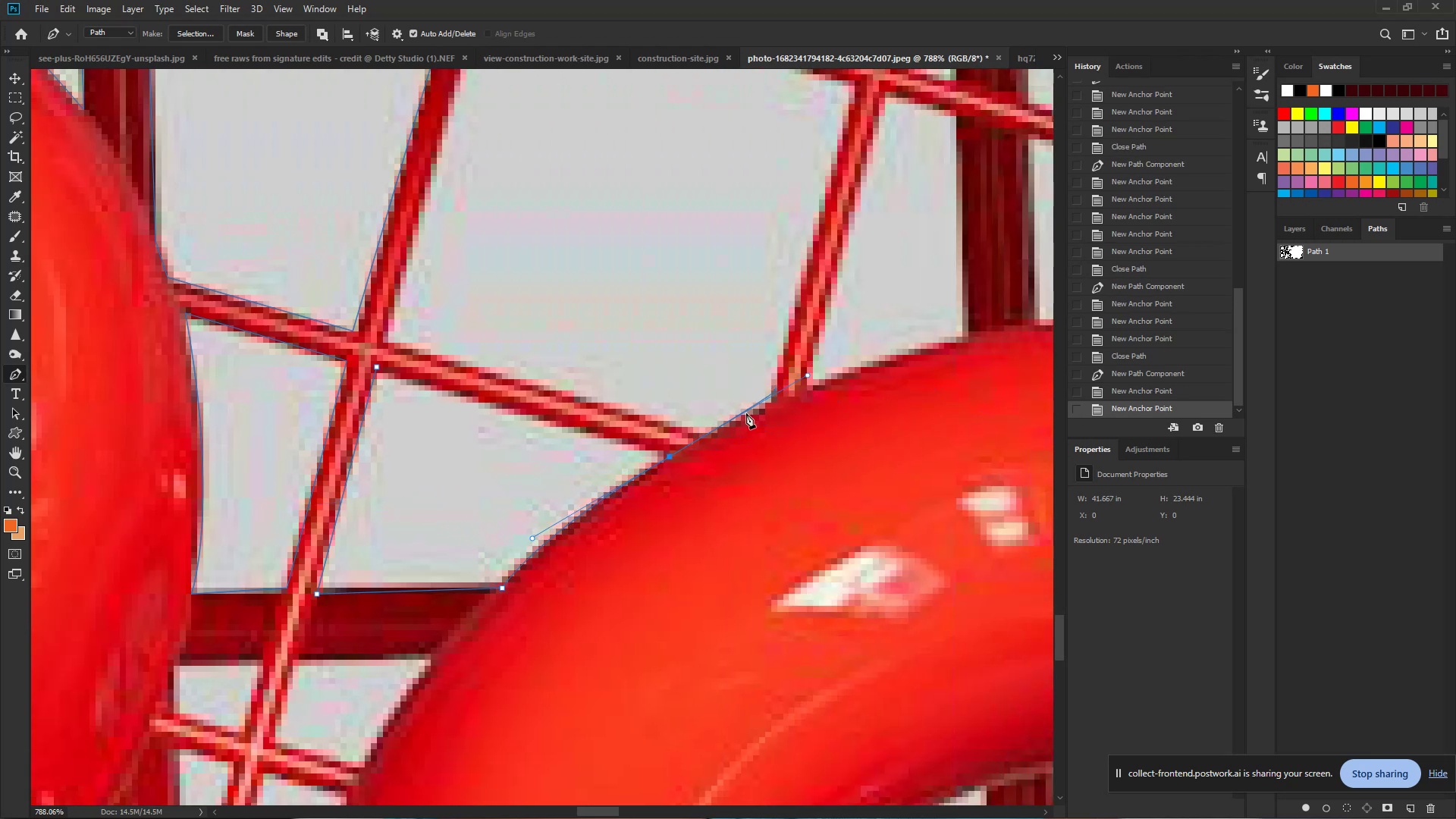 
hold_key(key=AltLeft, duration=1.32)
left_click([669, 457])
 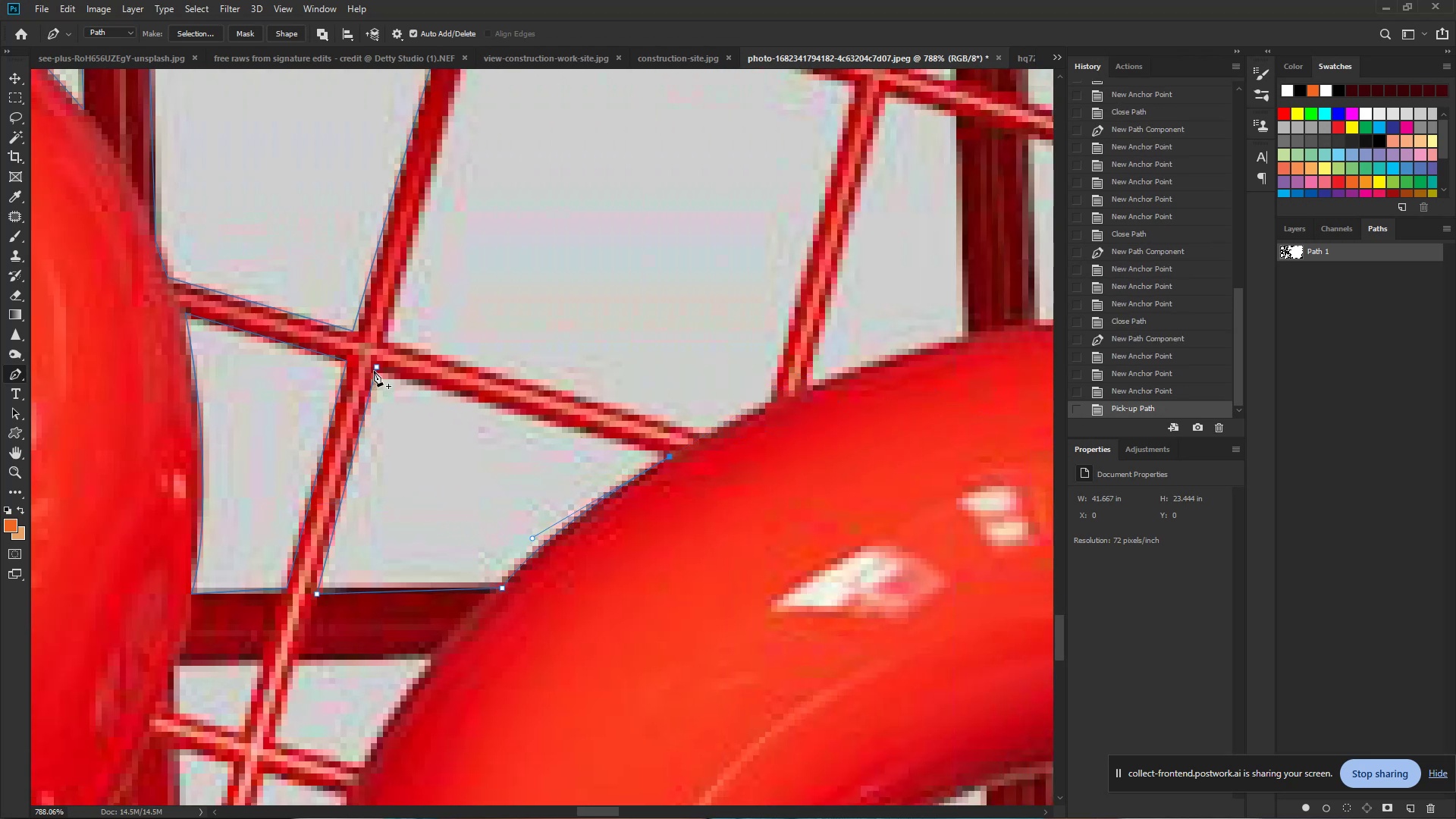 
left_click([378, 369])
 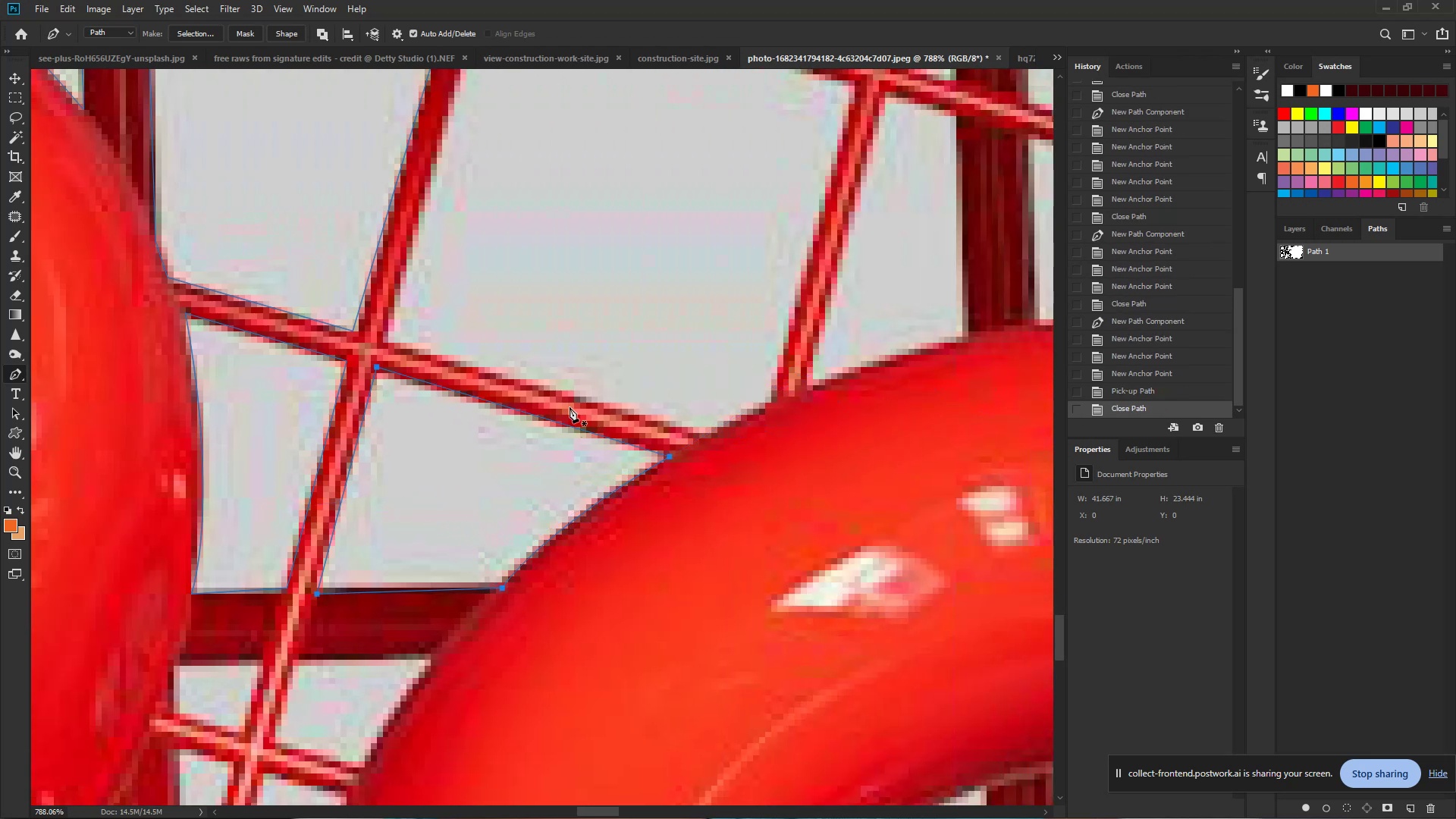 
hold_key(key=ControlLeft, duration=0.62)
 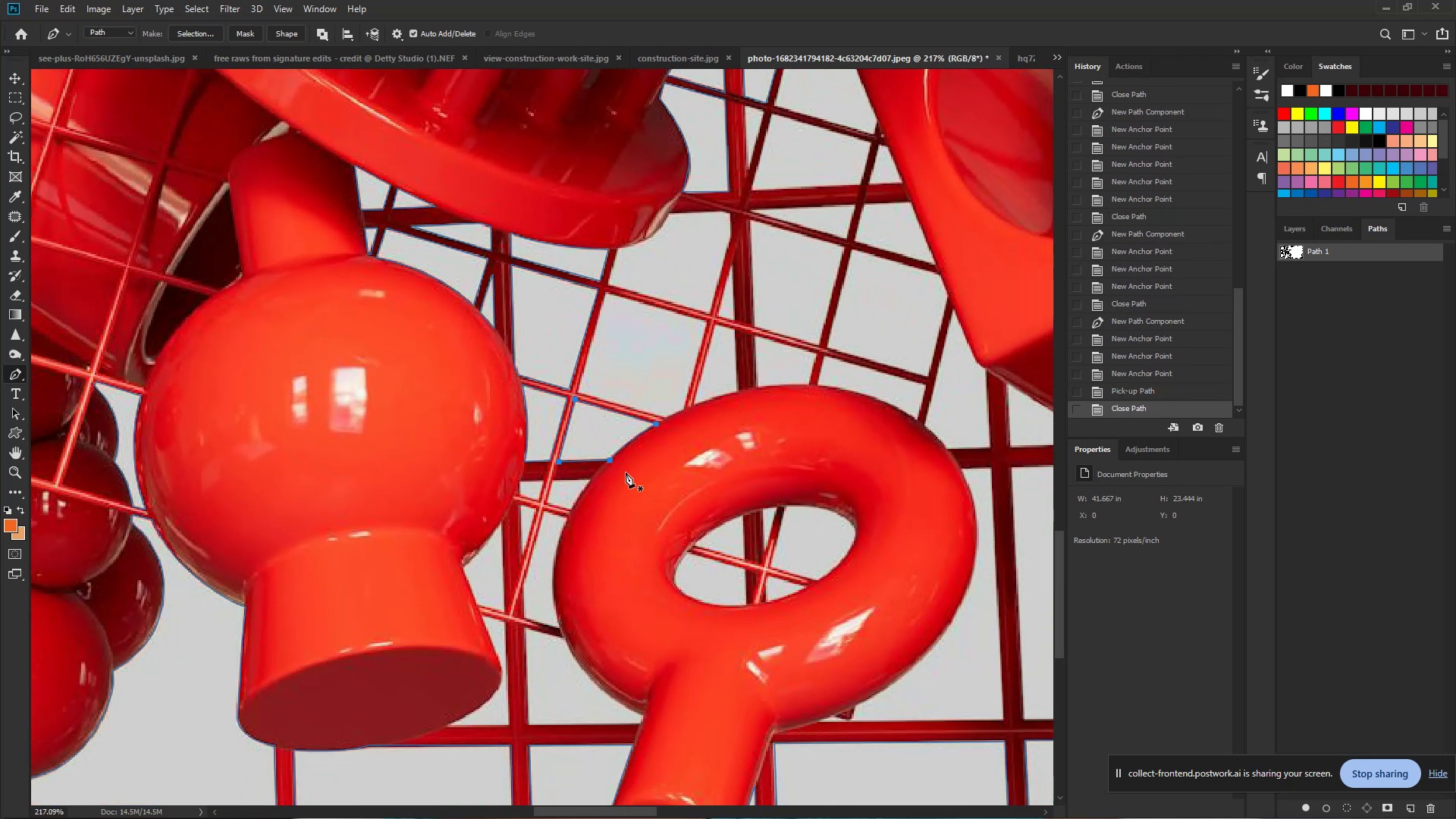 
hold_key(key=Space, duration=0.5)
 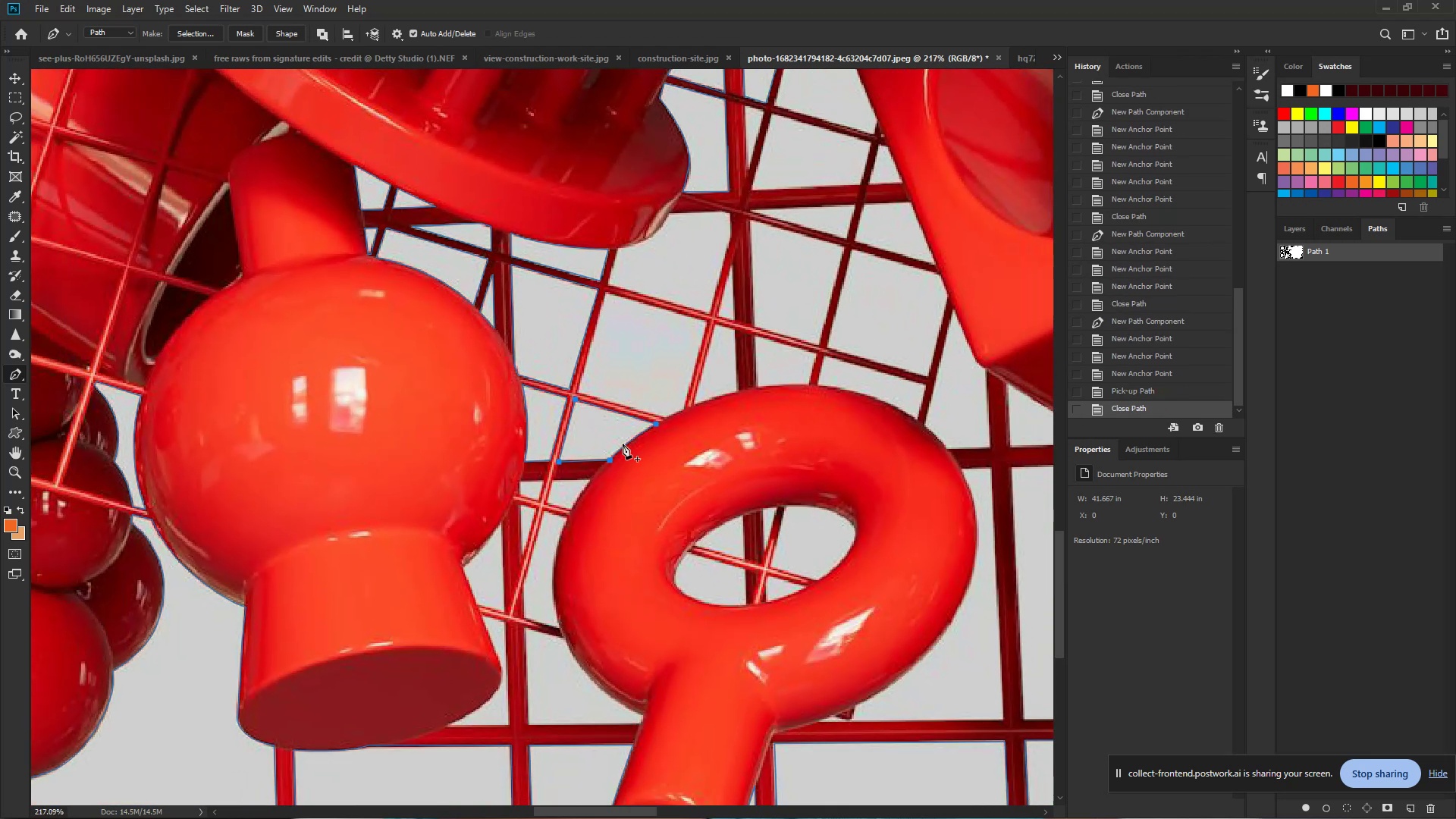 
left_click_drag(start_coordinate=[651, 412], to_coordinate=[570, 395])
 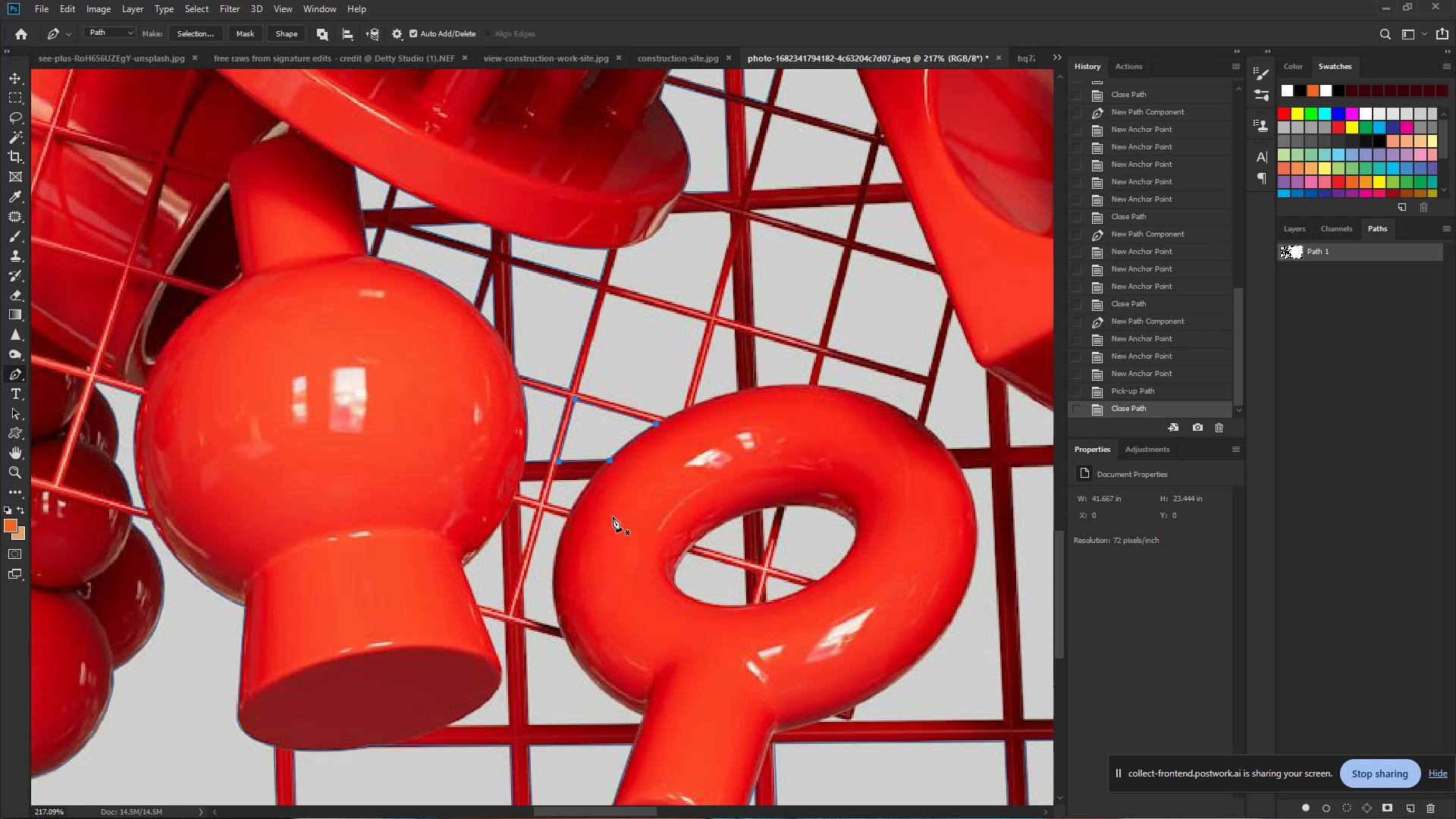 
hold_key(key=Space, duration=1.52)
 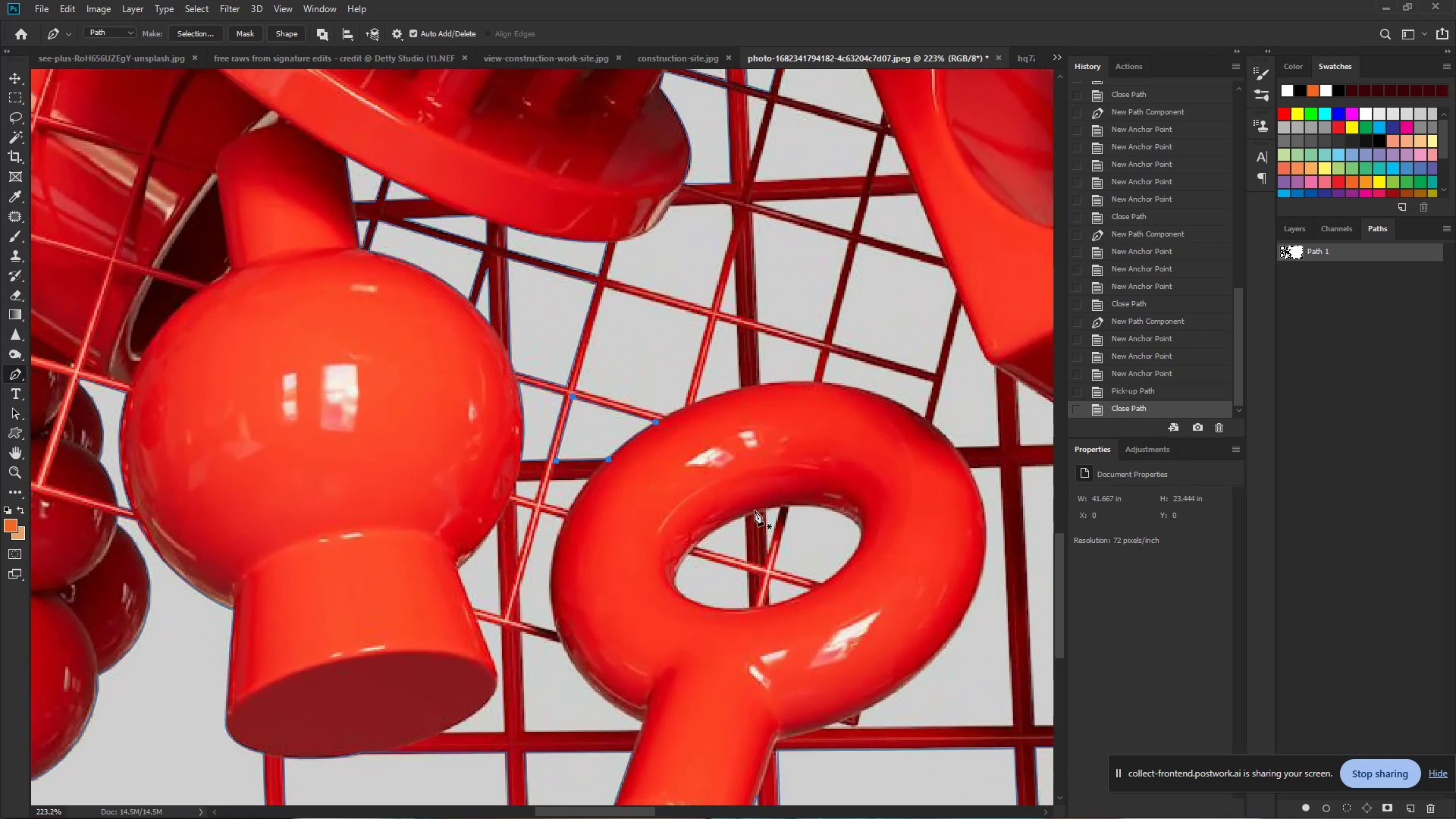 
left_click_drag(start_coordinate=[661, 499], to_coordinate=[652, 482])
 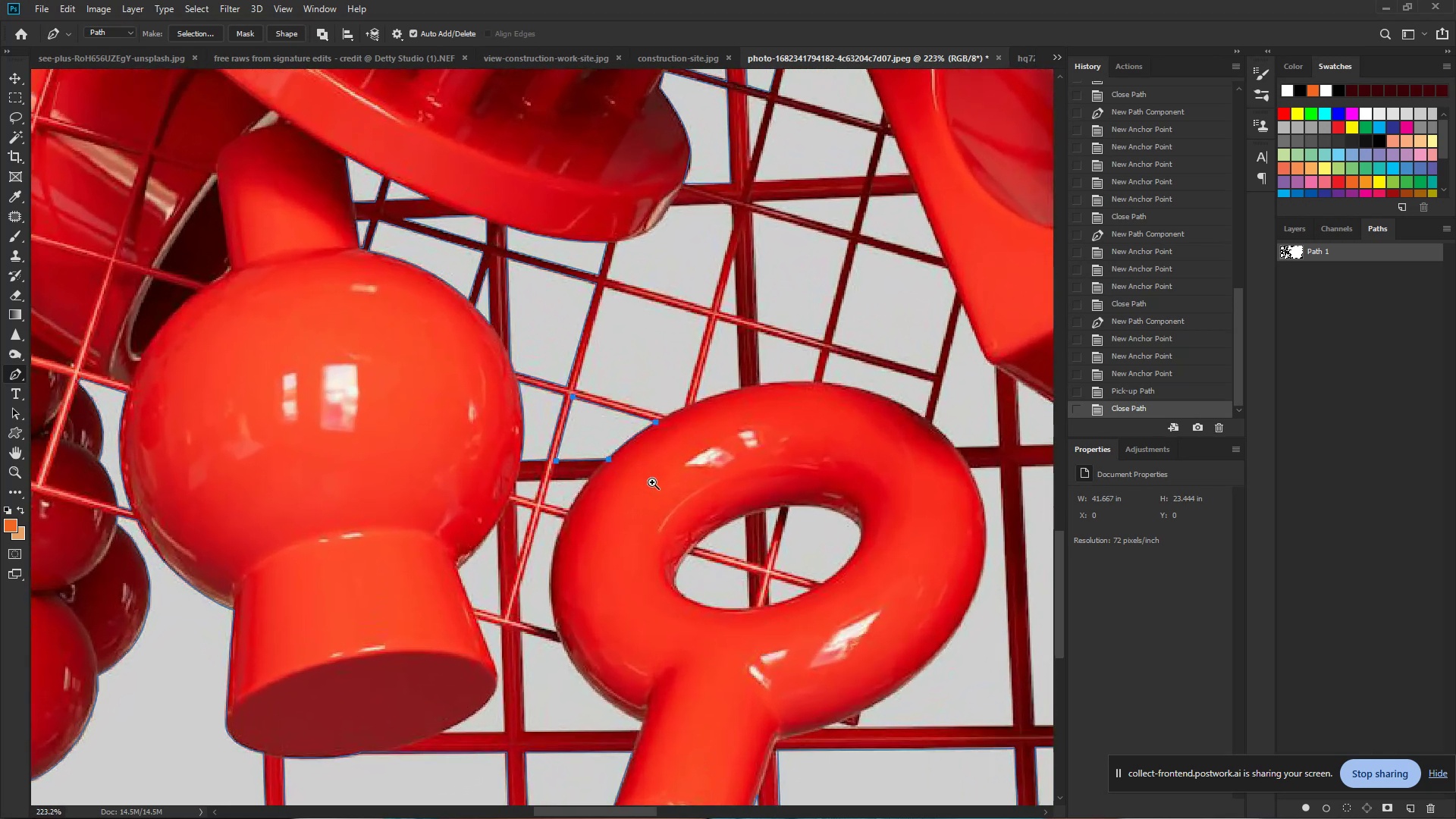 
key(Control+Space)
 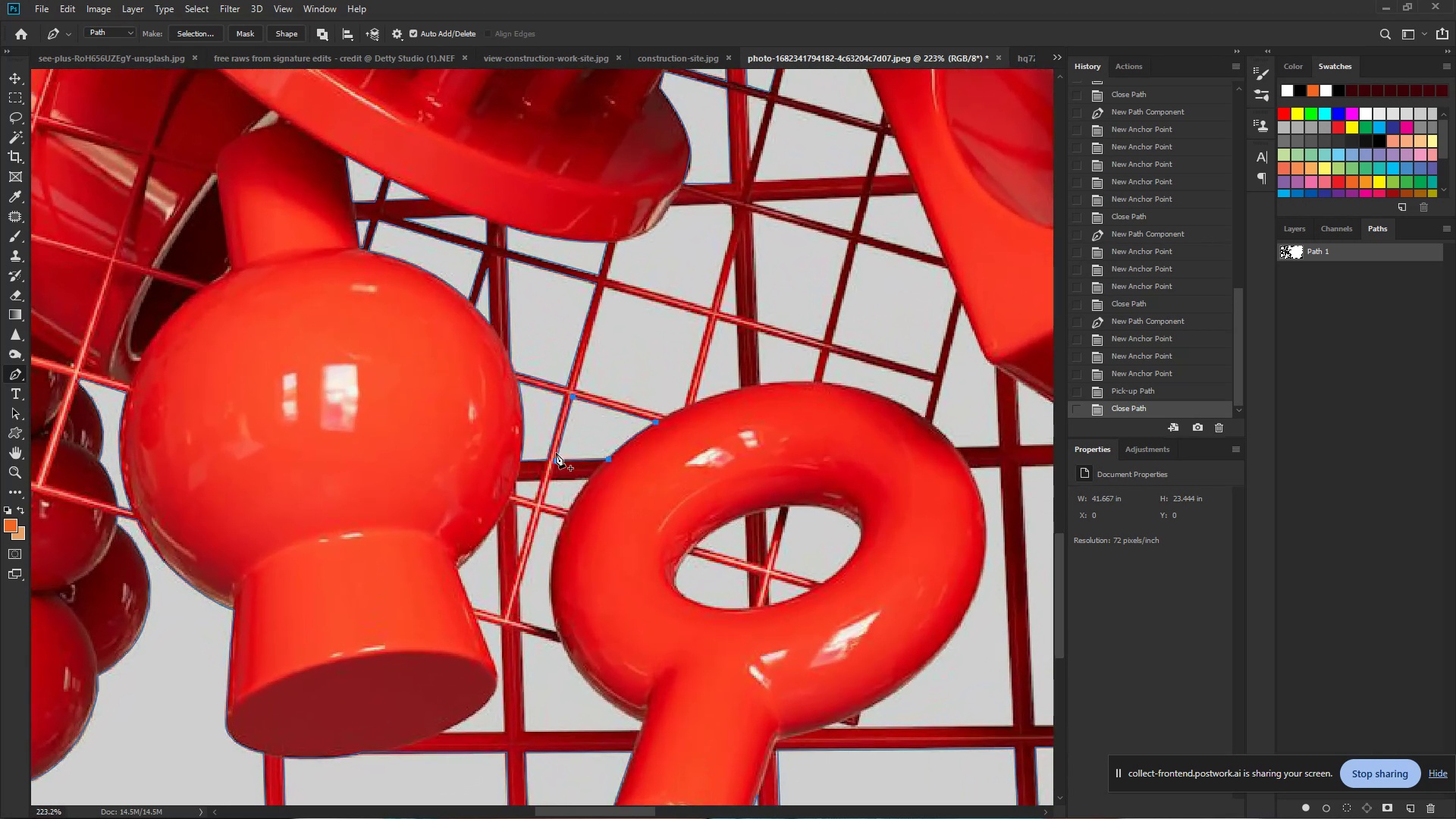 
hold_key(key=Space, duration=1.5)
 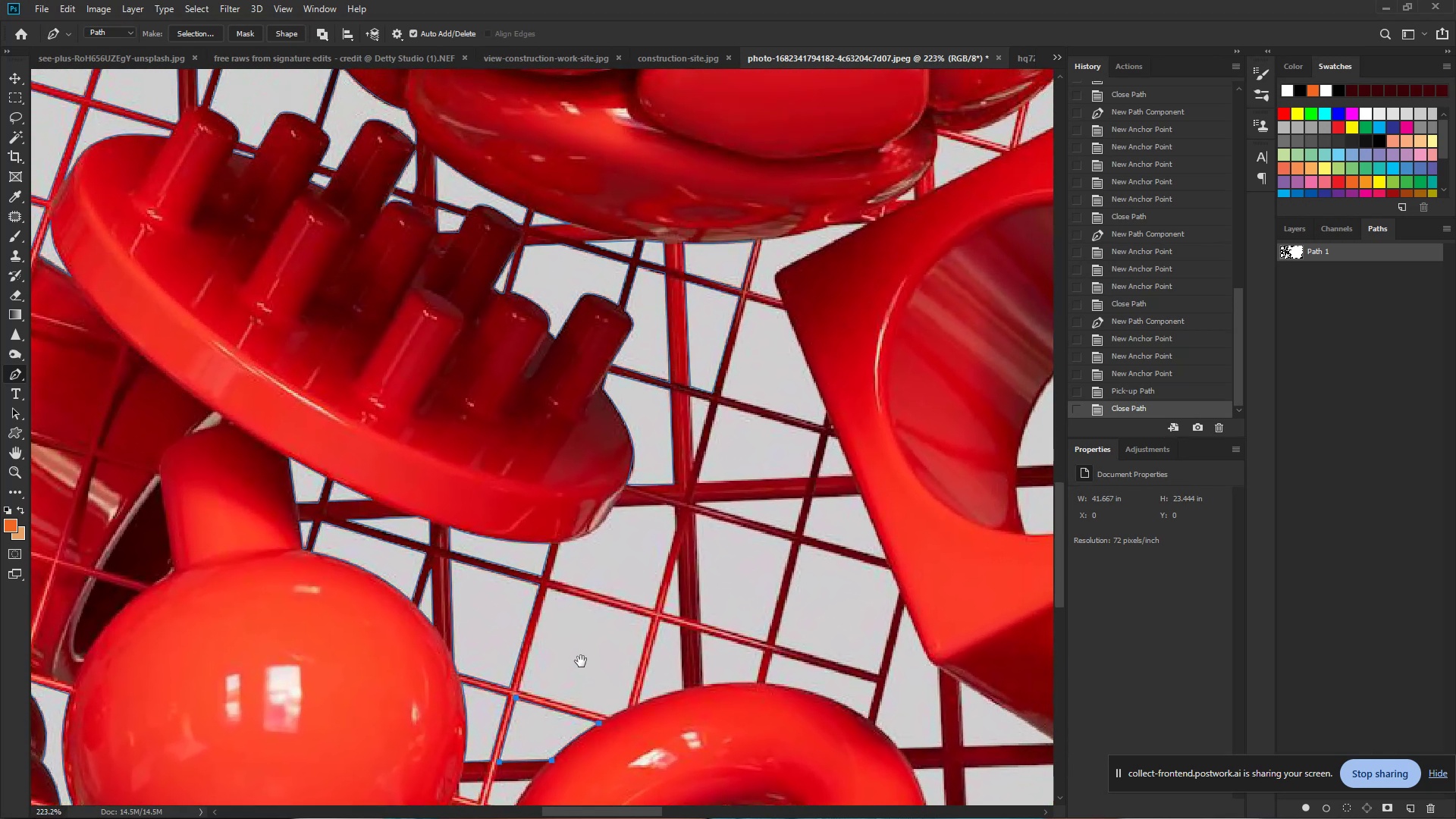 
left_click_drag(start_coordinate=[638, 360], to_coordinate=[615, 504])
 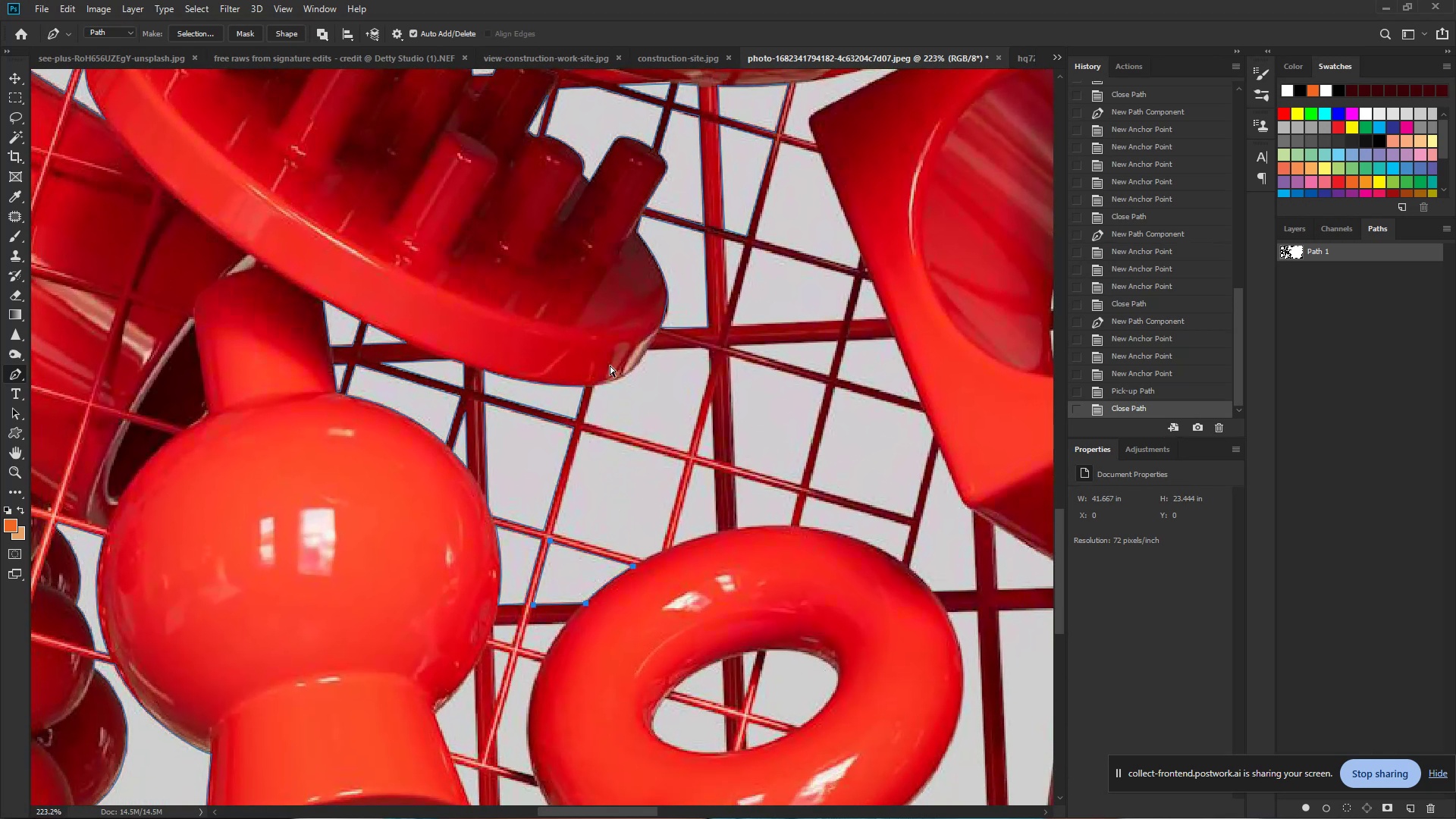 
hold_key(key=Space, duration=1.18)
 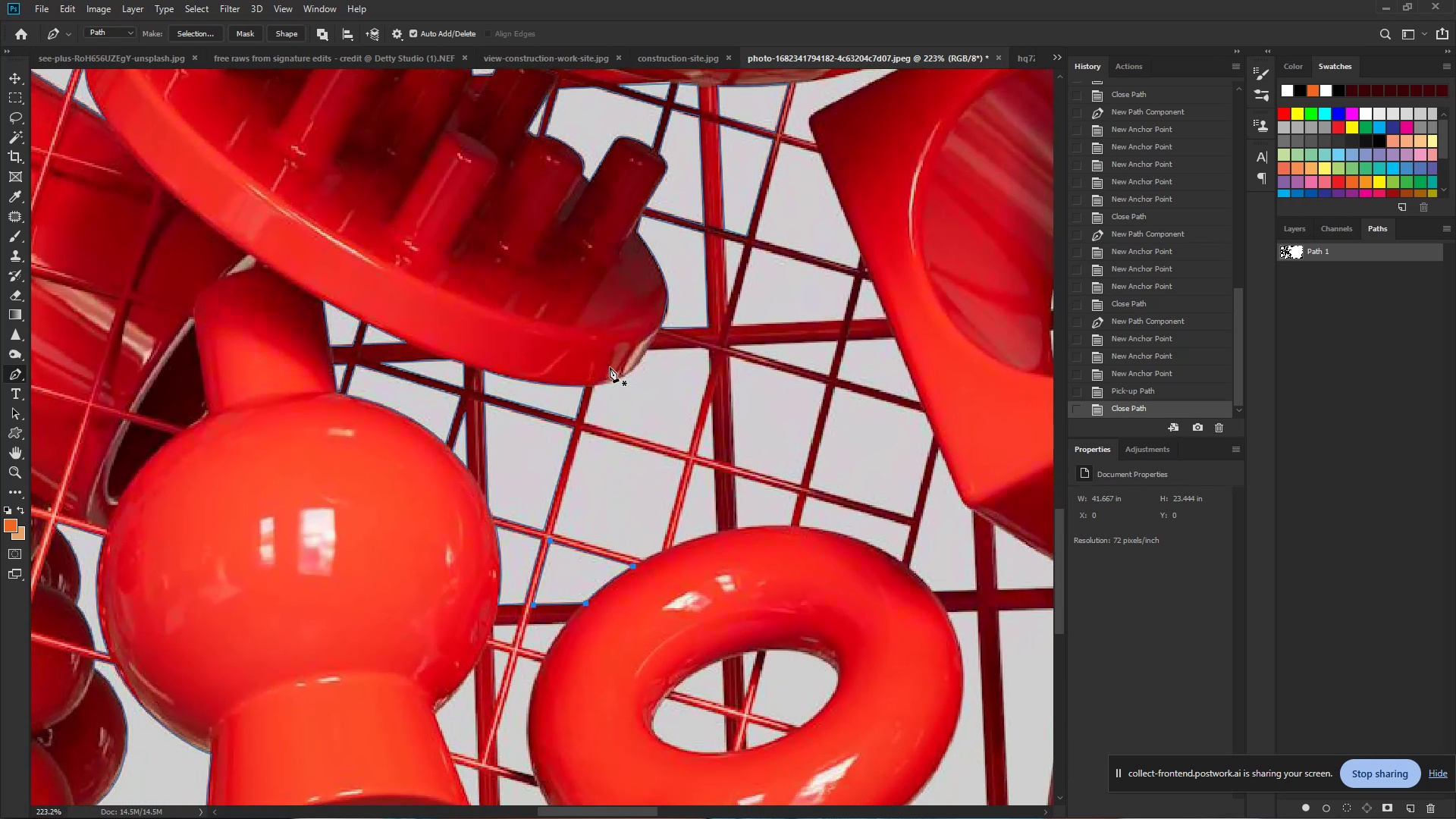 
hold_key(key=ControlLeft, duration=0.82)
 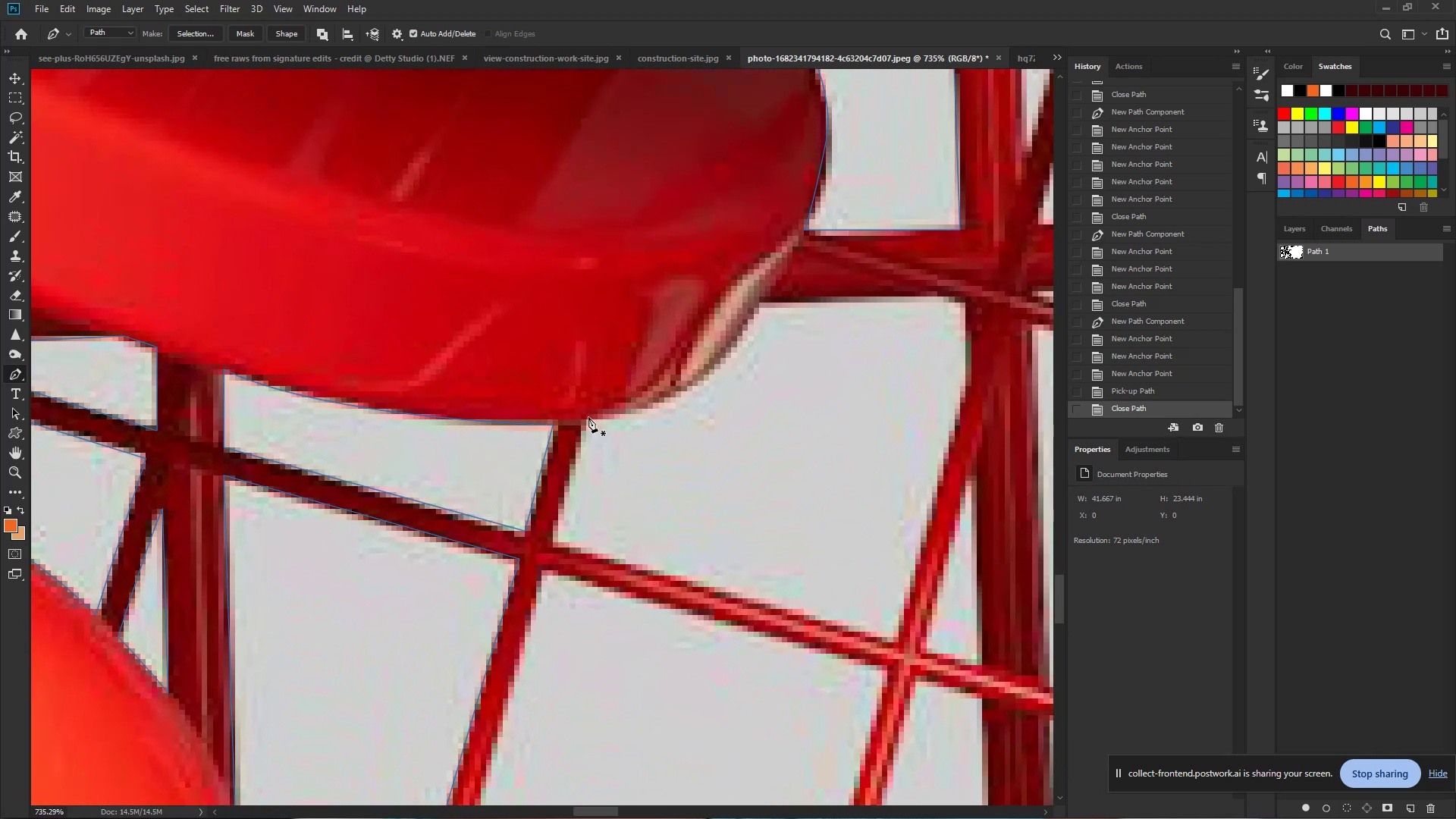 
hold_key(key=Space, duration=0.62)
 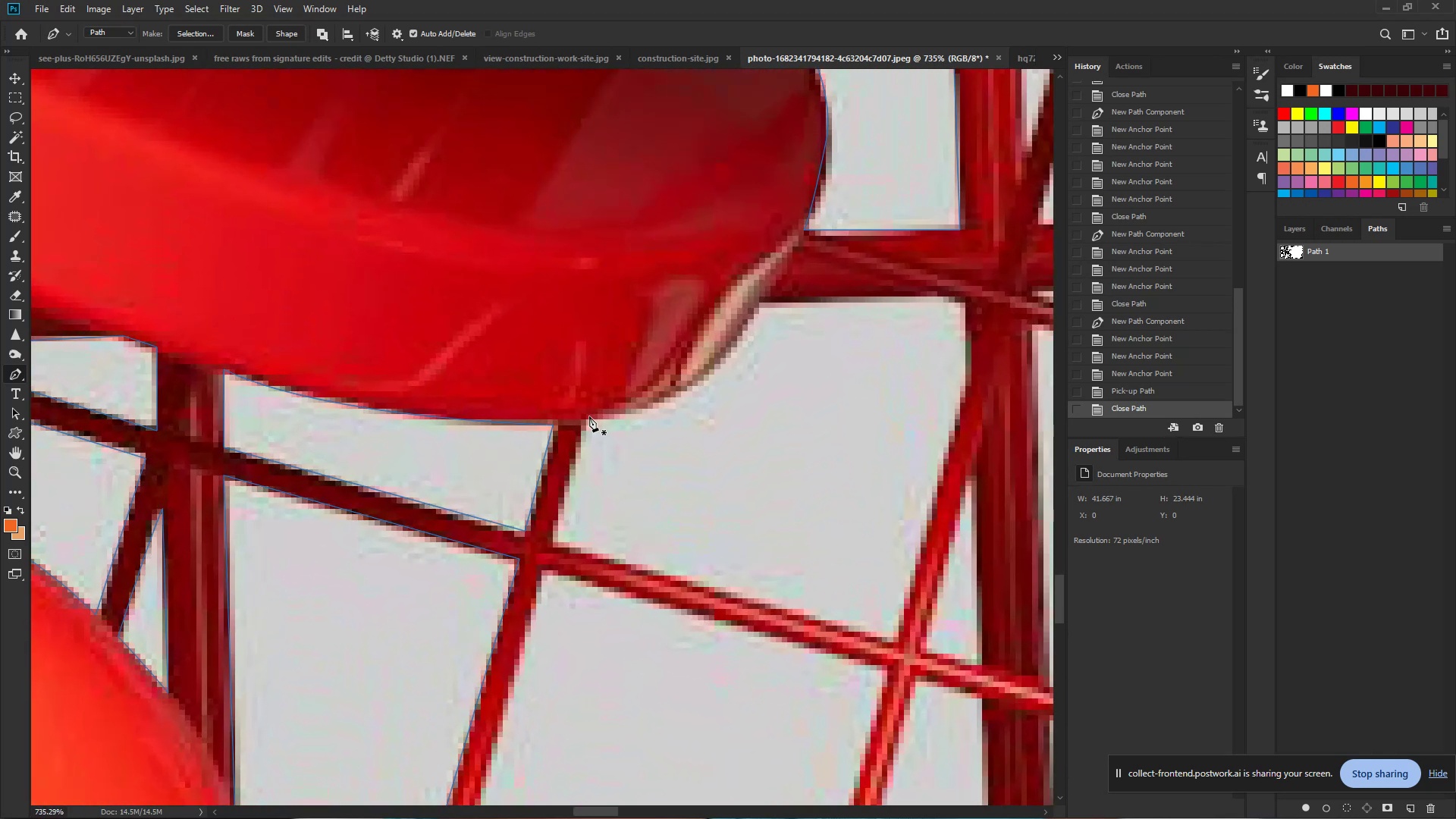 
left_click_drag(start_coordinate=[598, 370], to_coordinate=[673, 376])
 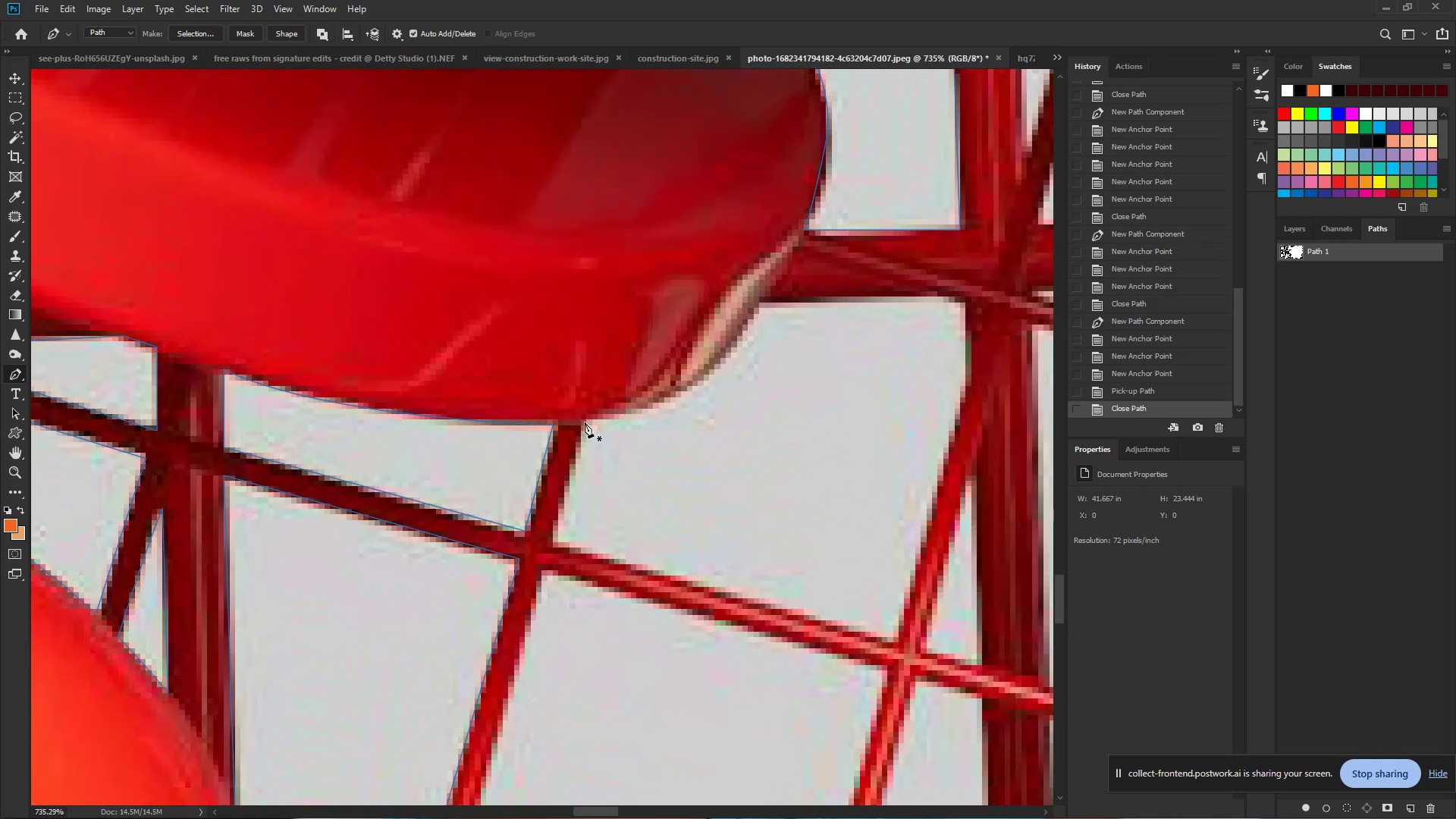 
left_click([585, 420])
 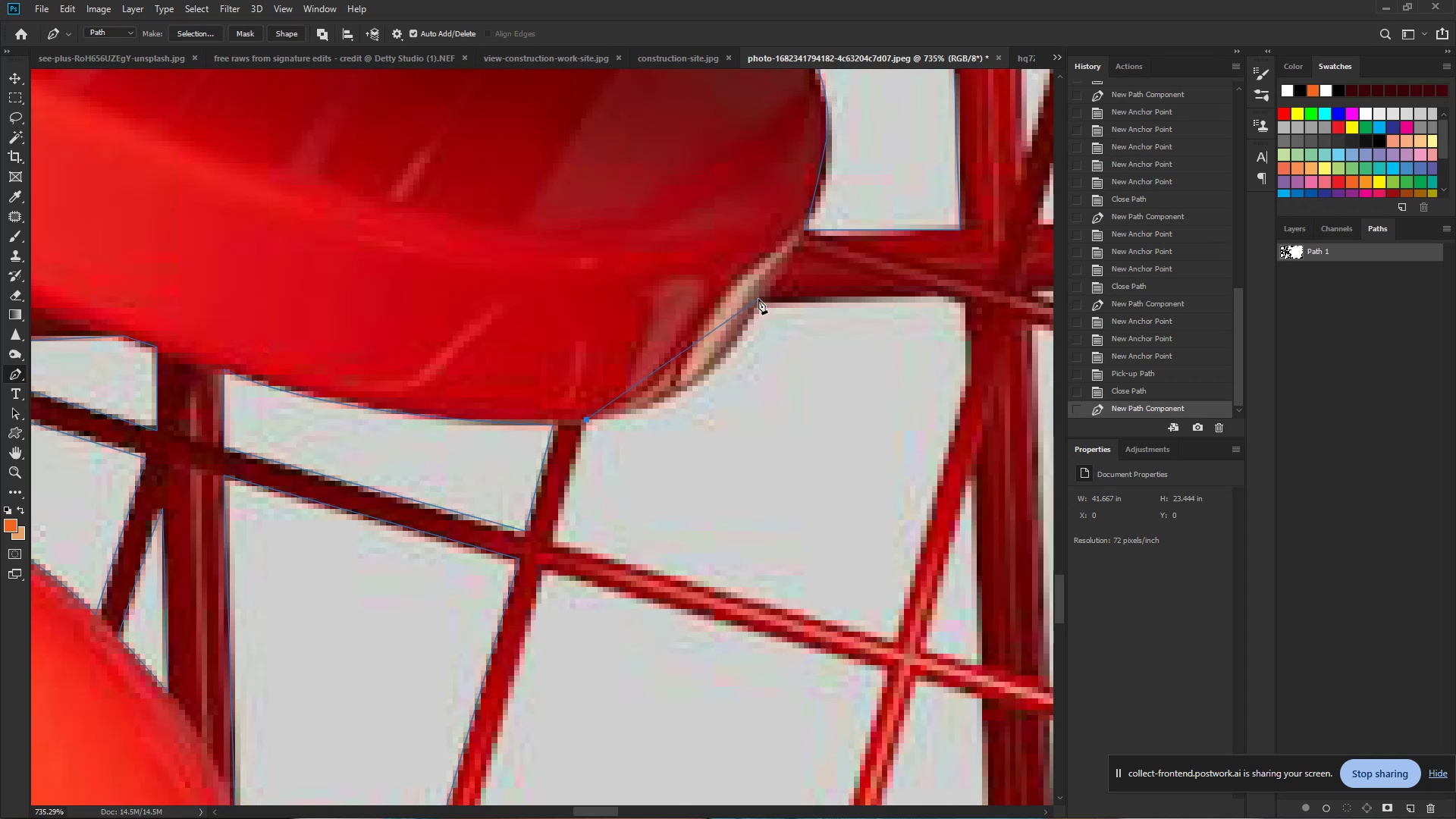 
left_click_drag(start_coordinate=[759, 299], to_coordinate=[799, 189])
 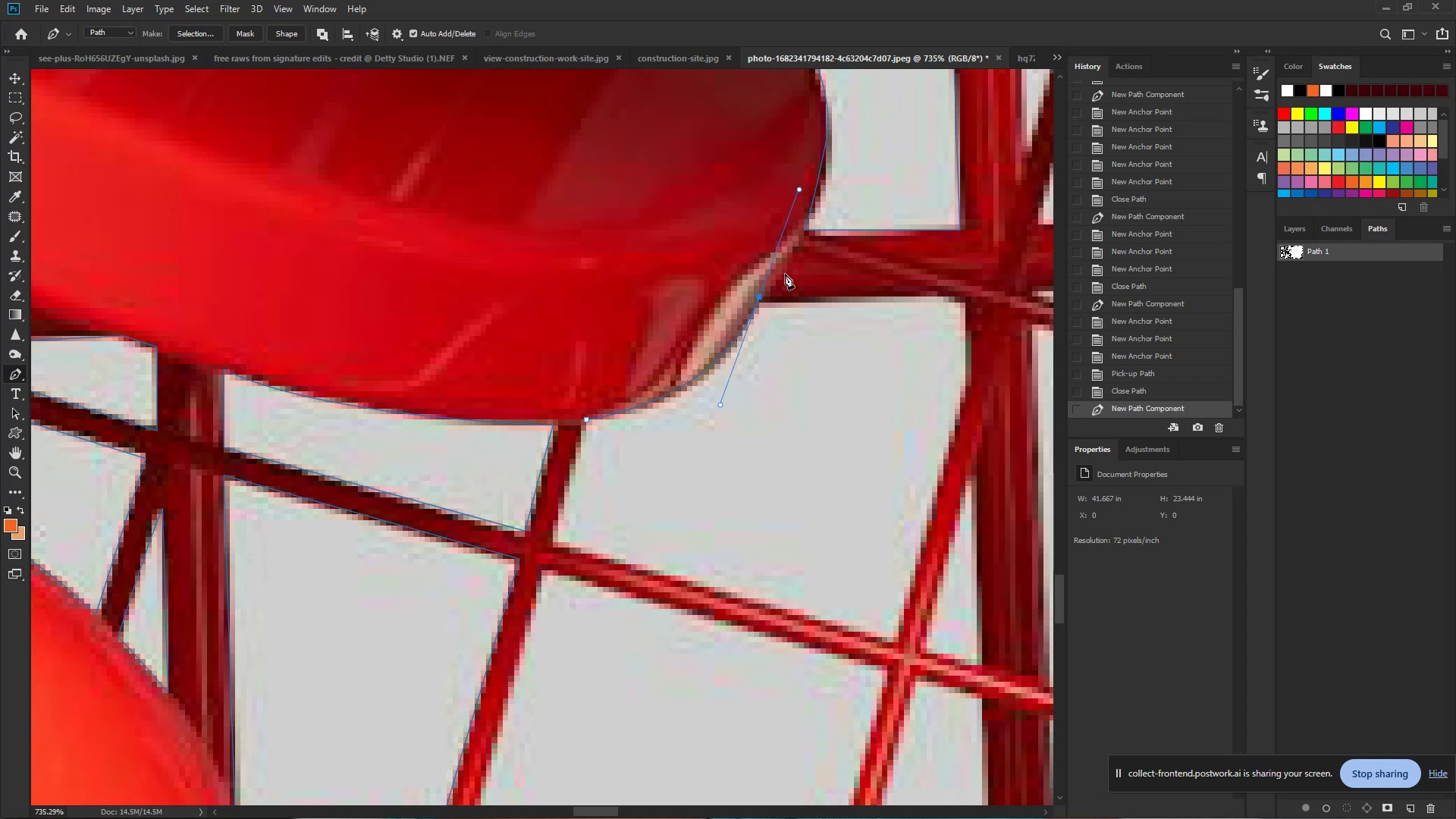 
hold_key(key=AltLeft, duration=0.79)
left_click([758, 297])
 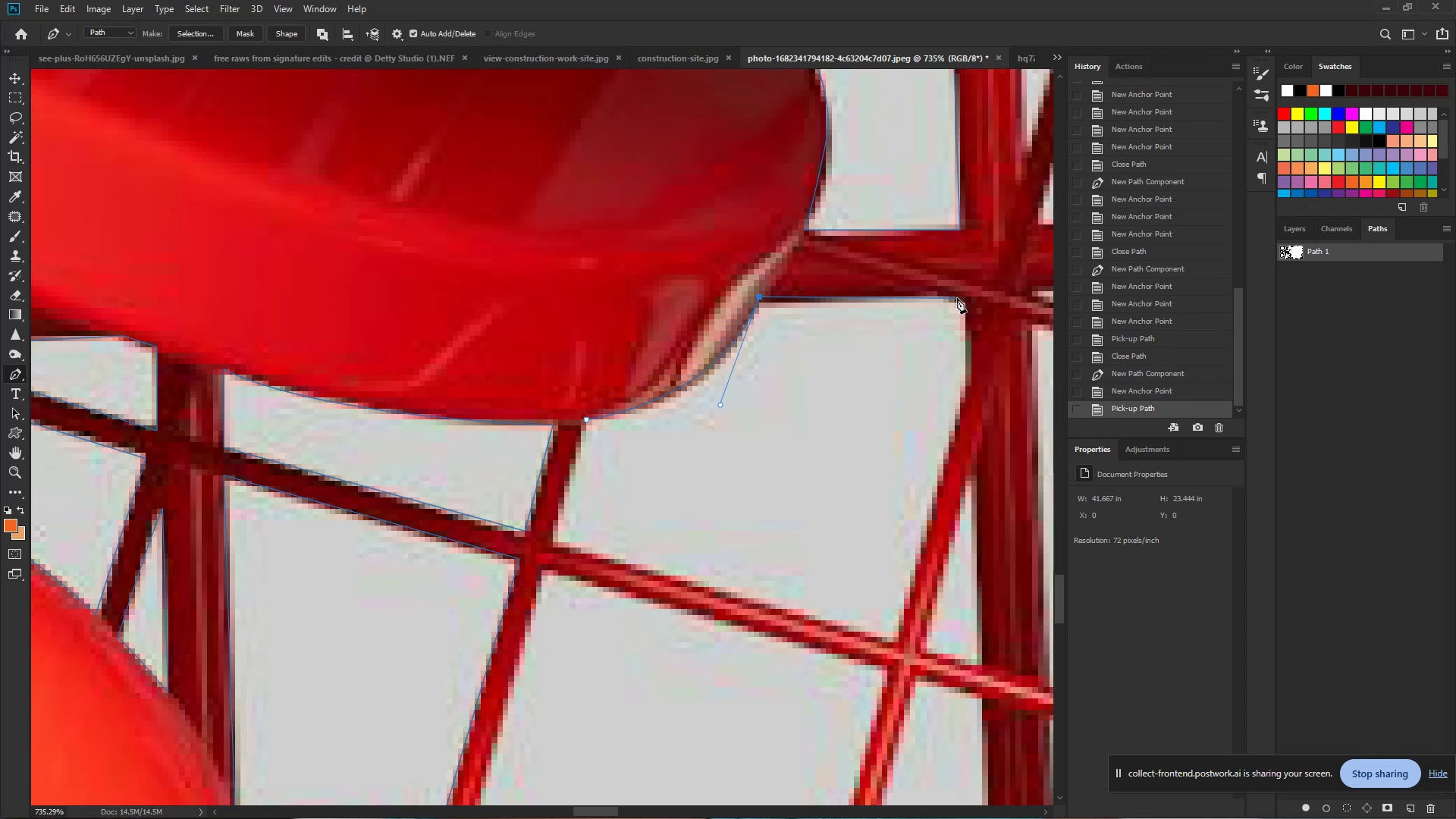 
left_click([956, 297])
 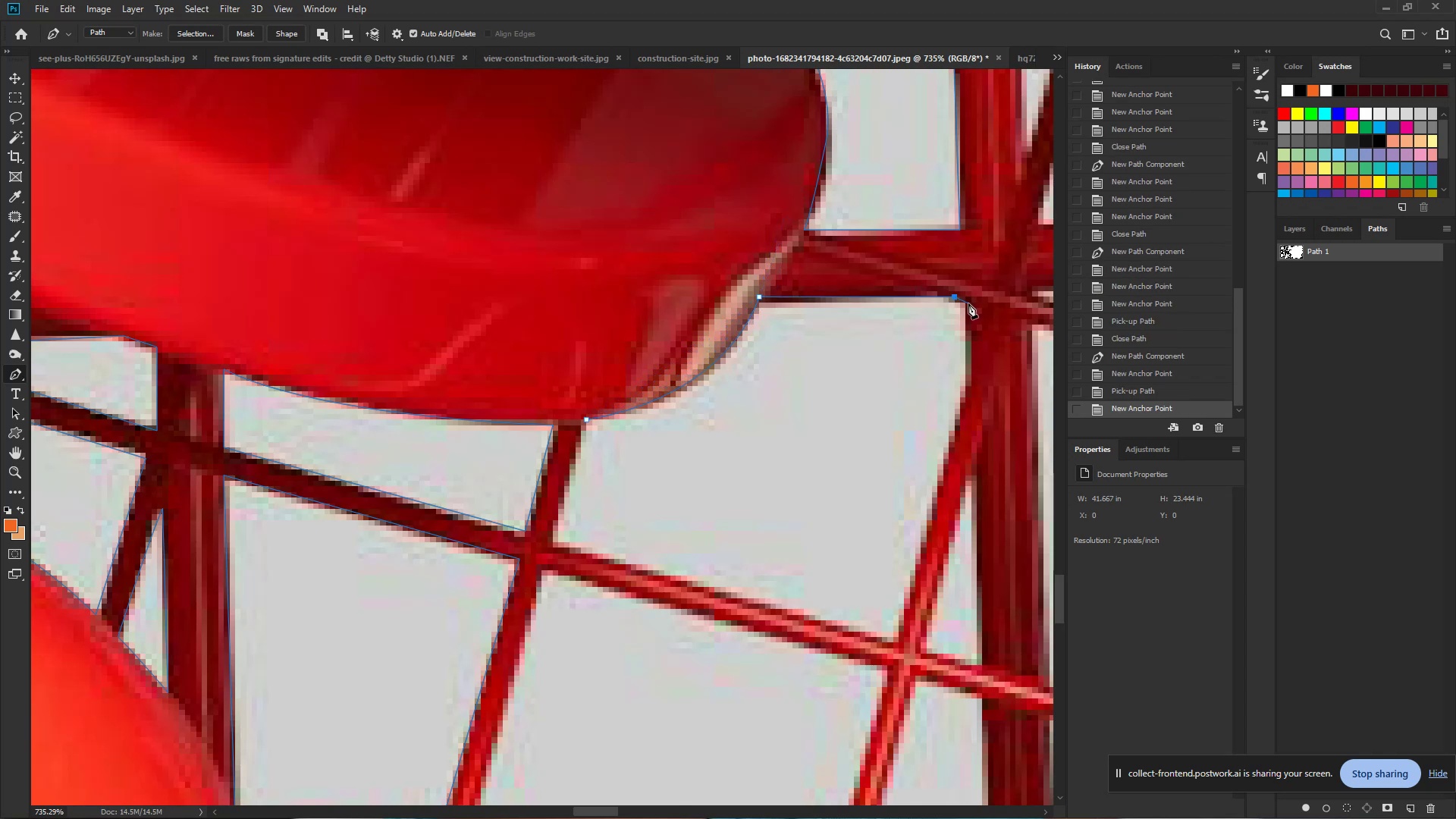 
left_click_drag(start_coordinate=[968, 303], to_coordinate=[967, 309])
 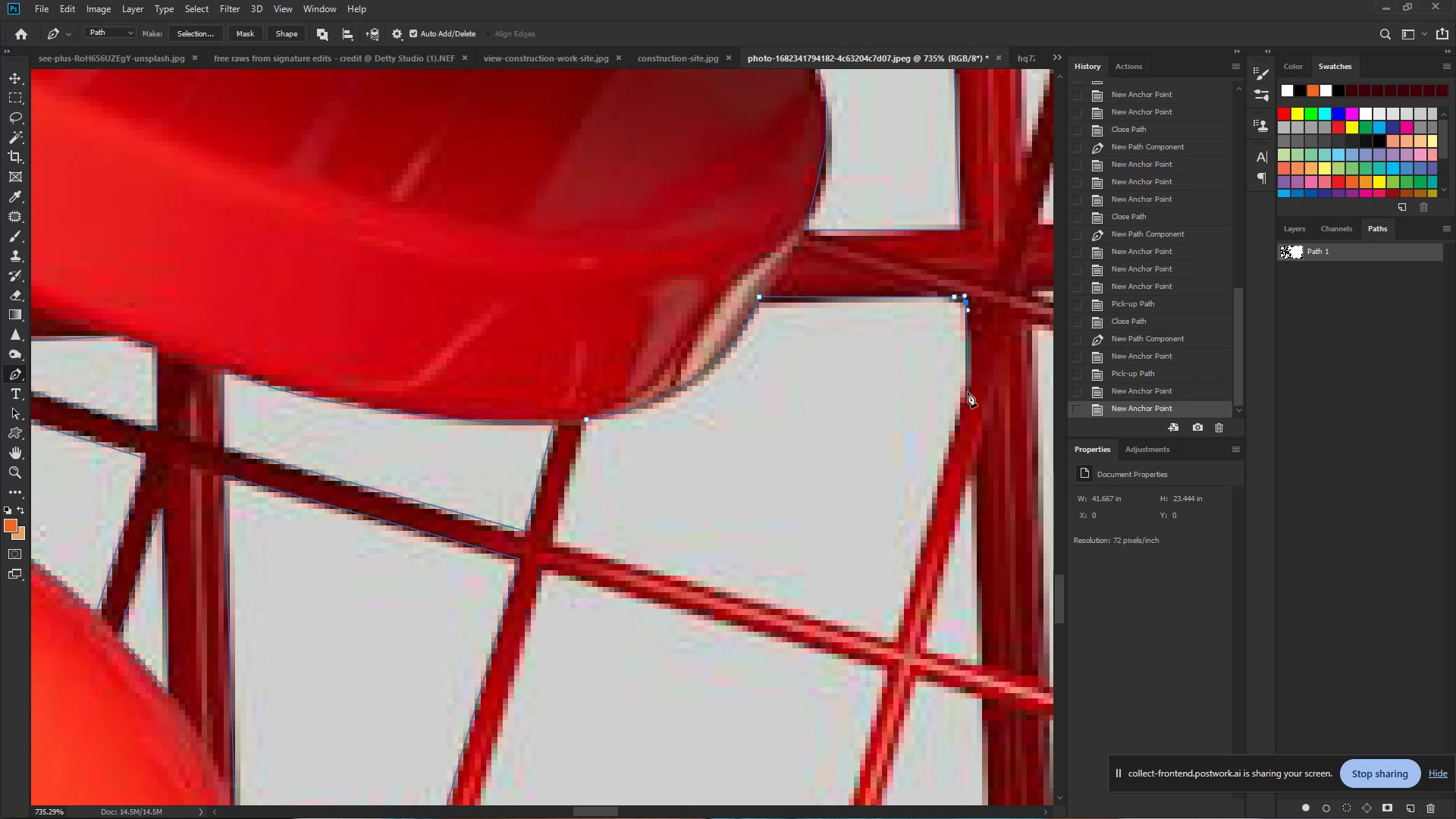 
left_click([966, 393])
 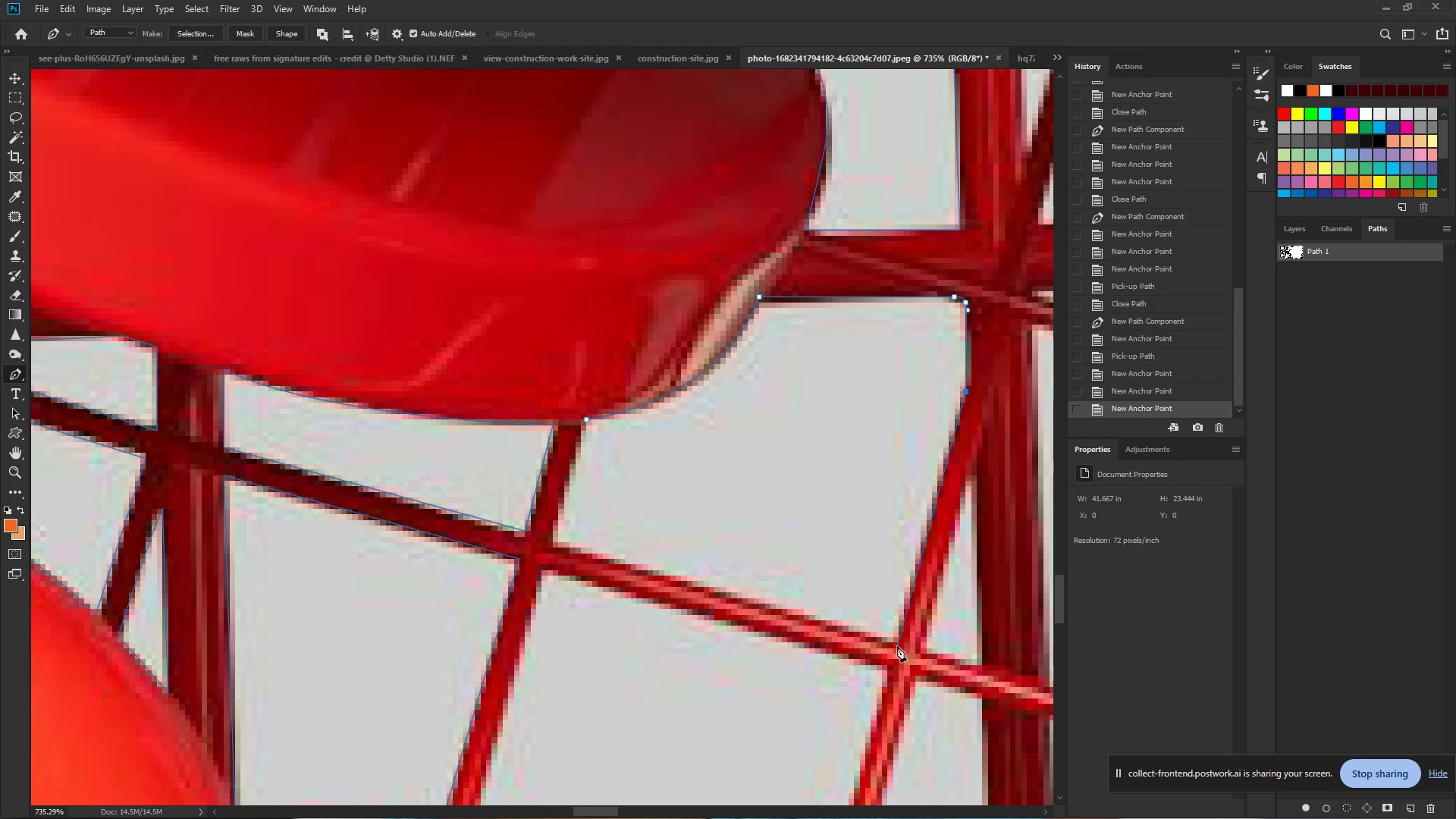 
left_click([896, 646])
 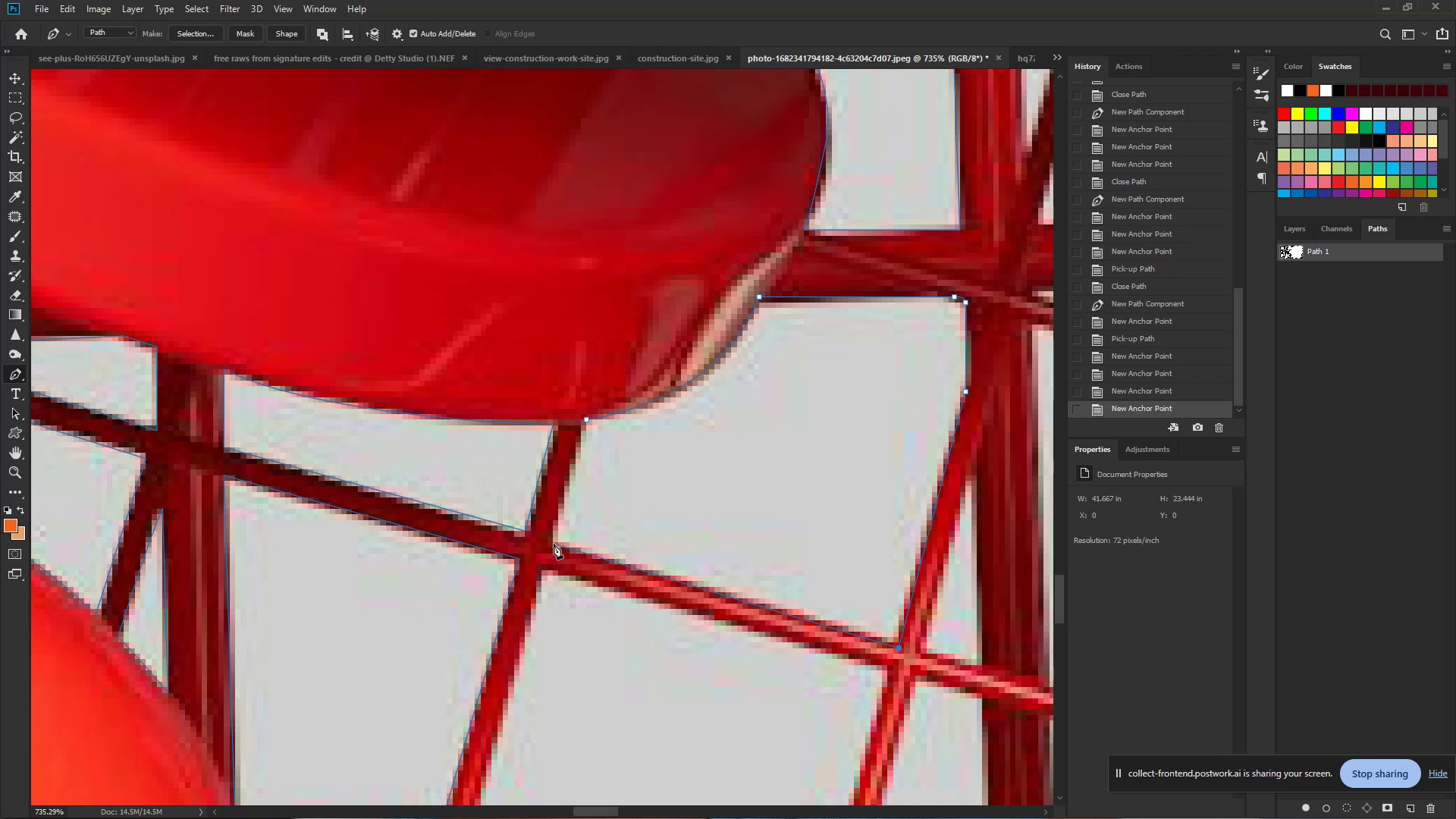 
left_click([553, 546])
 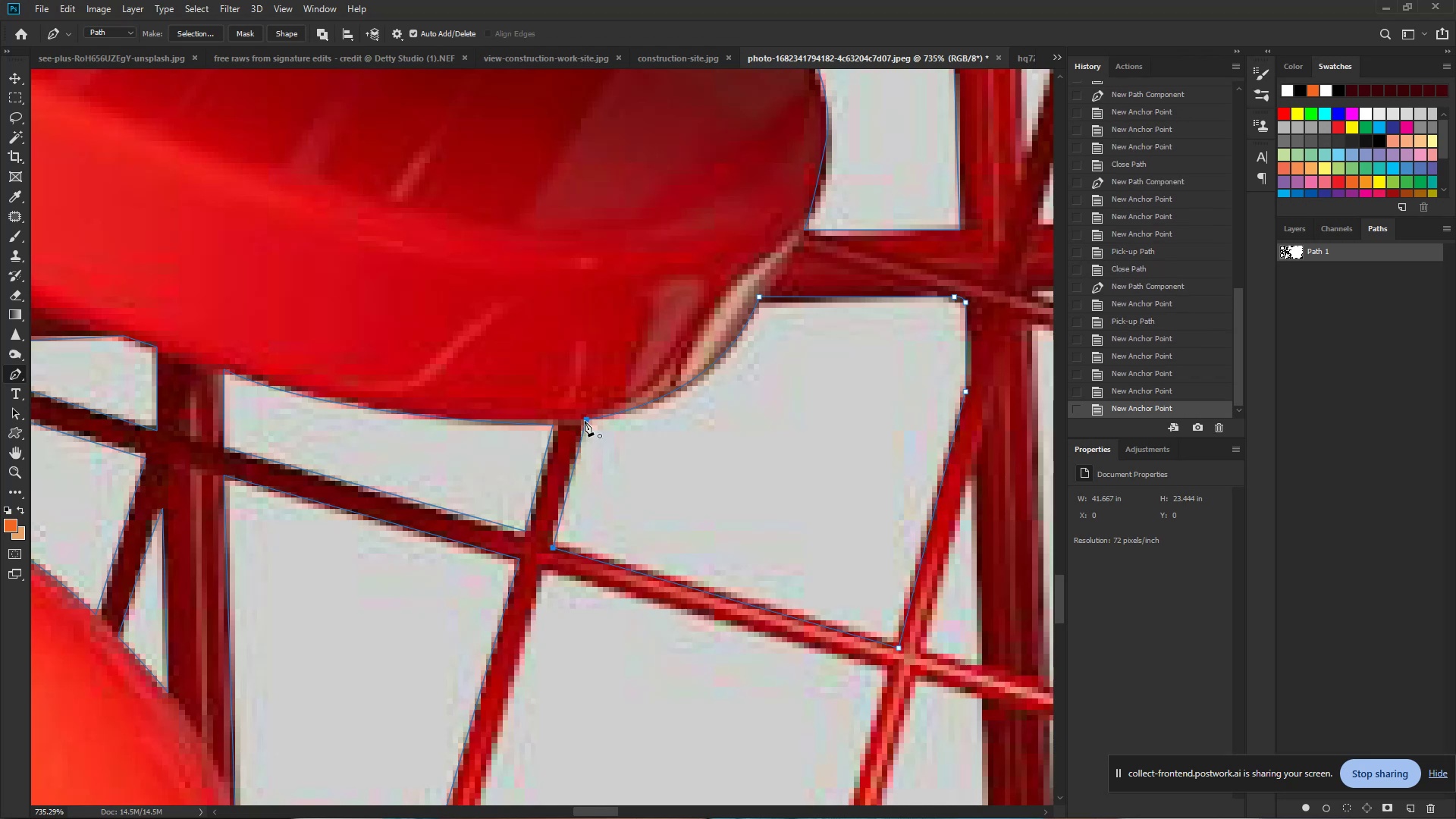 
left_click([585, 420])
 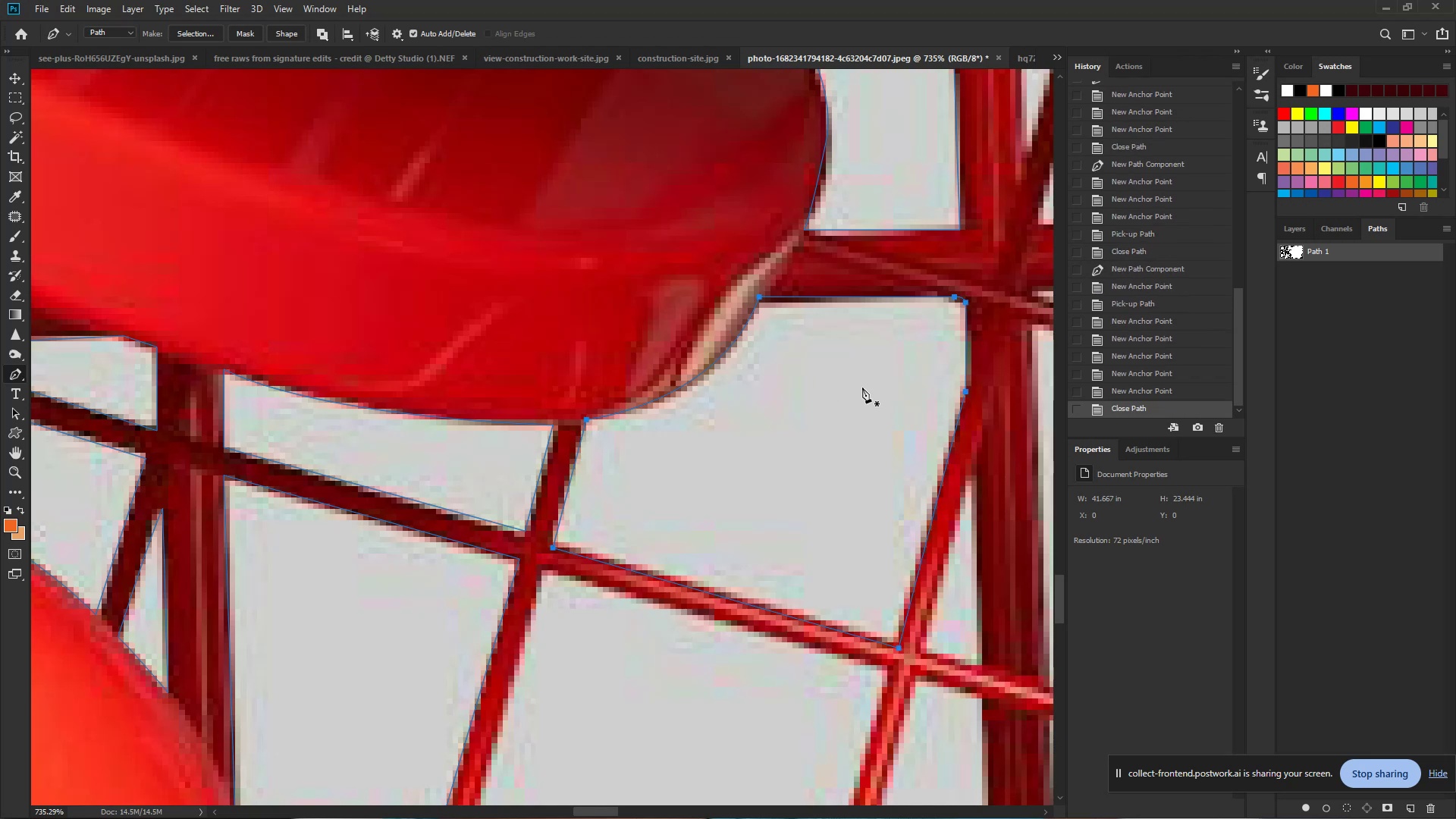 
hold_key(key=Space, duration=0.82)
 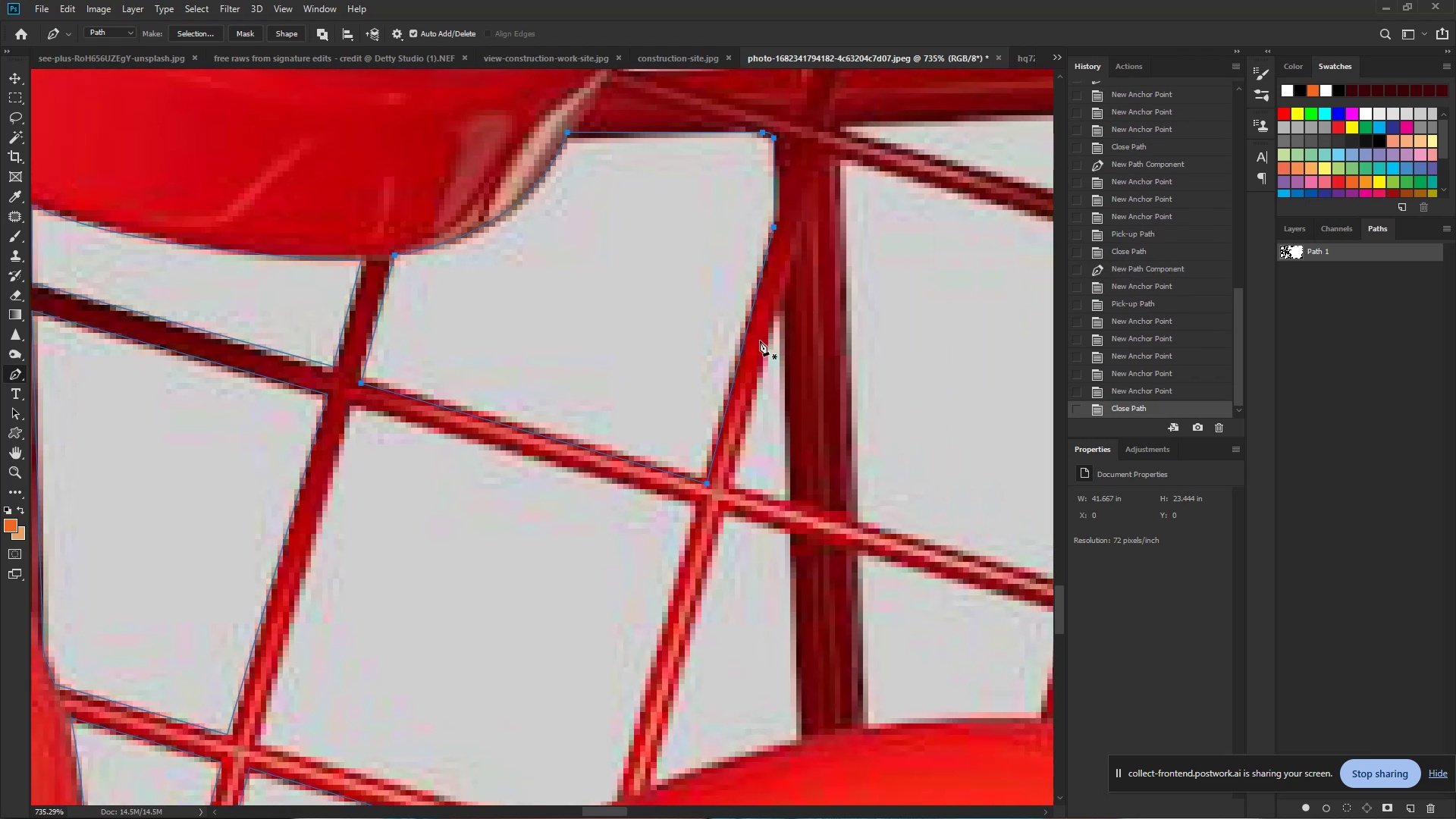 
left_click_drag(start_coordinate=[952, 505], to_coordinate=[760, 340])
 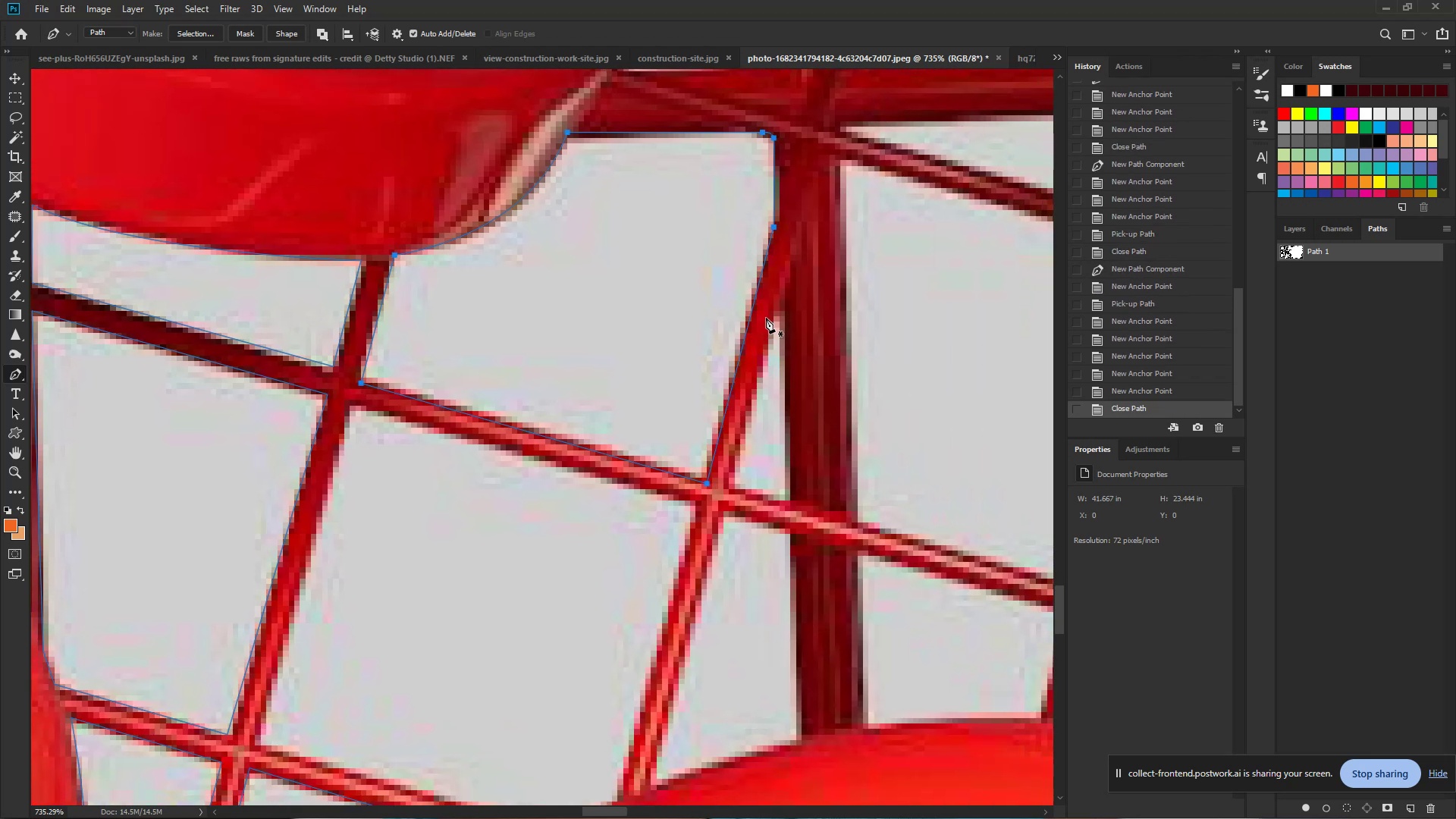 
left_click([778, 311])
 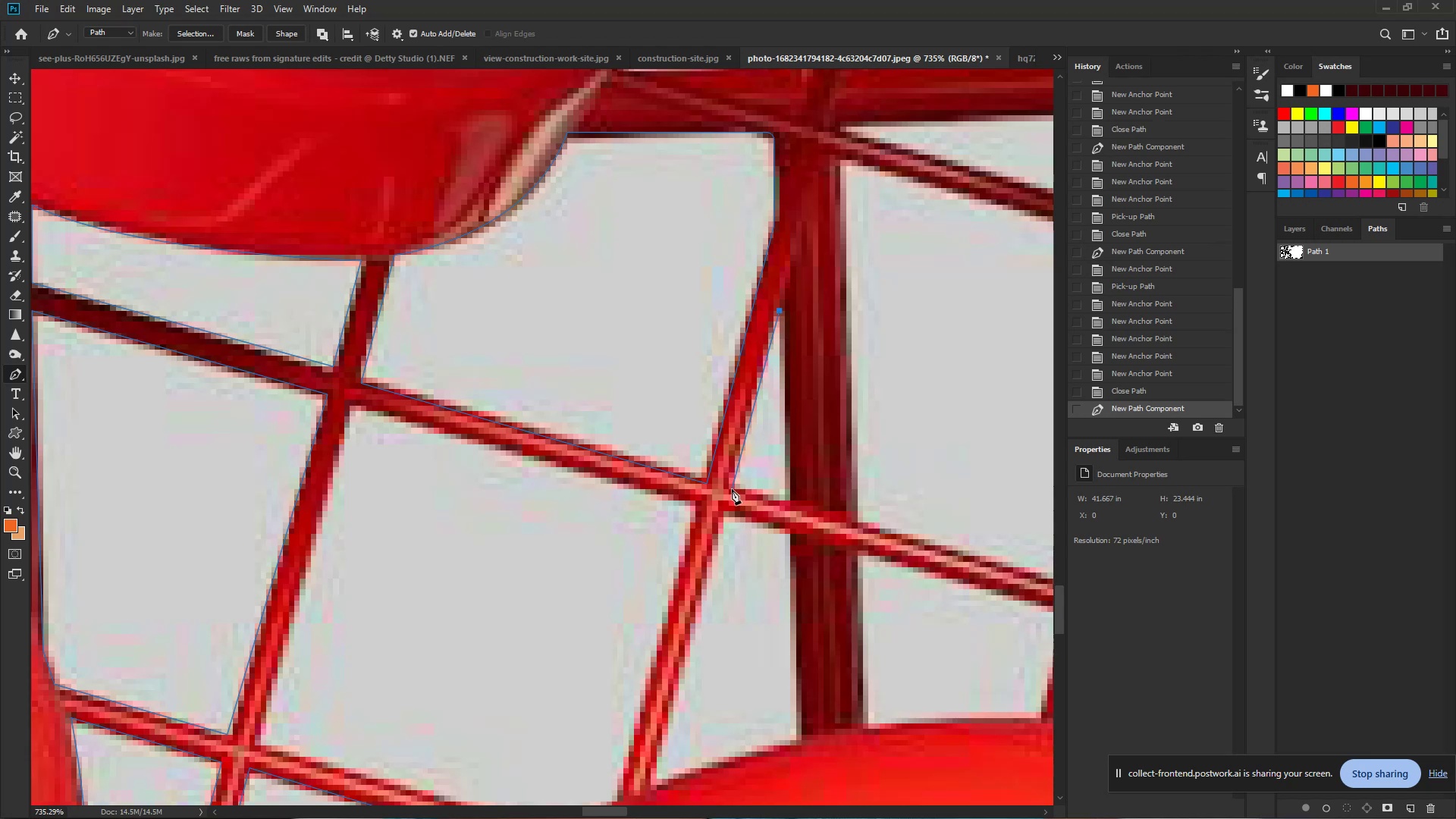 
left_click([732, 490])
 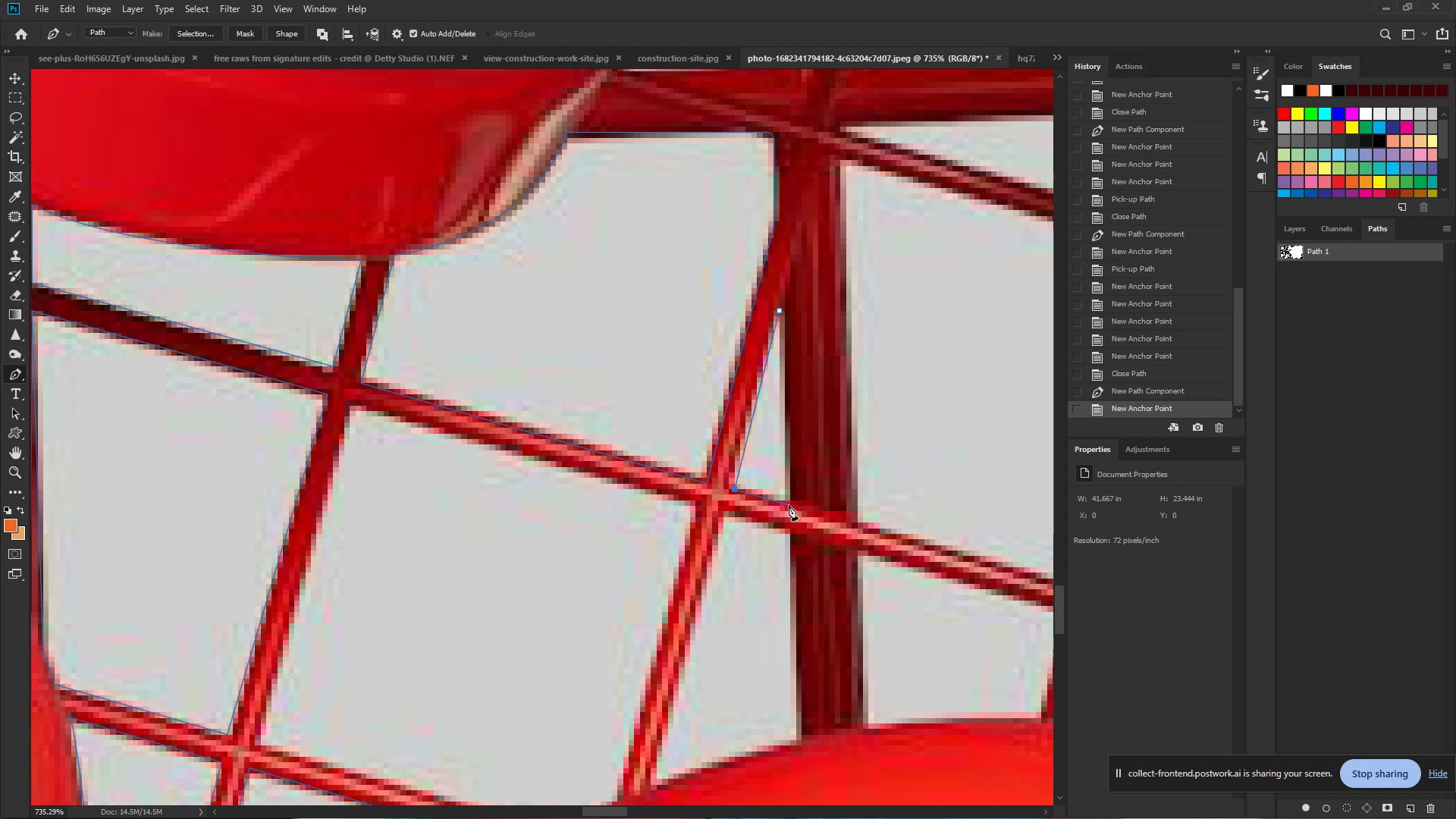 
left_click([789, 505])
 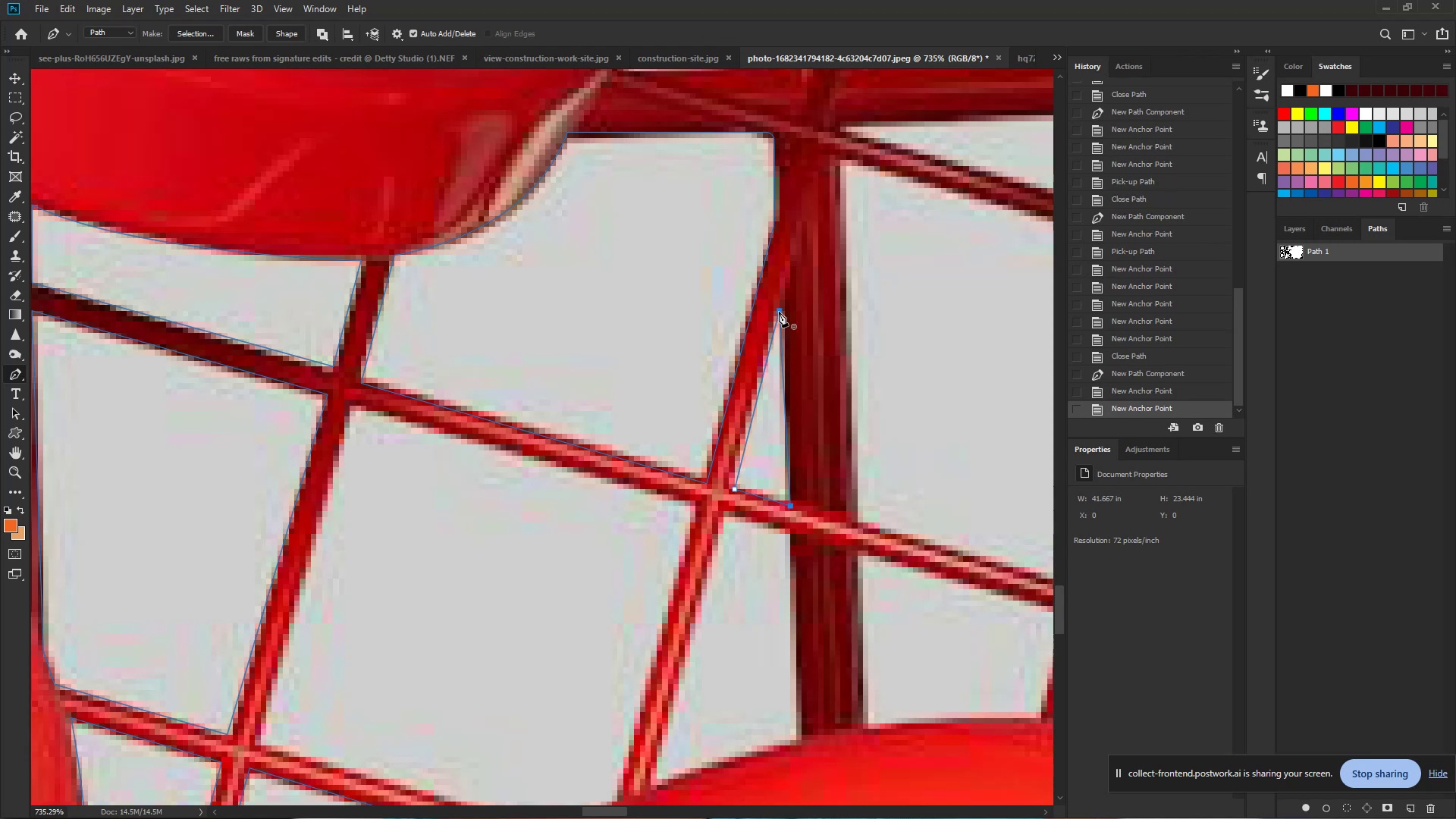 
left_click([779, 312])
 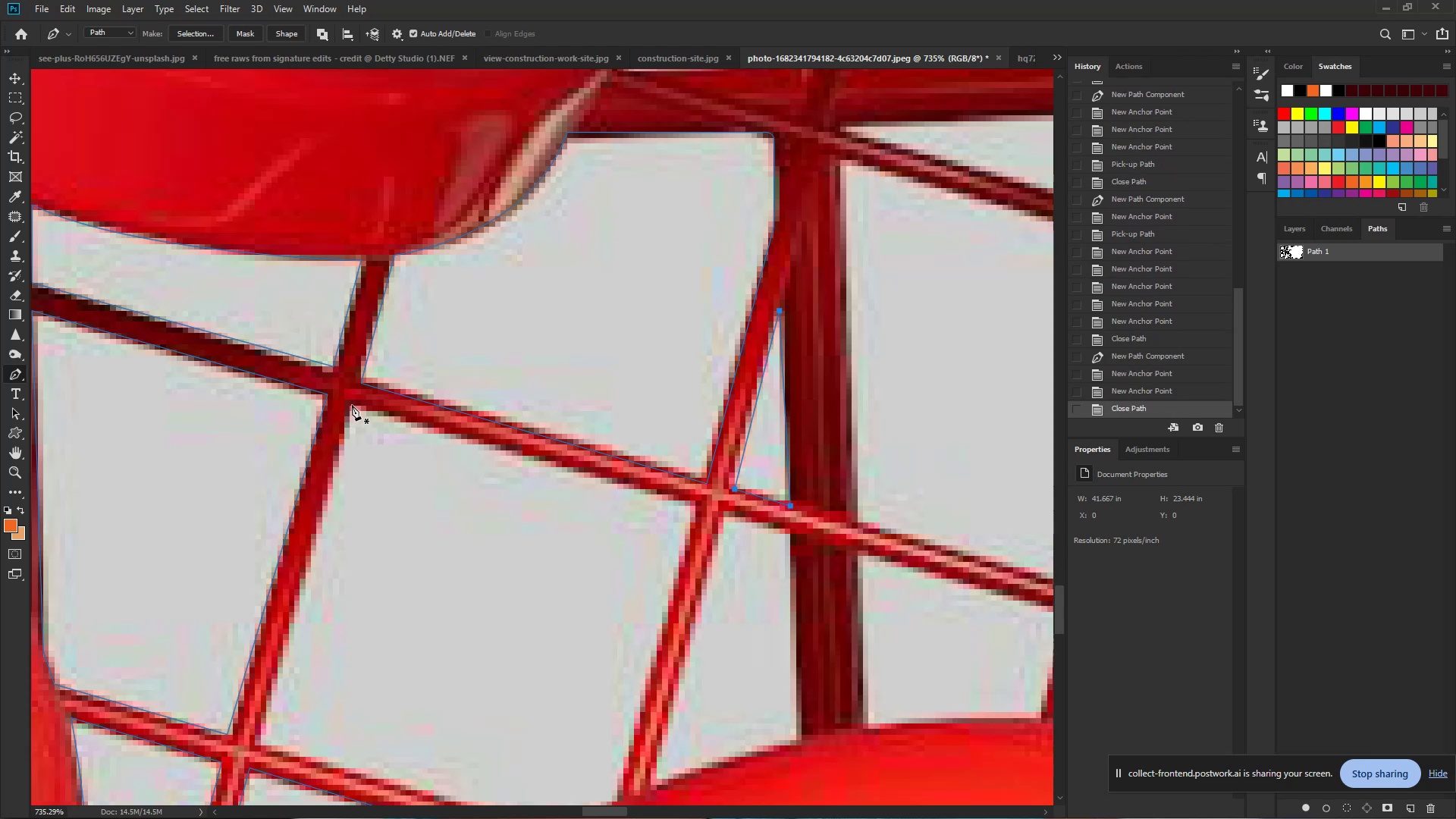 
left_click([352, 405])
 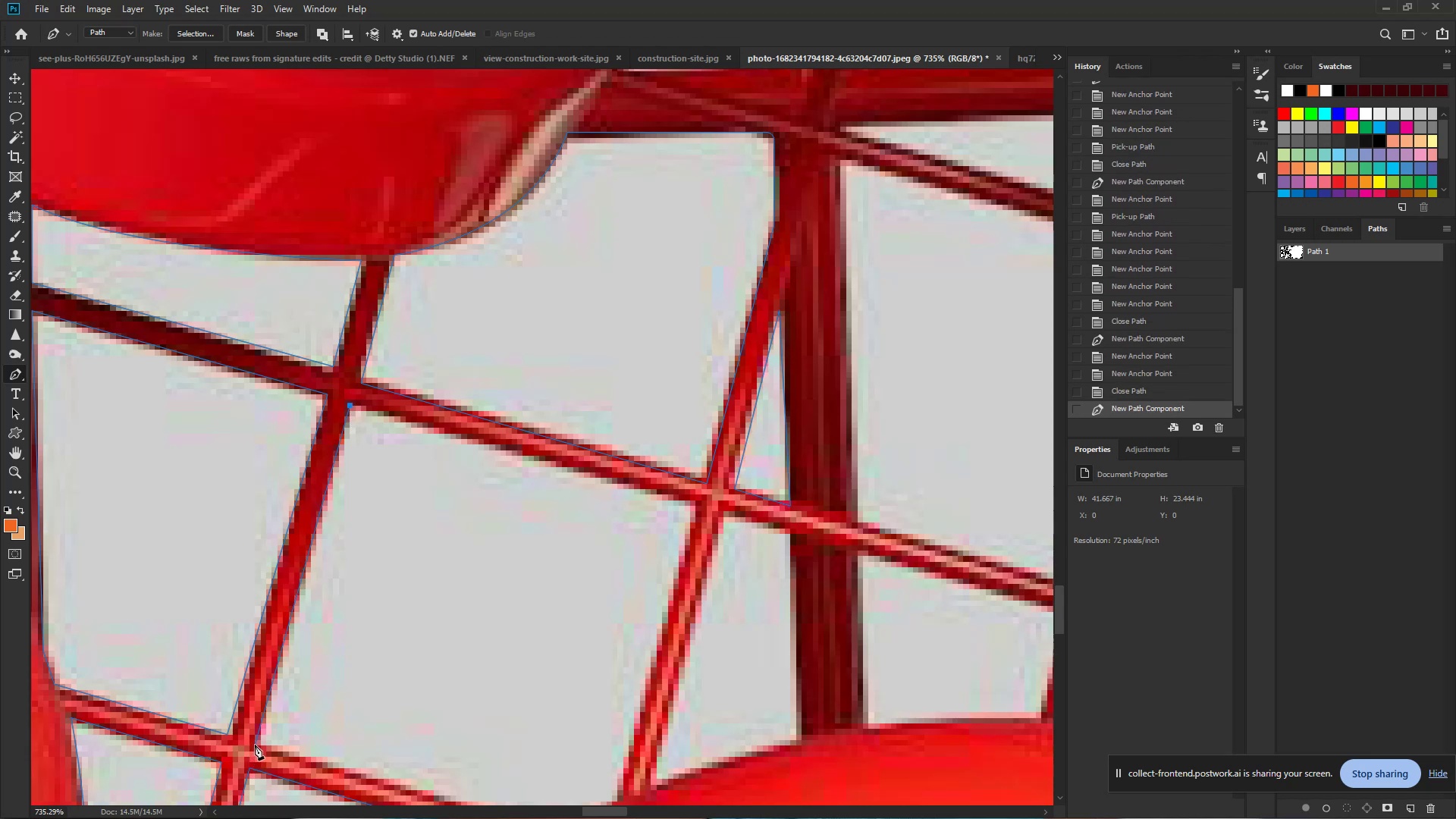 
left_click([256, 745])
 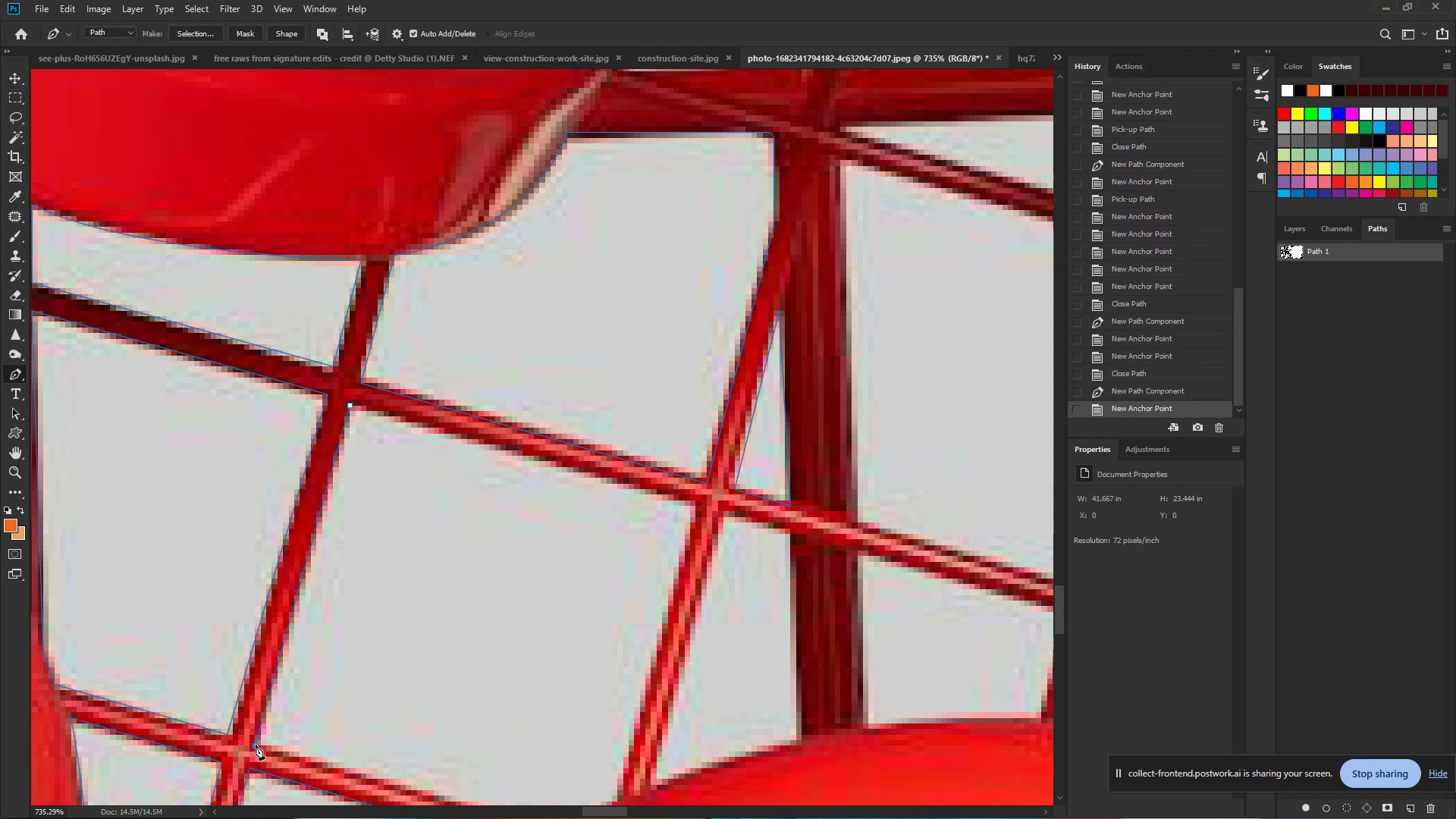 
hold_key(key=Space, duration=0.62)
 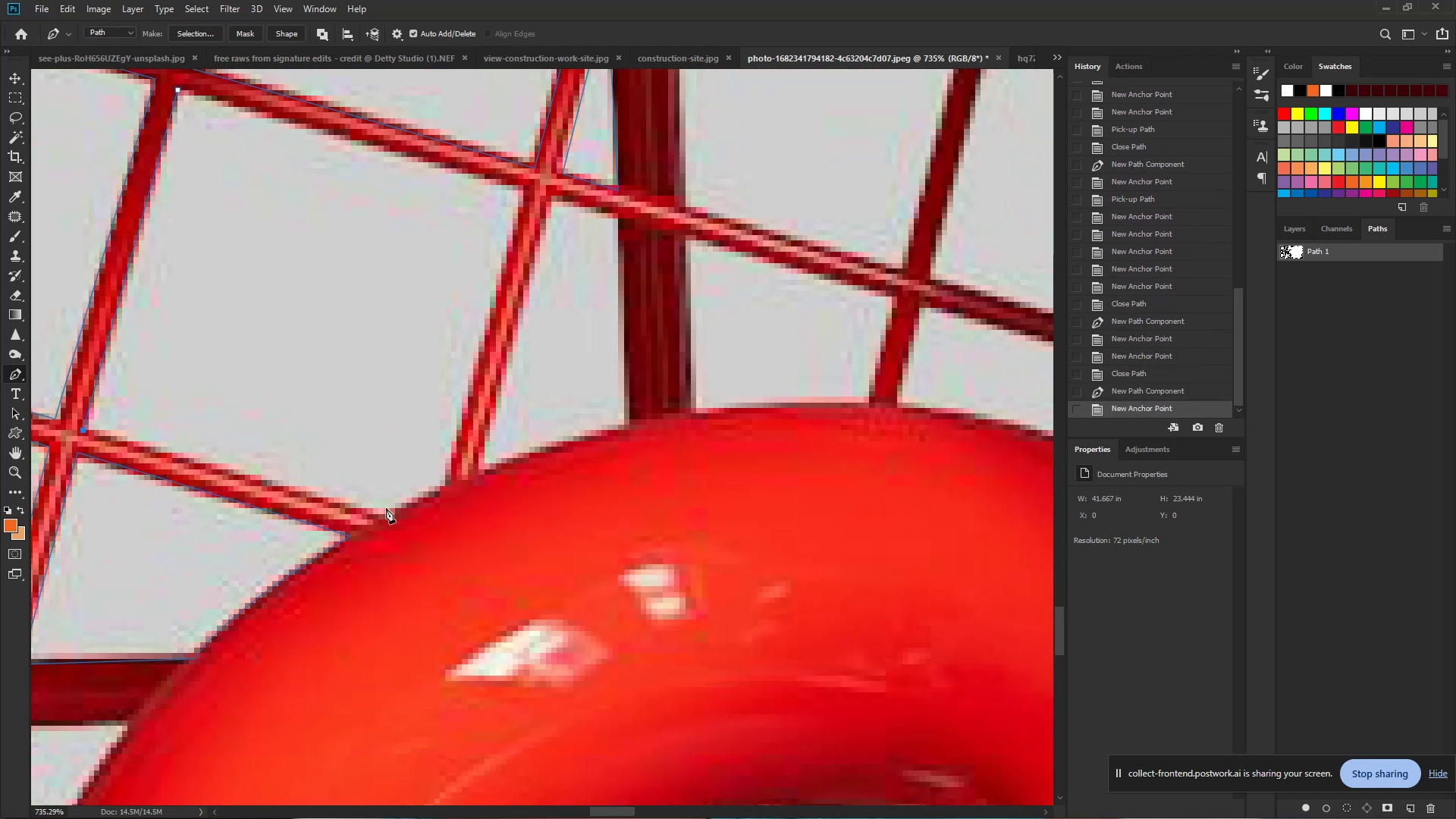 
left_click_drag(start_coordinate=[256, 744], to_coordinate=[84, 428])
 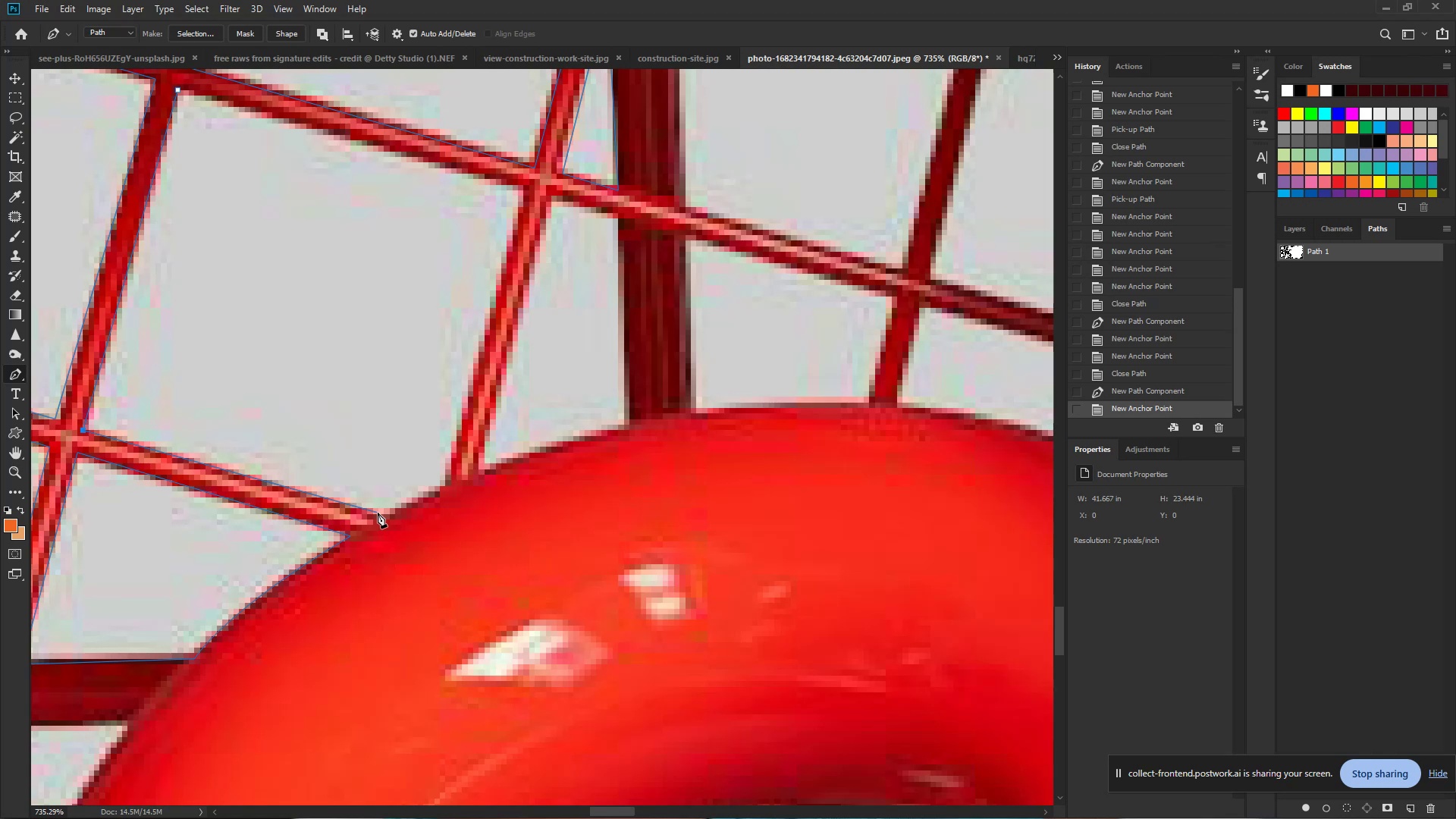 
left_click([377, 516])
 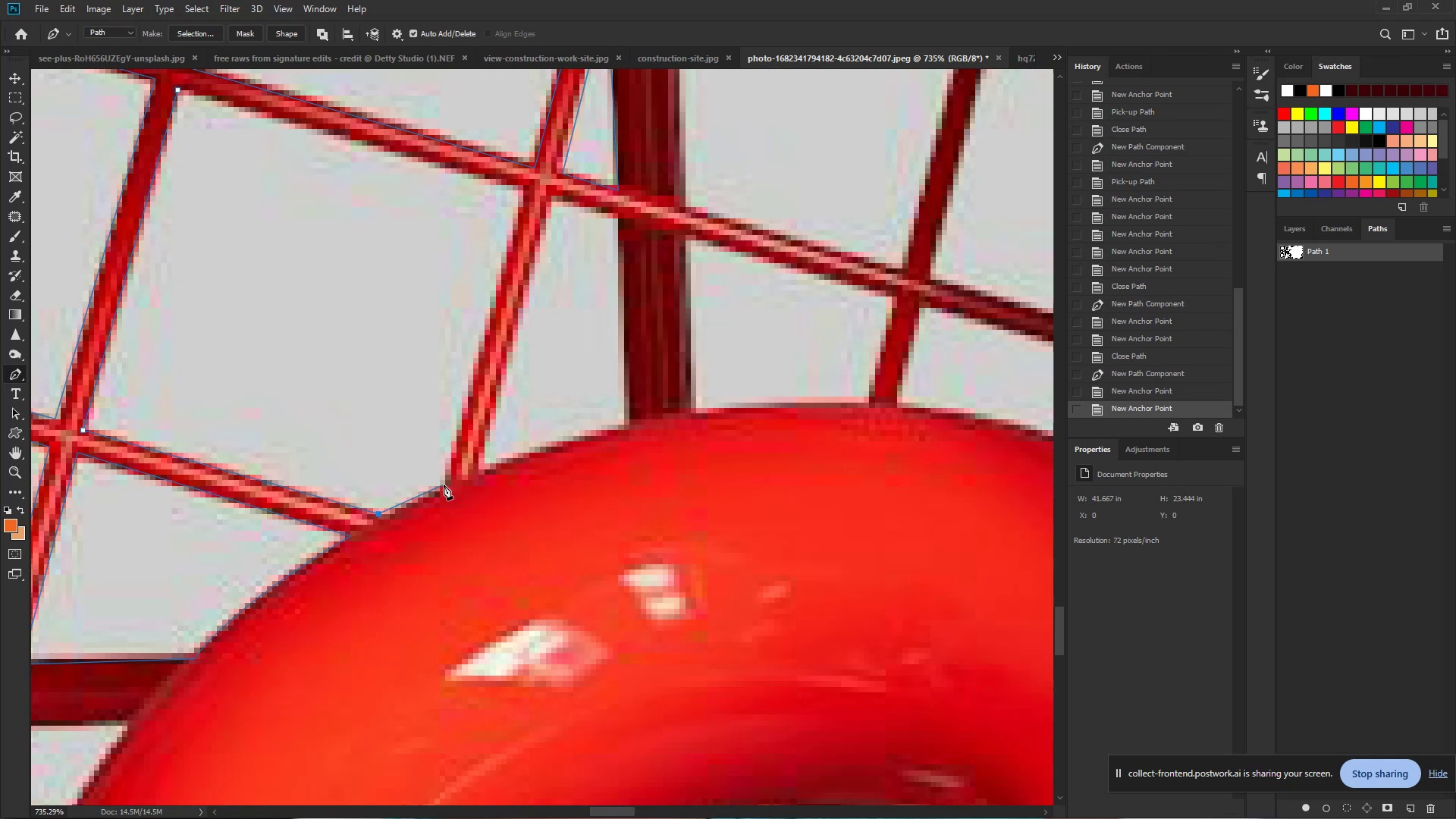 
left_click([446, 485])
 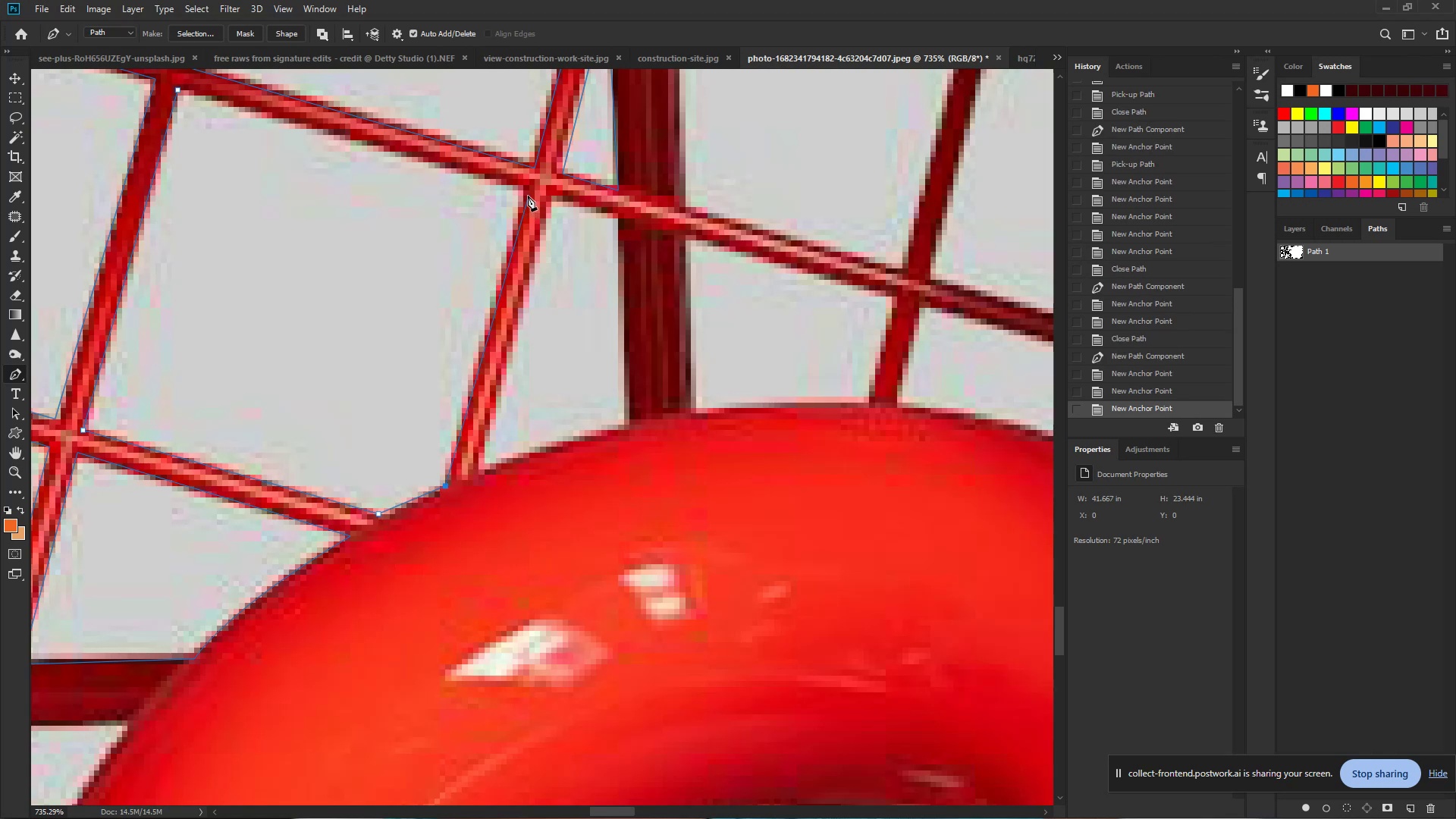 
left_click([526, 193])
 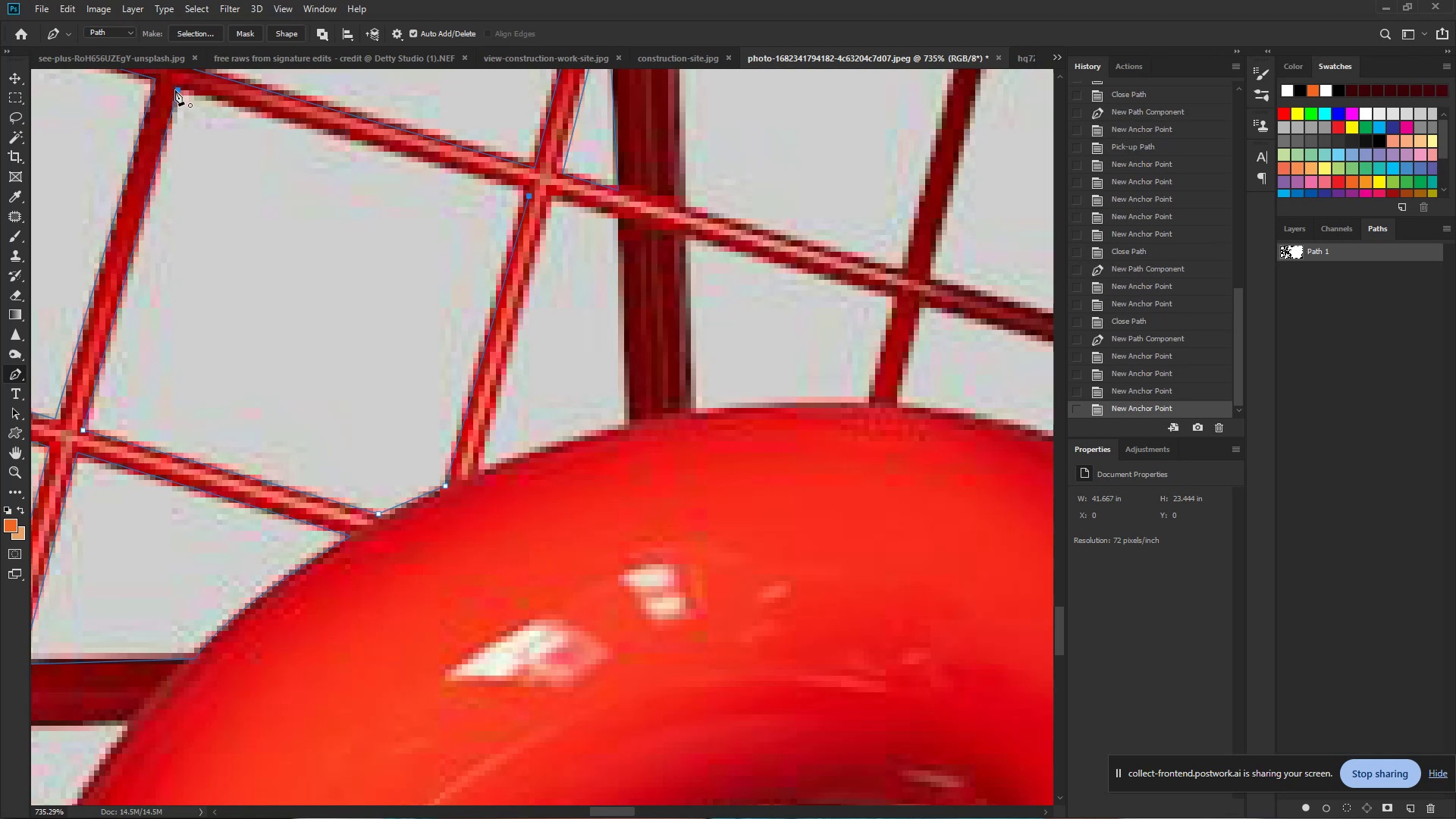 
left_click([176, 90])
 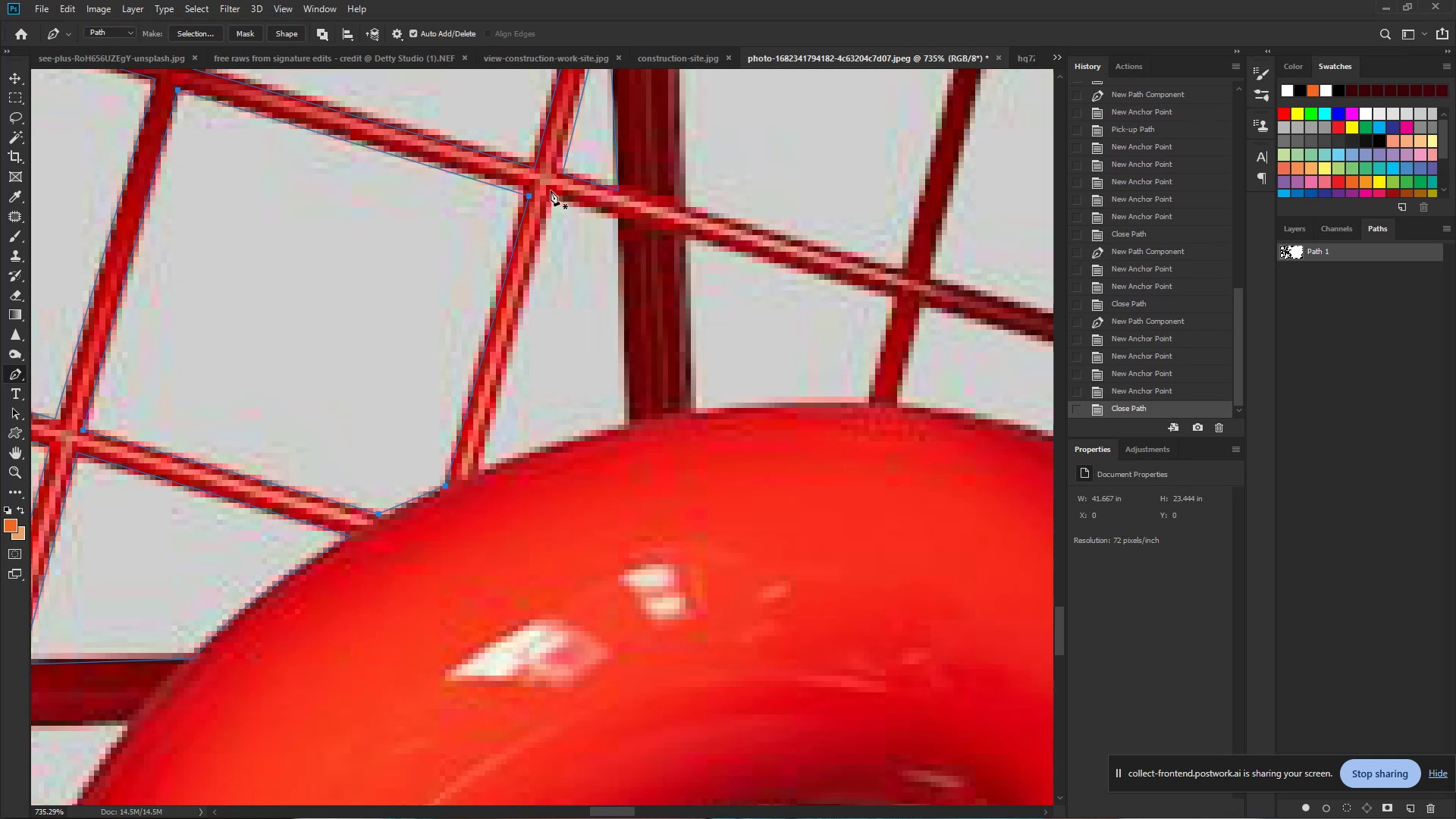 
key(Control+Z)
 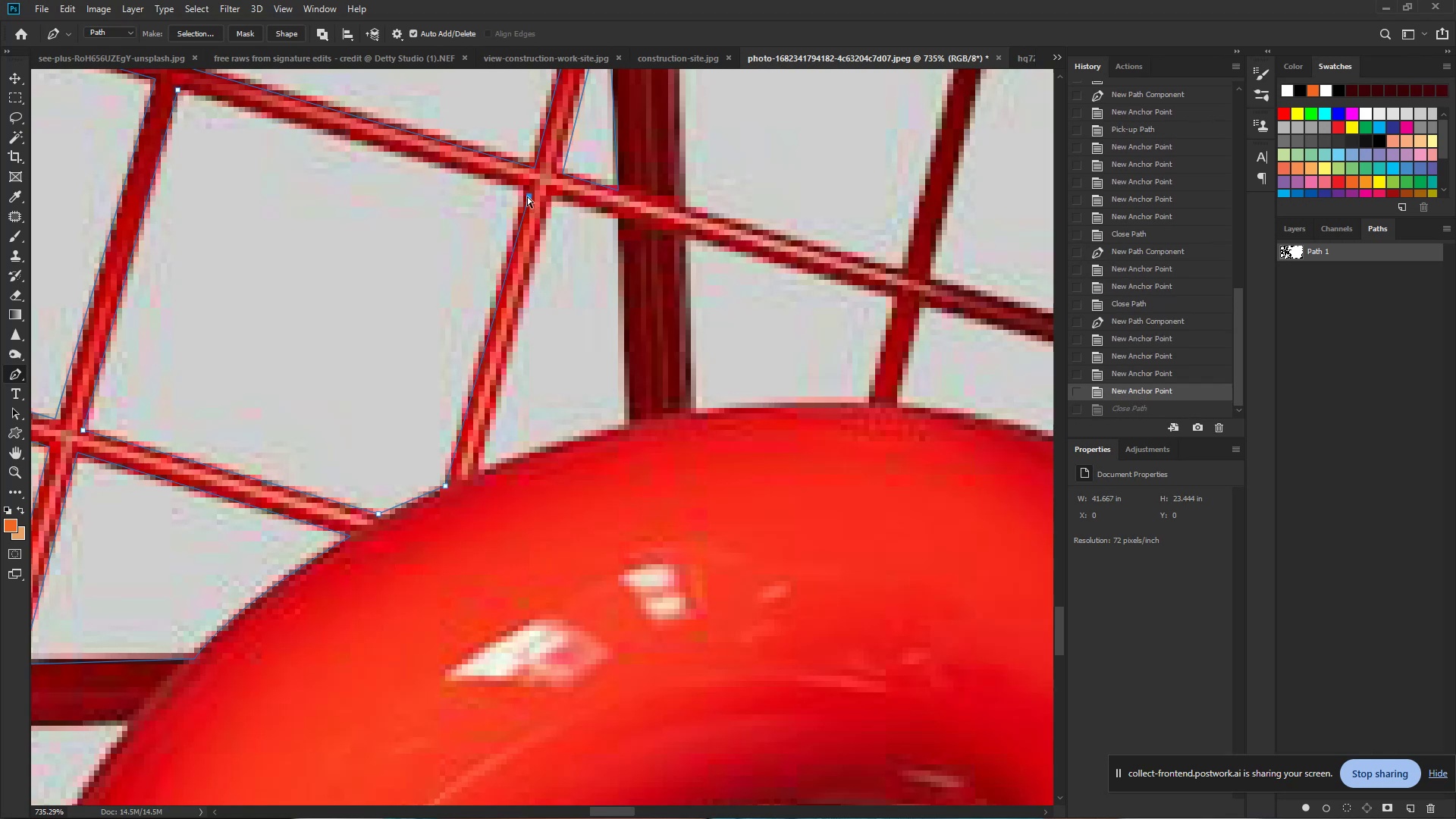 
key(Control+Z)
 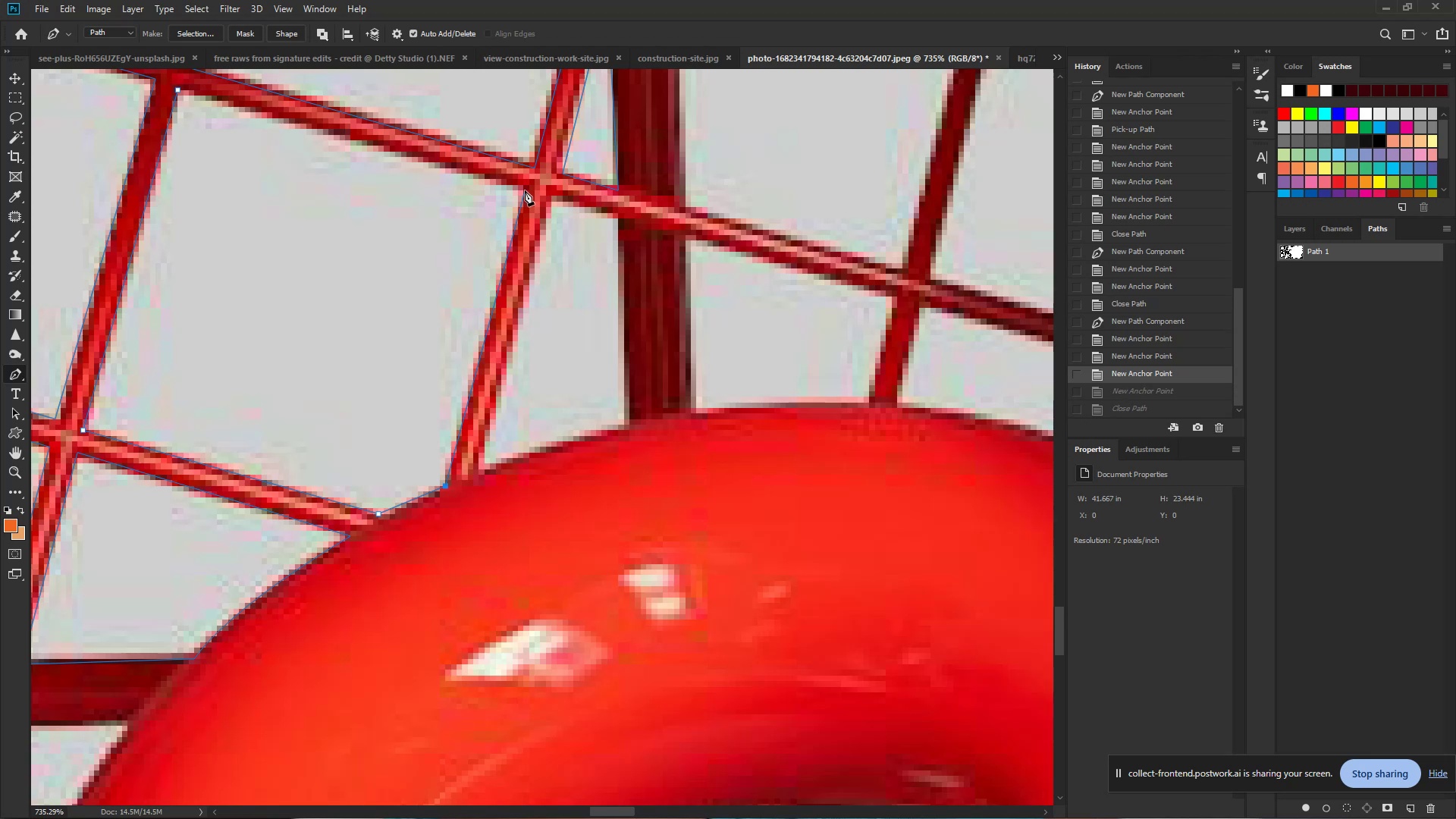 
left_click([525, 189])
 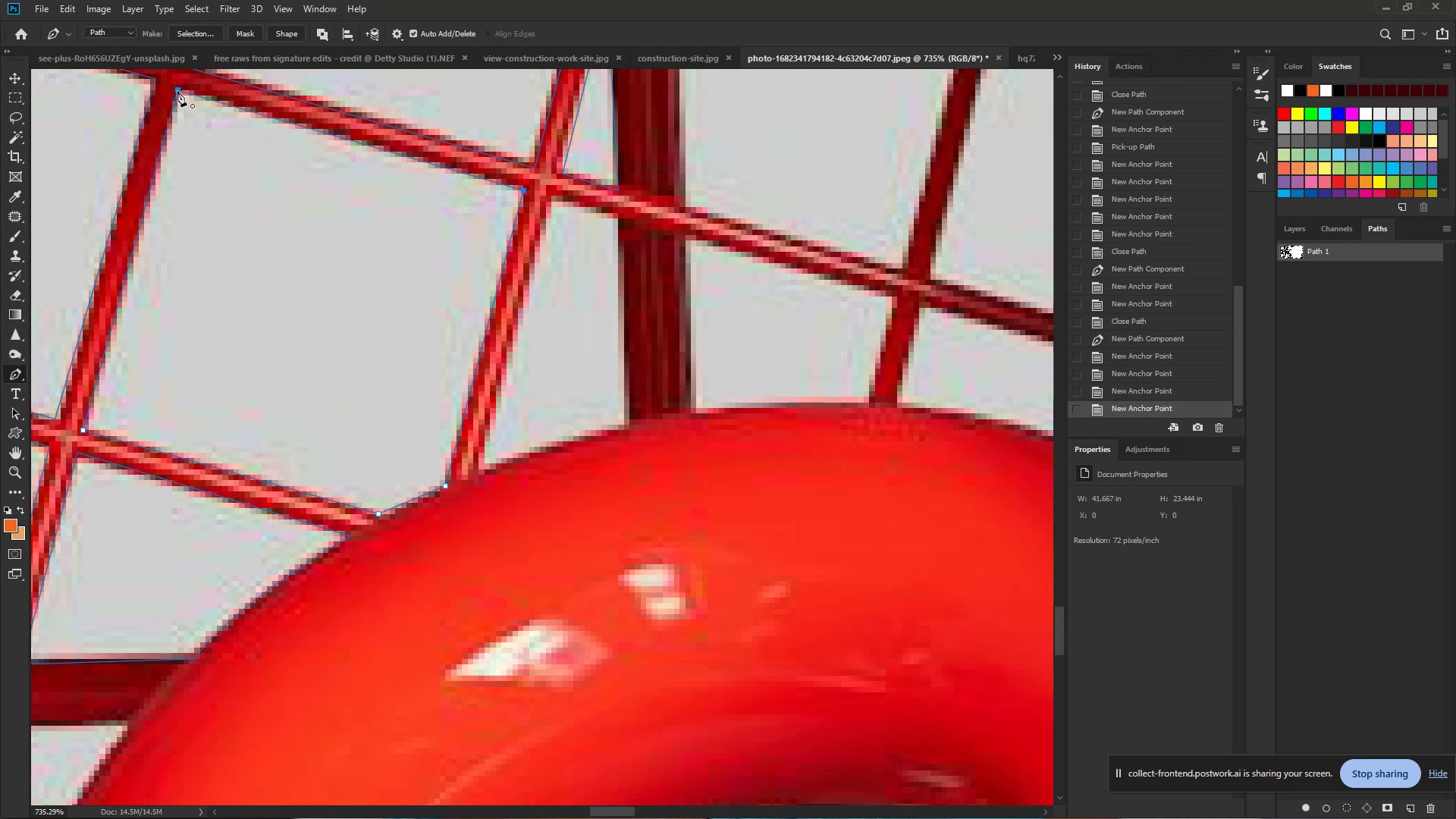 
left_click([177, 91])
 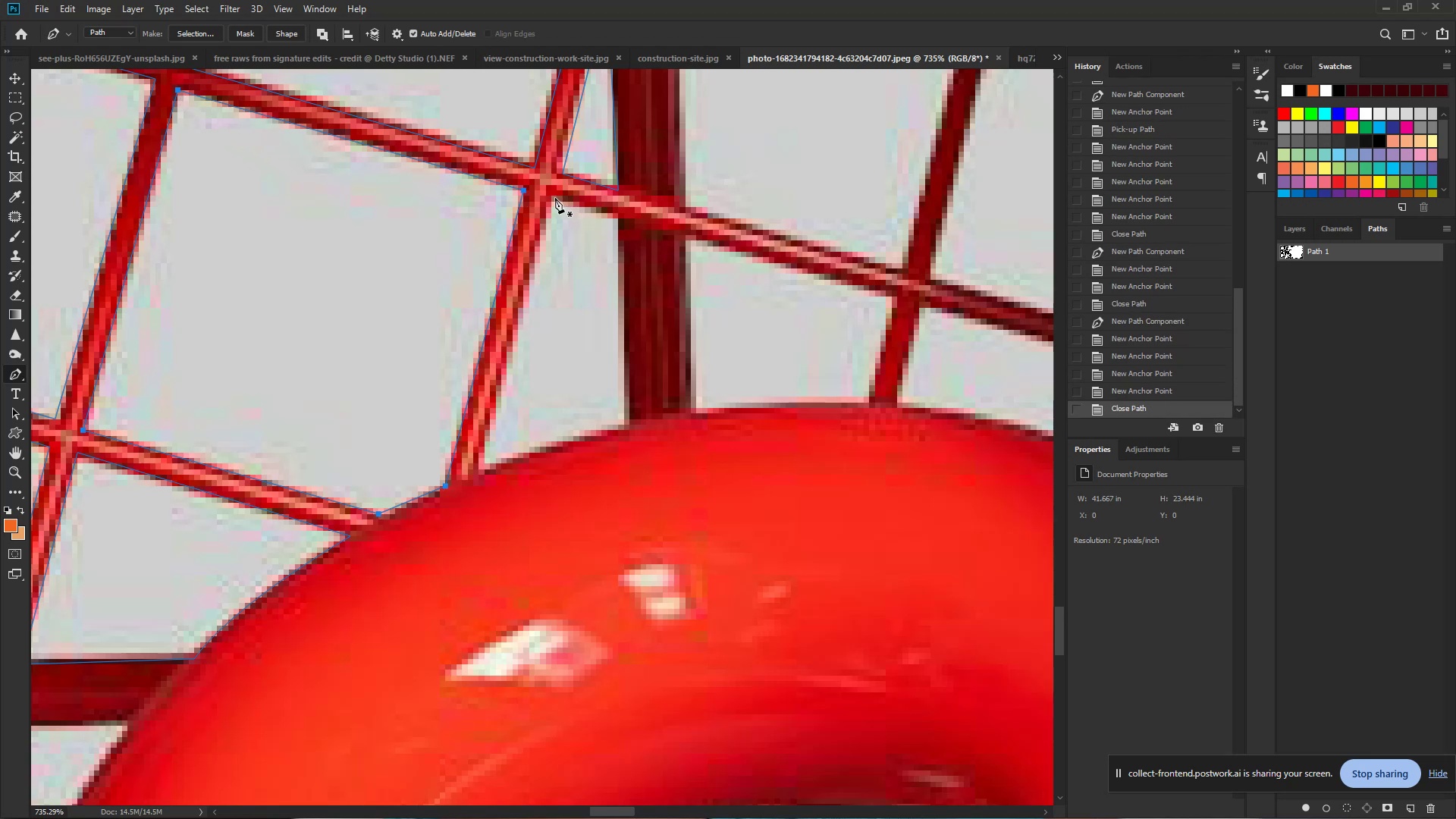 
left_click([552, 199])
 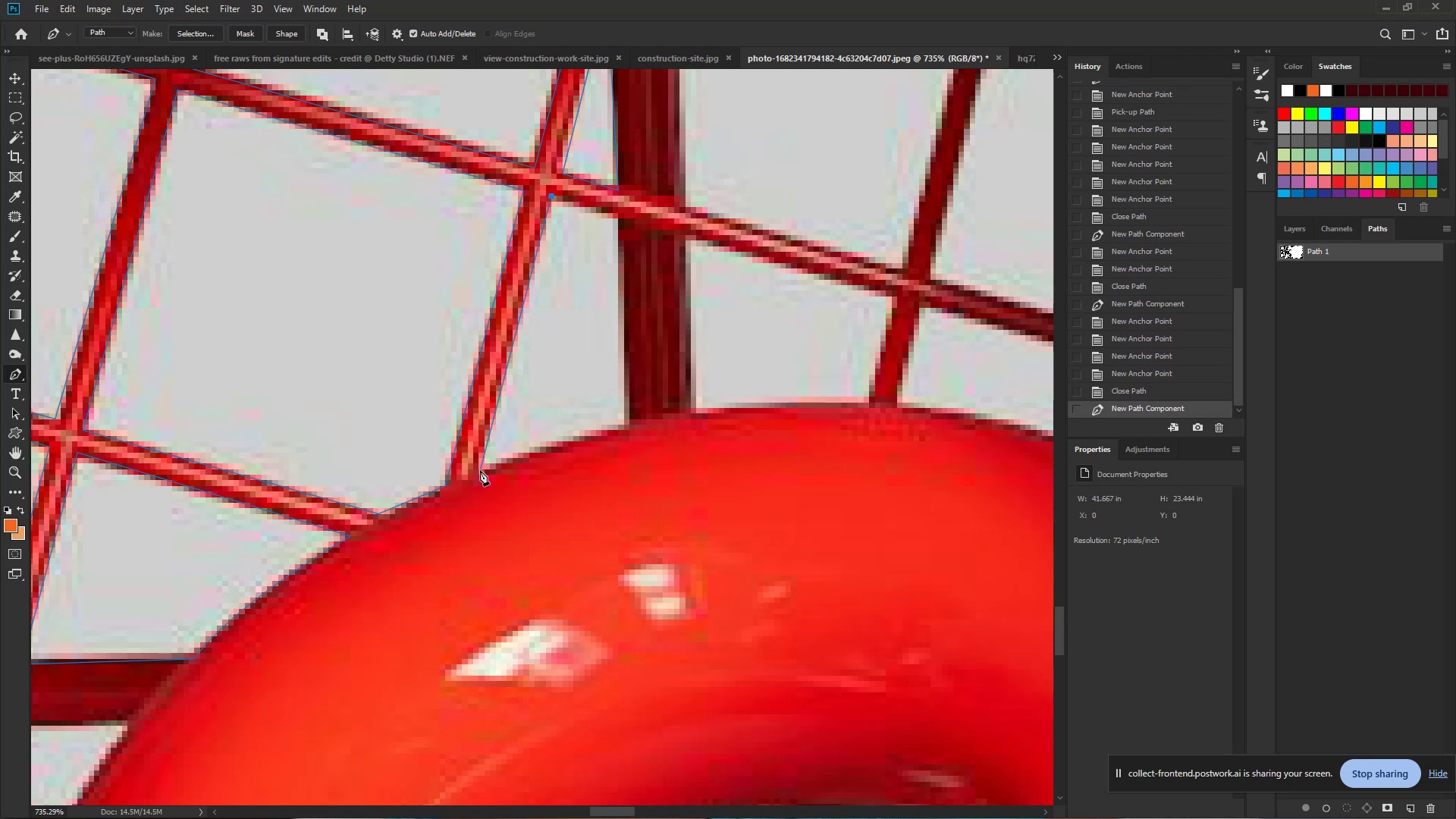 
left_click([479, 474])
 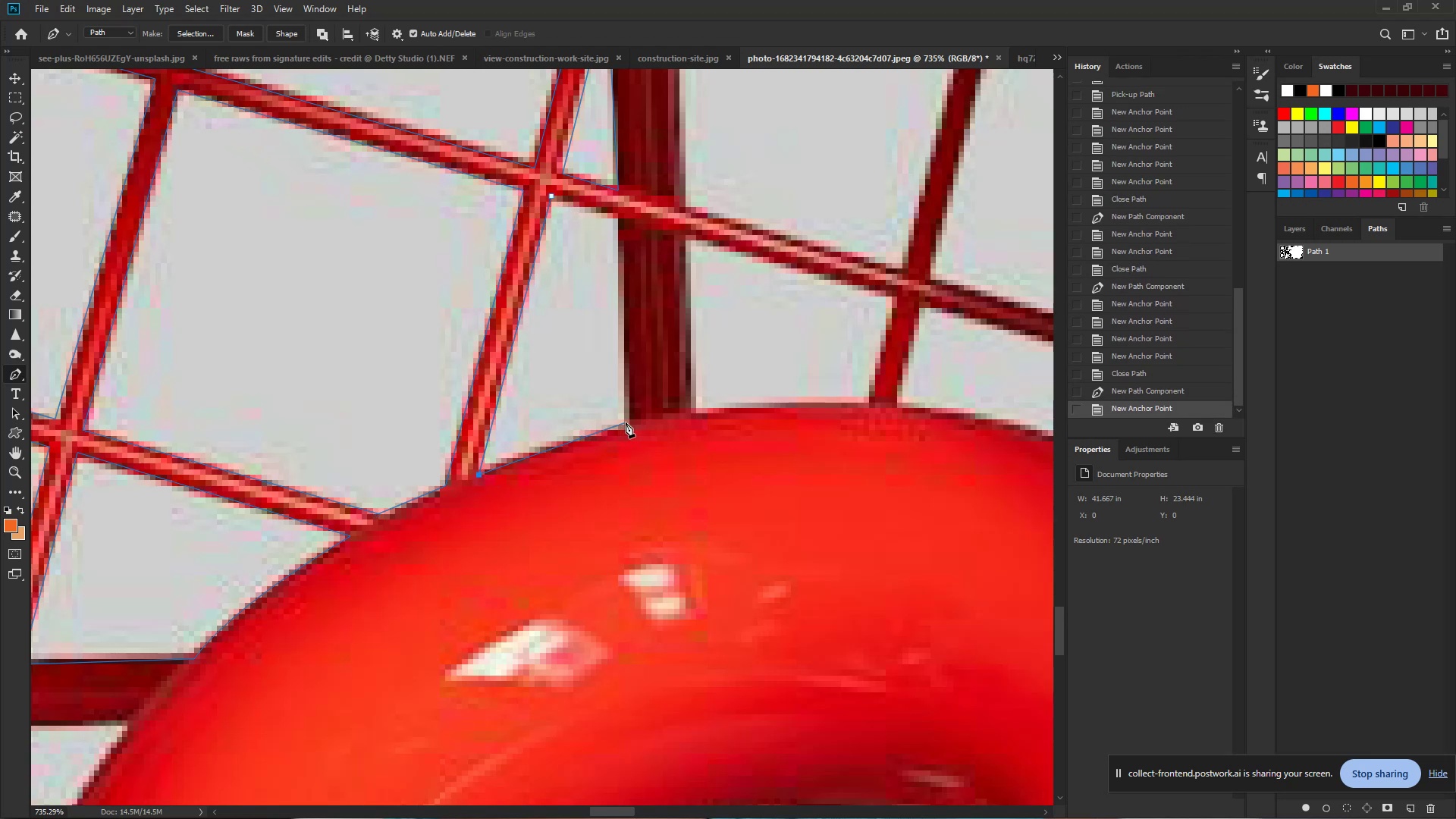 
left_click_drag(start_coordinate=[627, 422], to_coordinate=[716, 404])
 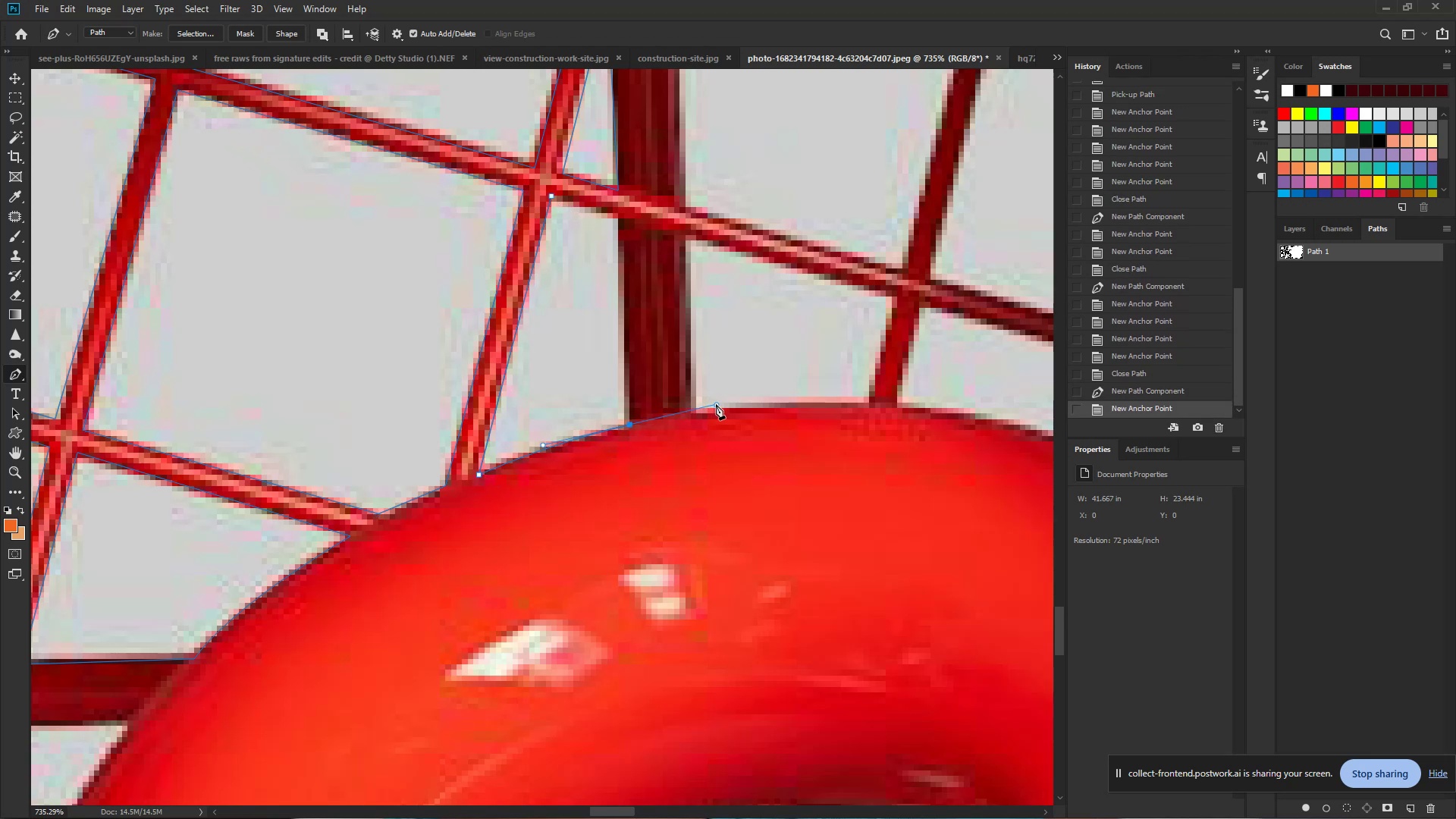 
hold_key(key=AltLeft, duration=1.02)
left_click([629, 425])
 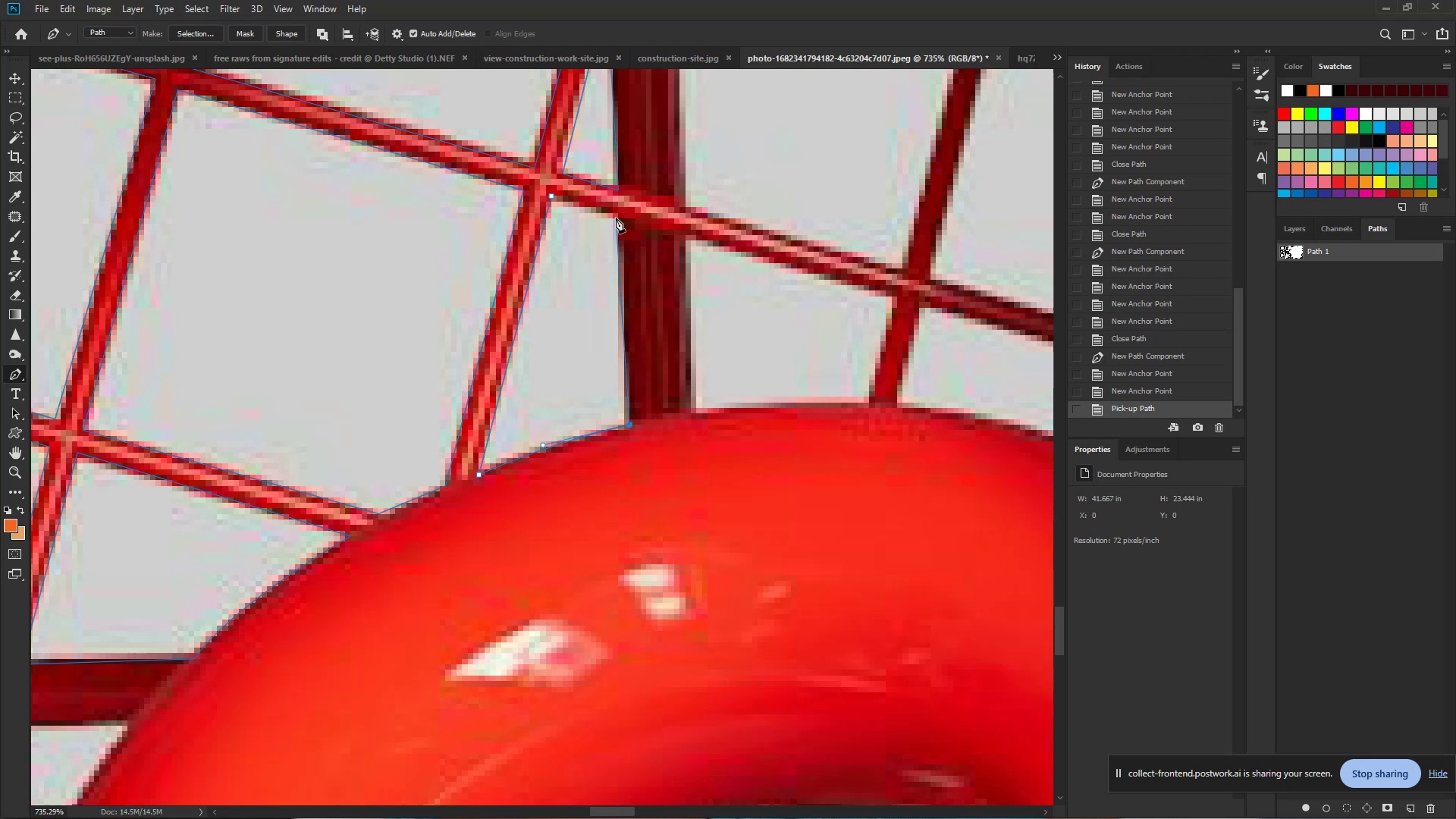 
left_click([617, 218])
 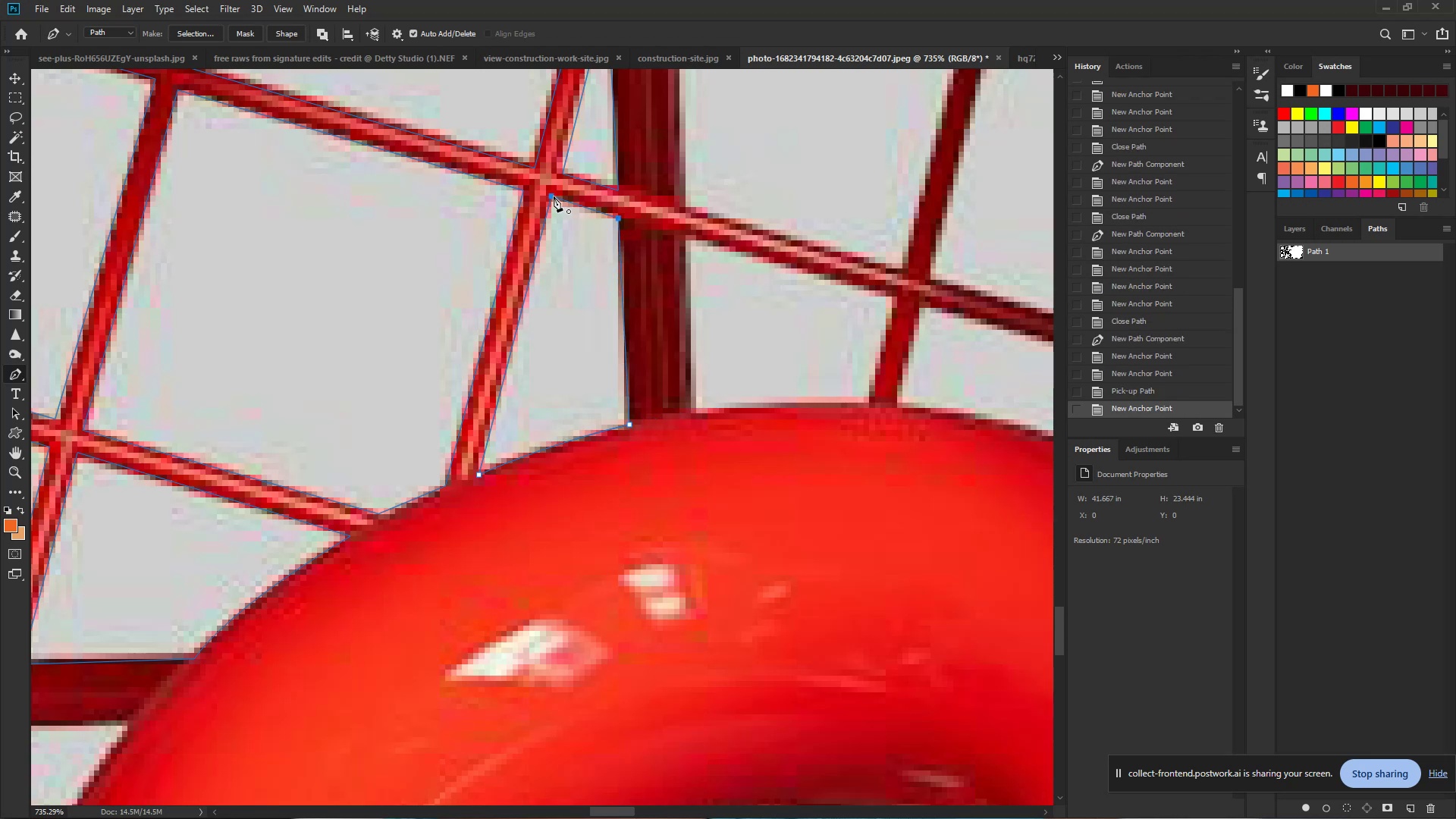 
left_click([554, 196])
 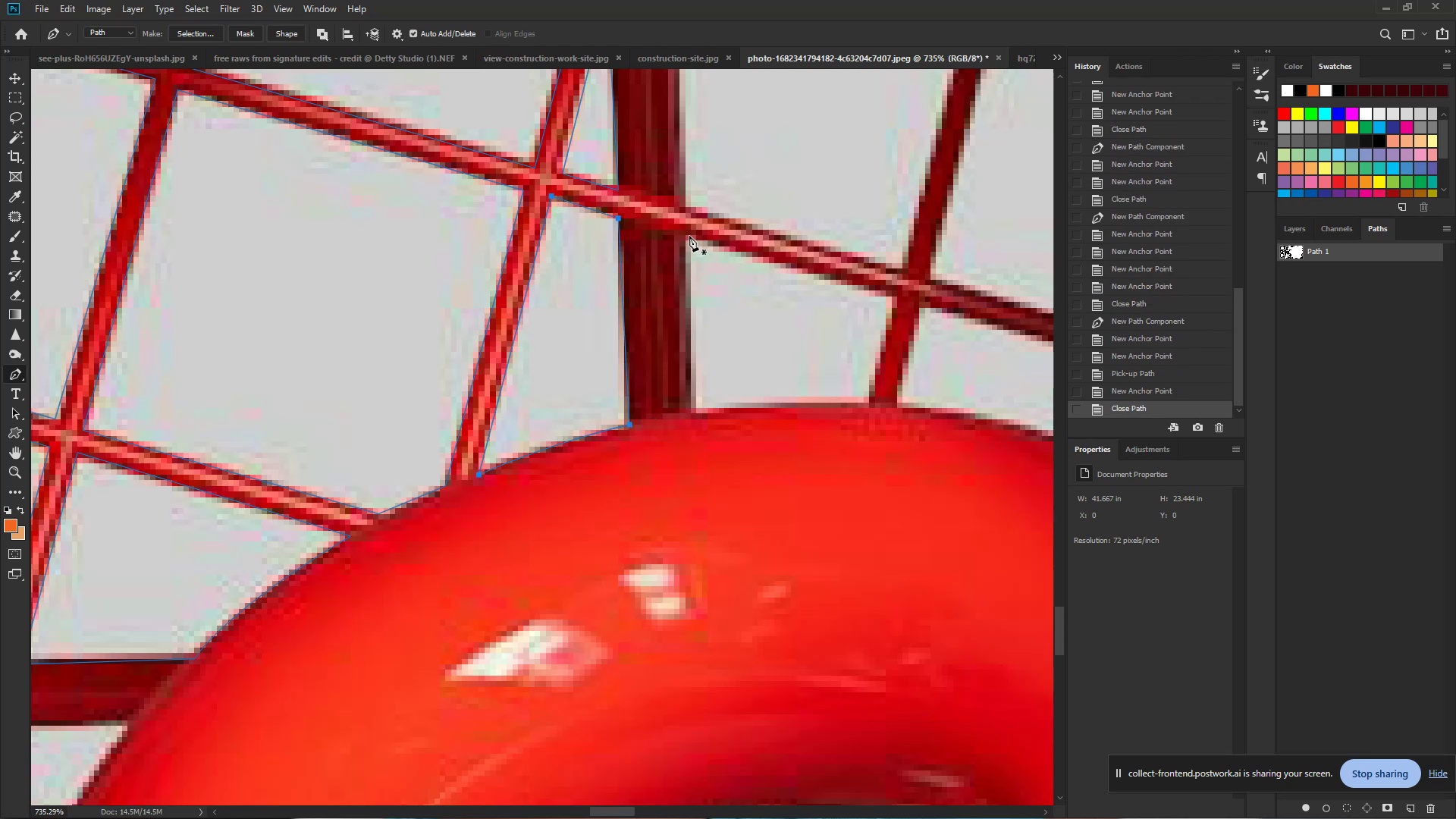 
left_click([689, 236])
 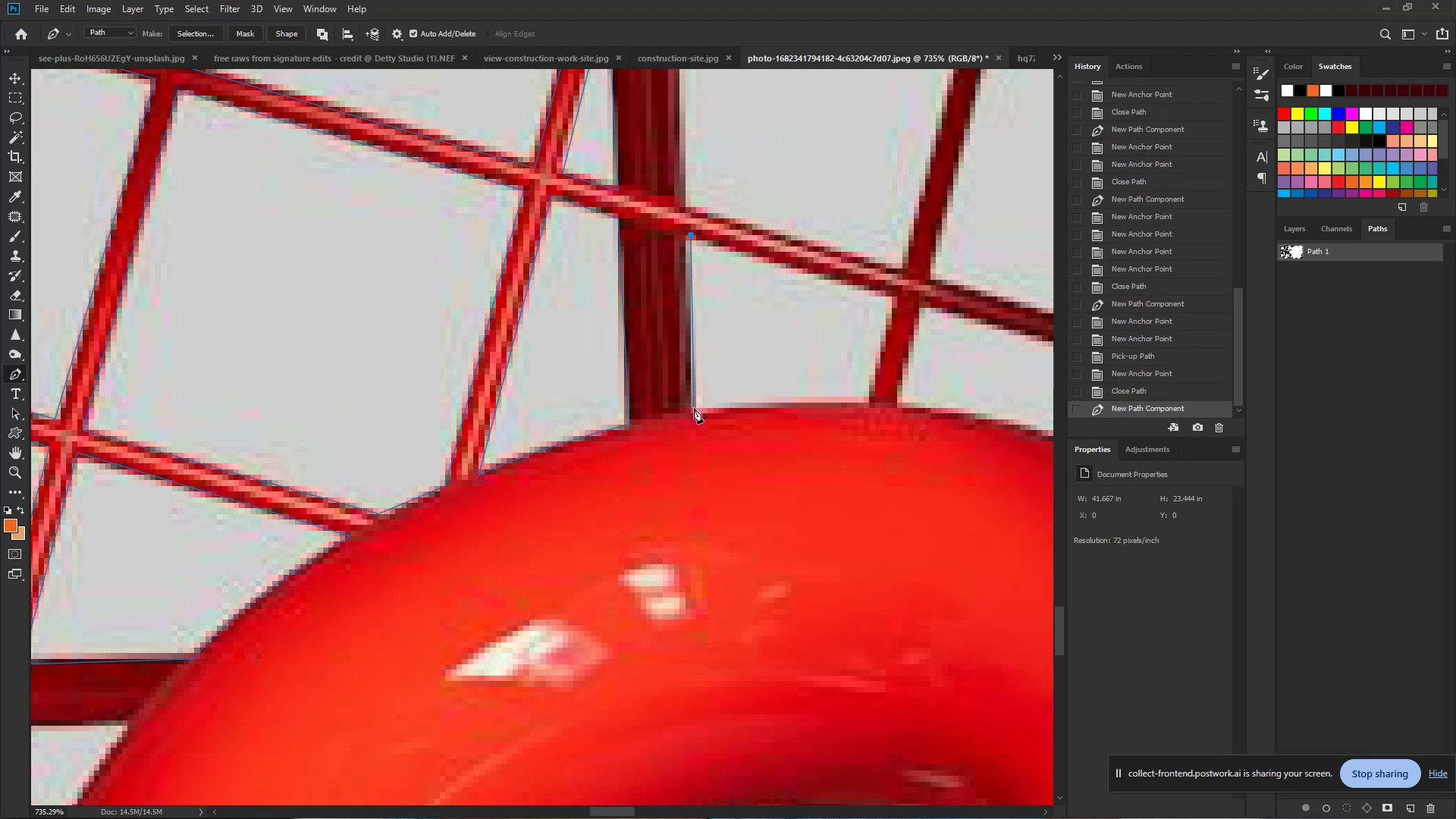 
left_click([694, 408])
 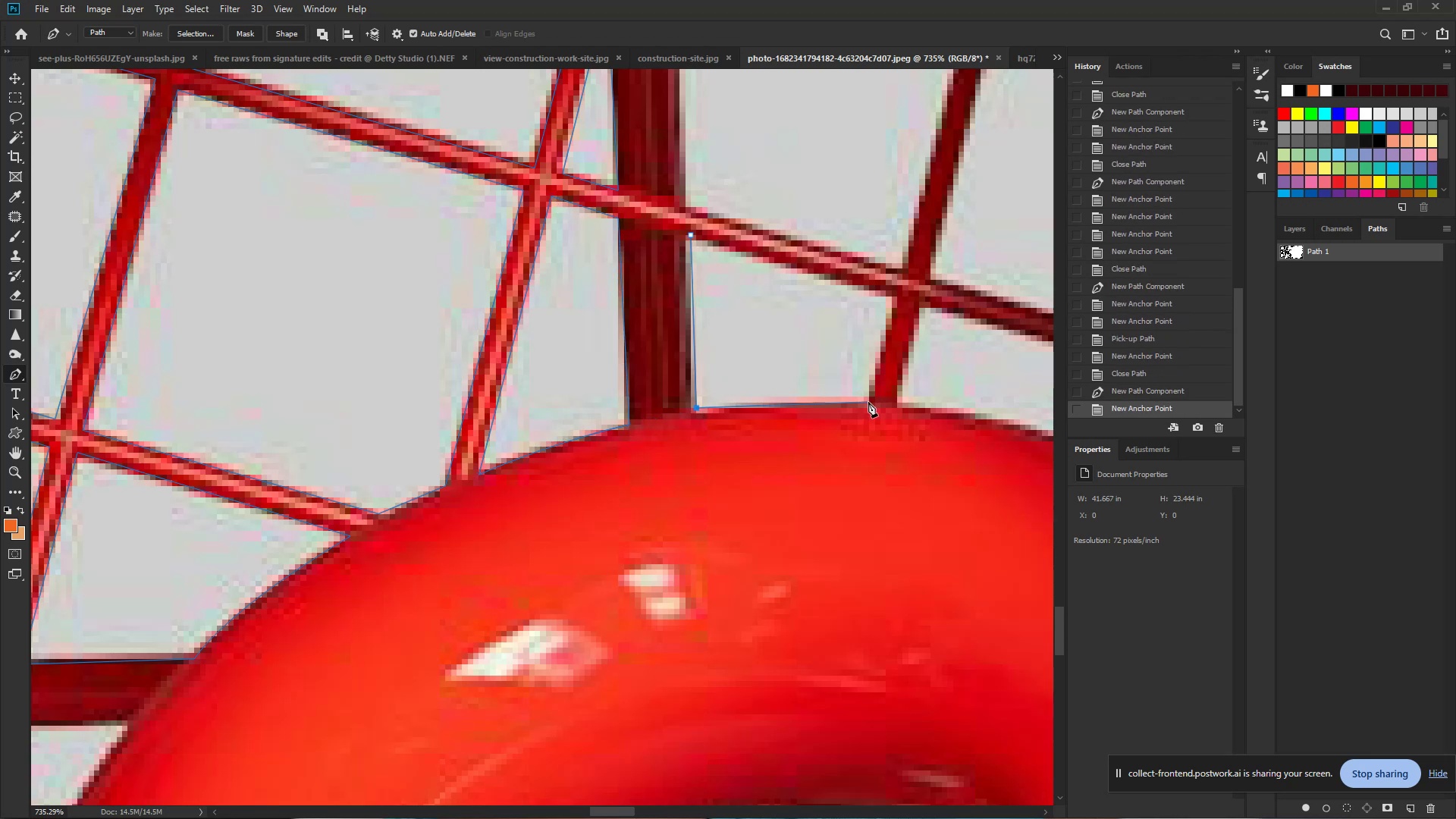 
left_click_drag(start_coordinate=[868, 402], to_coordinate=[911, 404])
 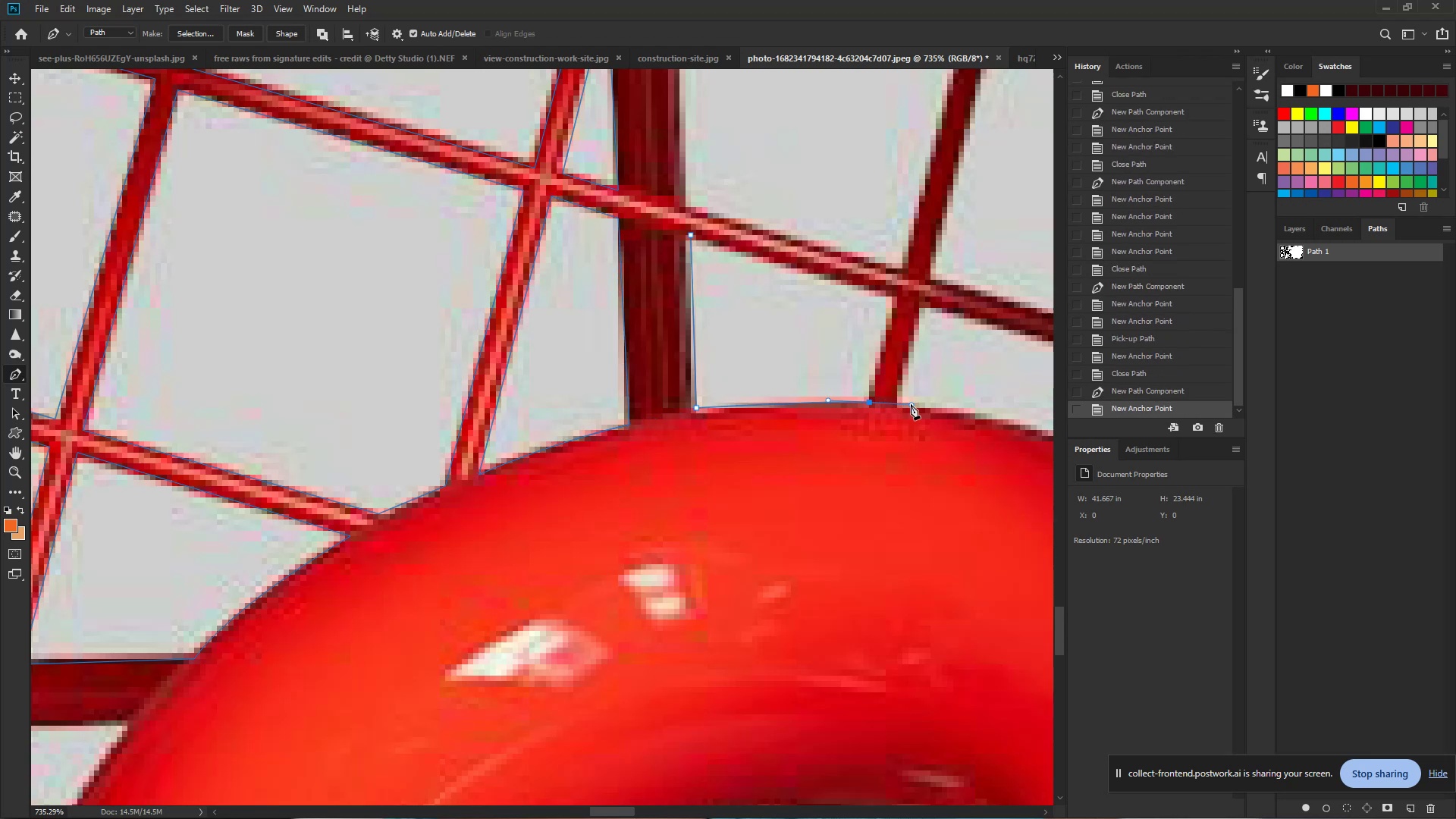 
hold_key(key=AltLeft, duration=0.89)
left_click([868, 404])
 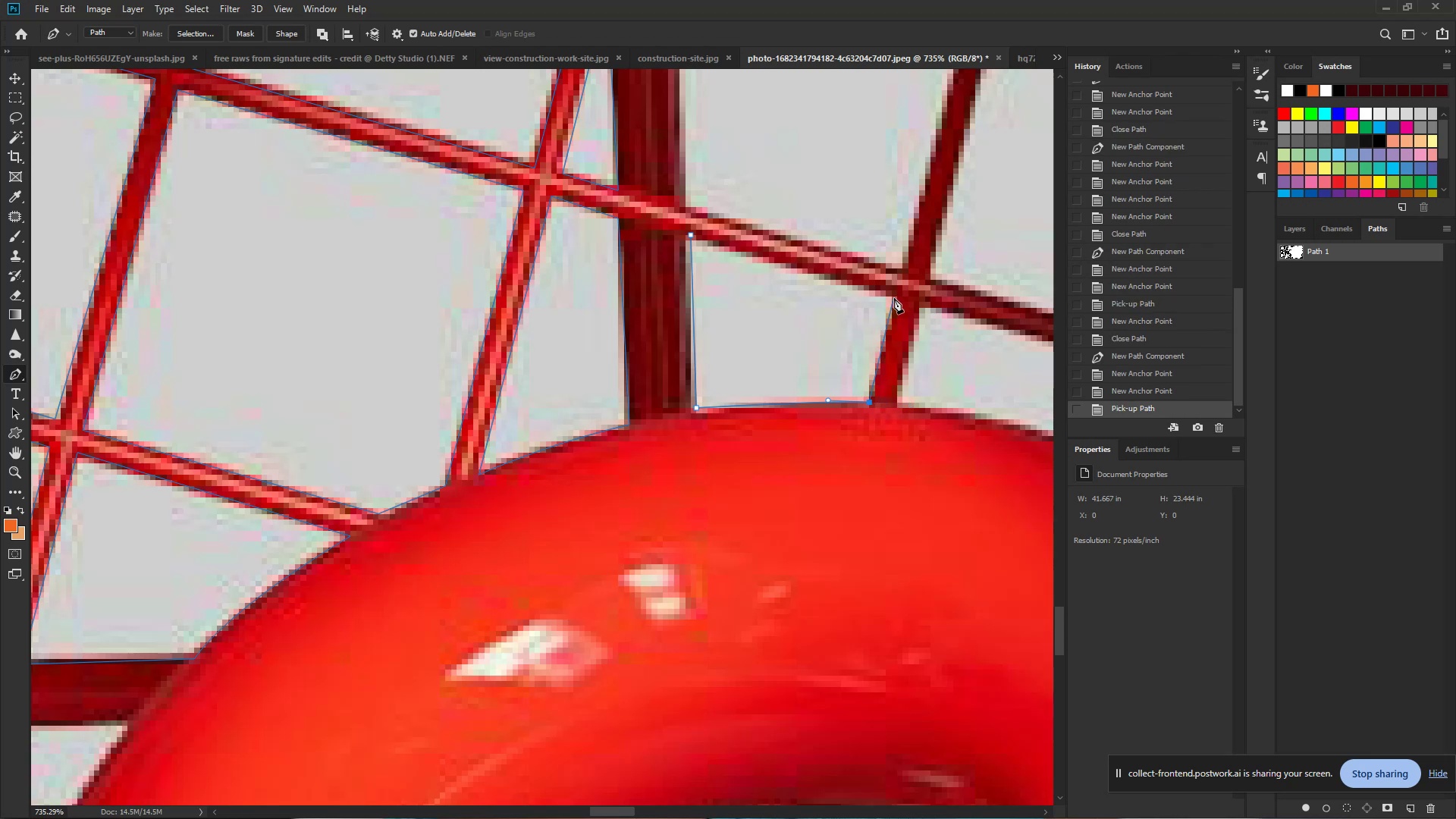 
left_click([894, 298])
 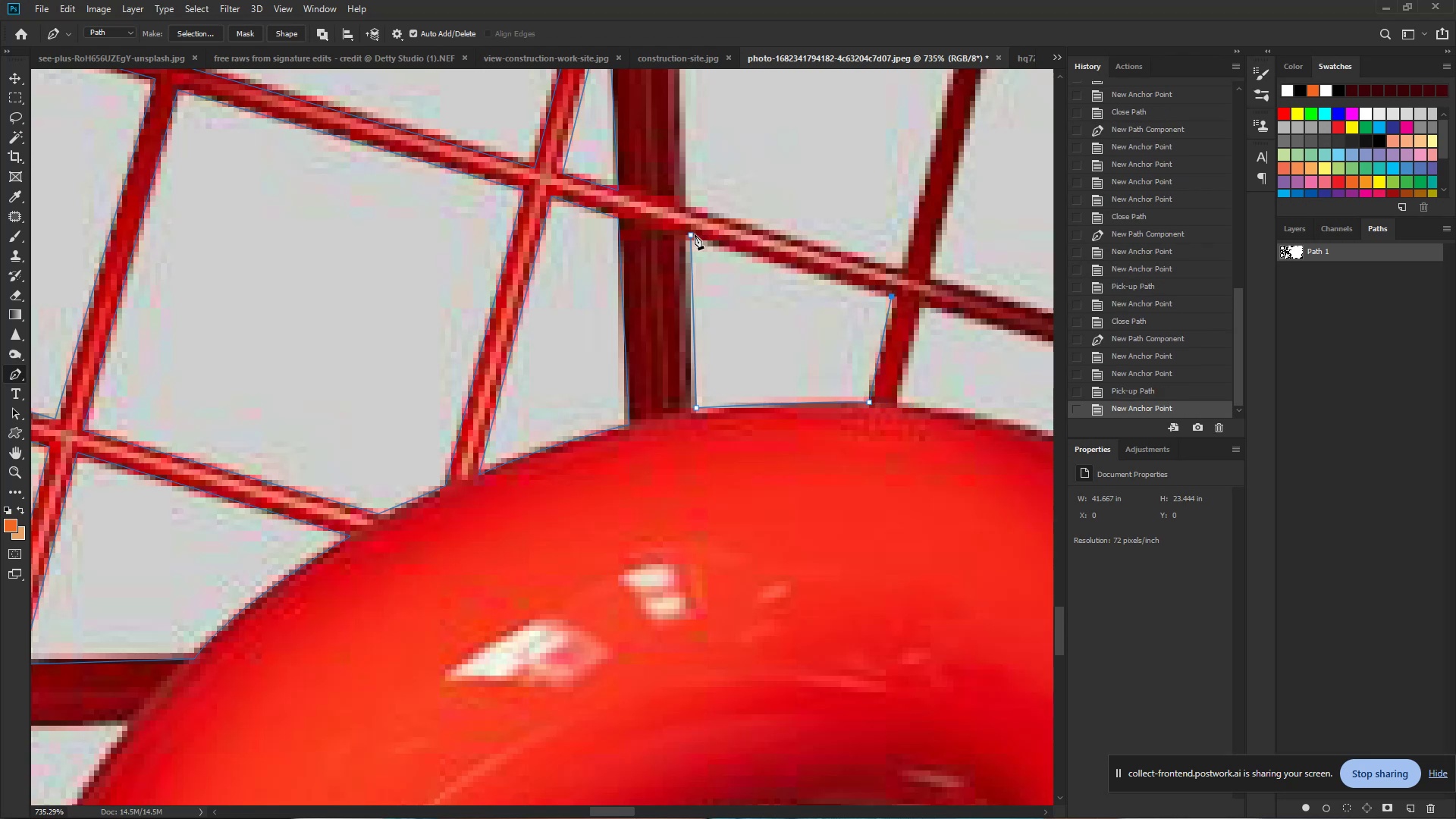 
left_click([692, 237])
 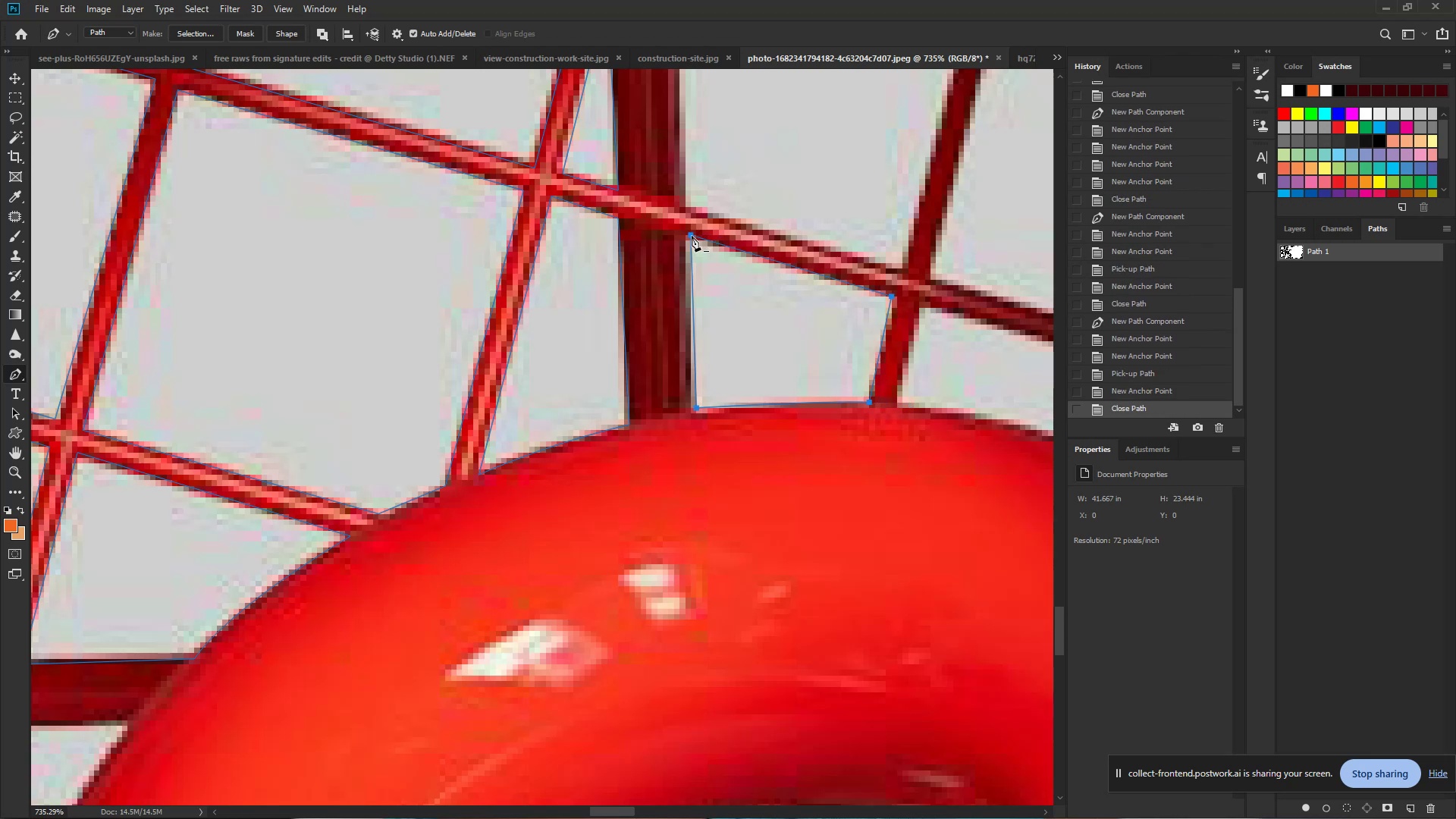 
hold_key(key=Space, duration=0.59)
 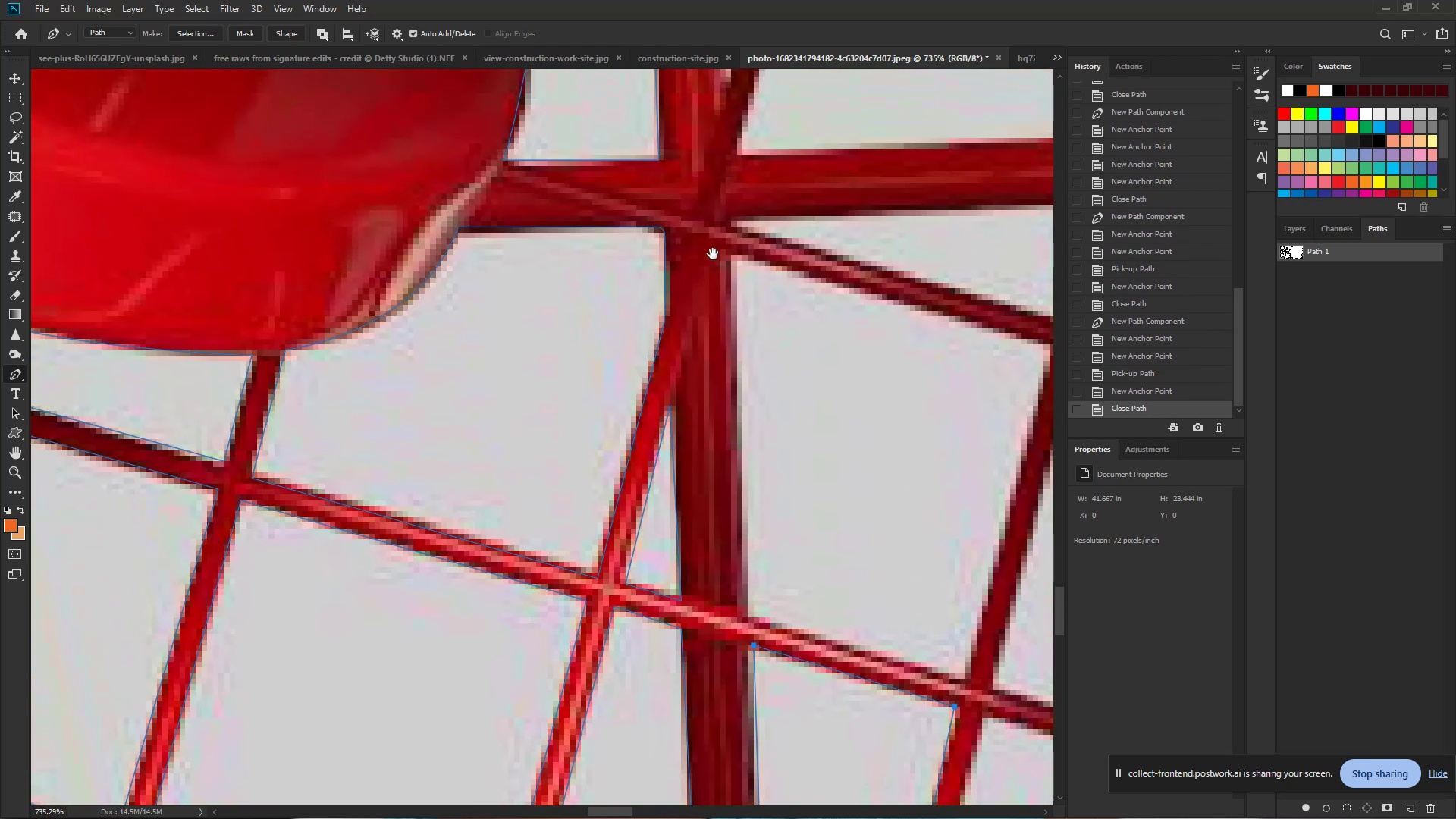 
left_click_drag(start_coordinate=[693, 163], to_coordinate=[730, 456])
 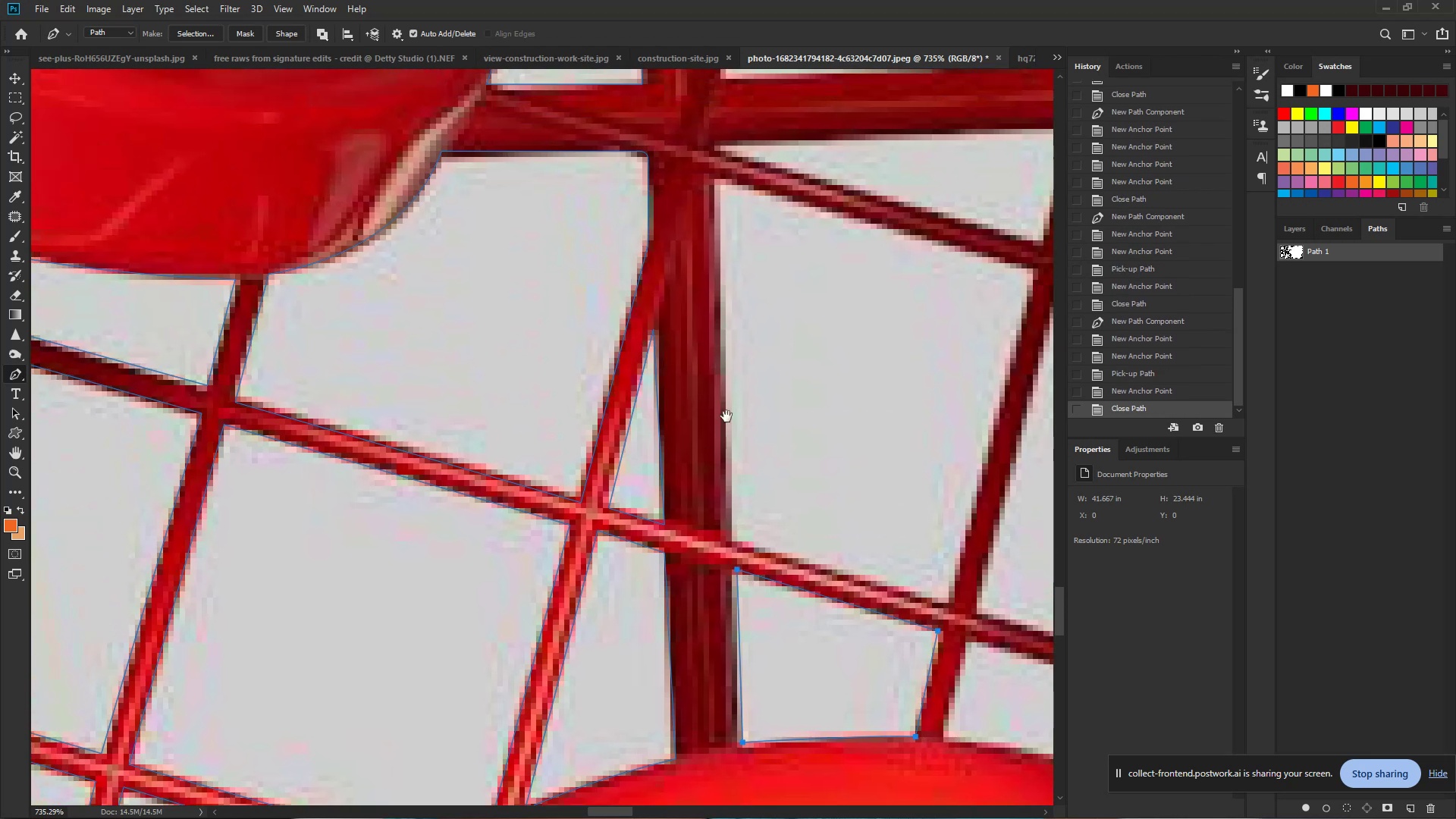 
key(Space)
 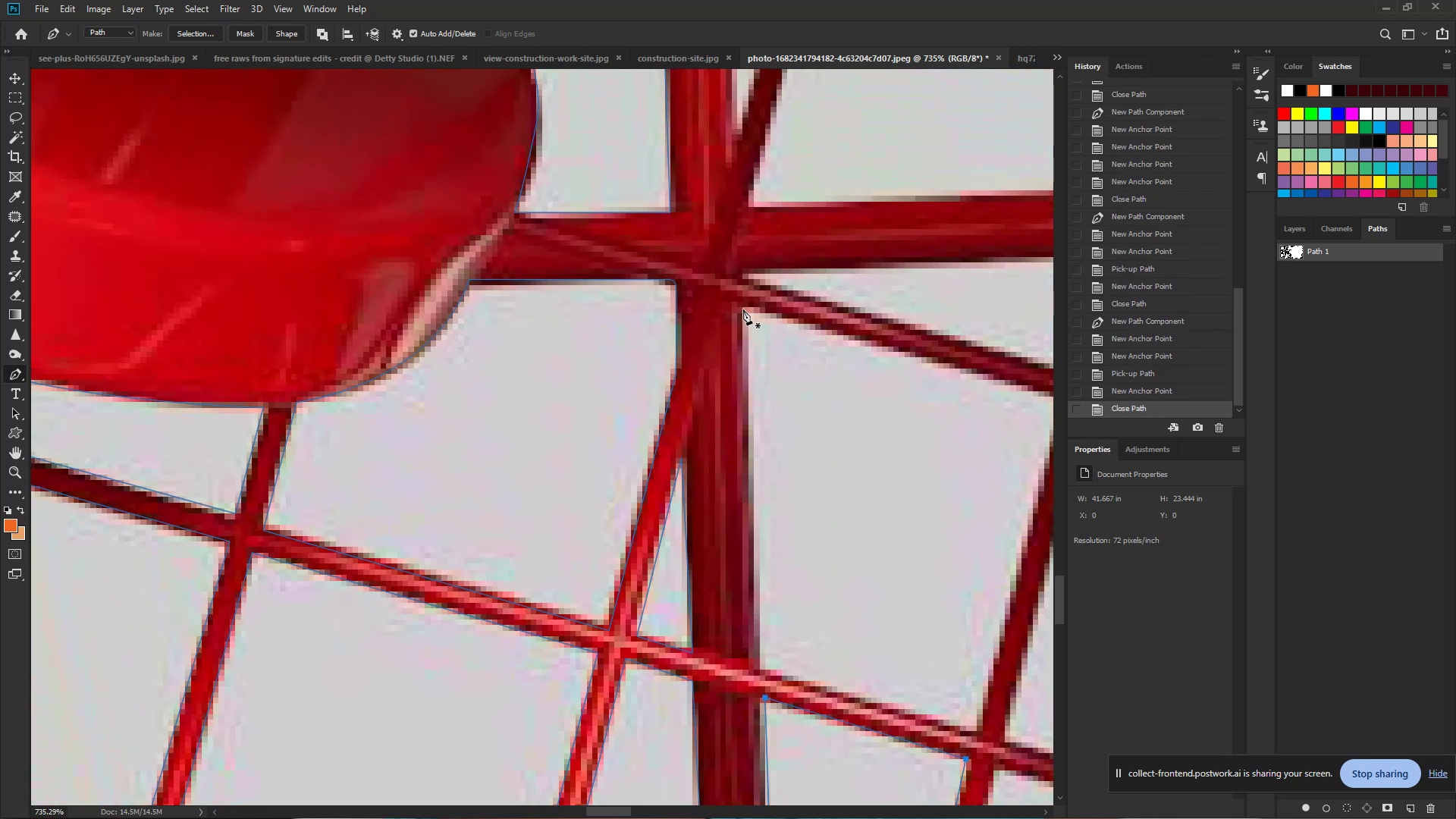 
left_click([743, 308])
 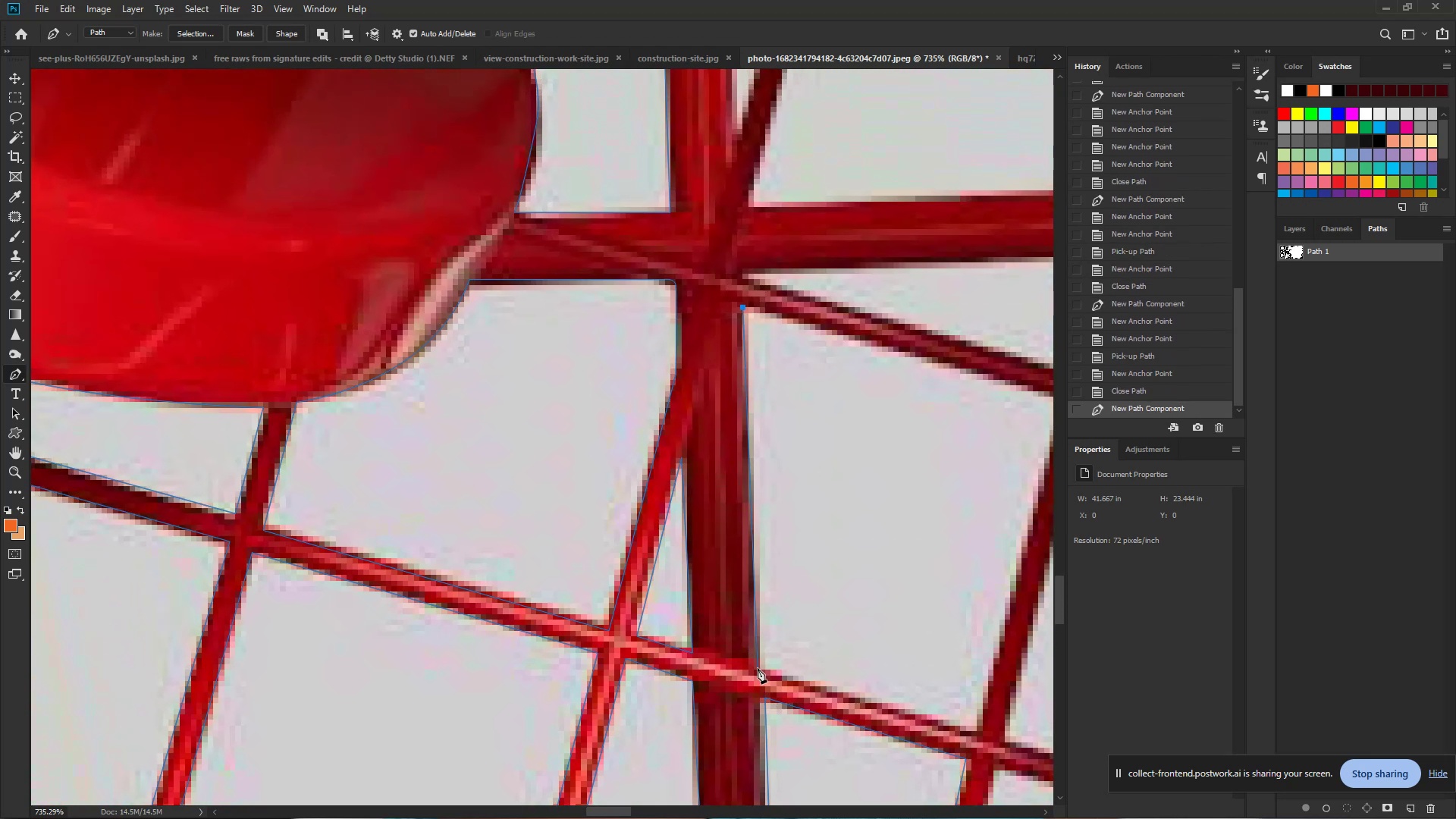 
left_click([758, 668])
 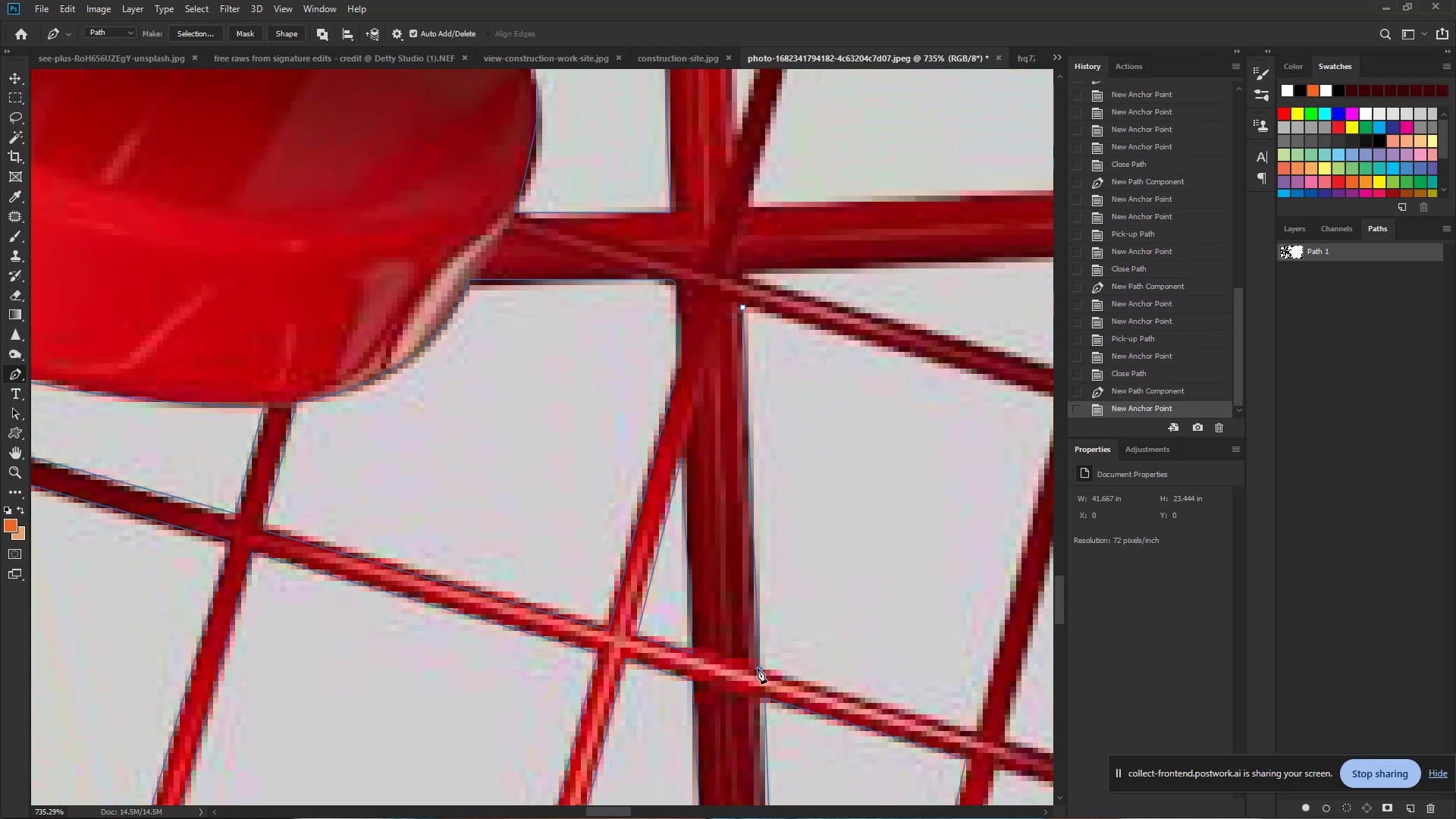 
hold_key(key=Space, duration=0.7)
 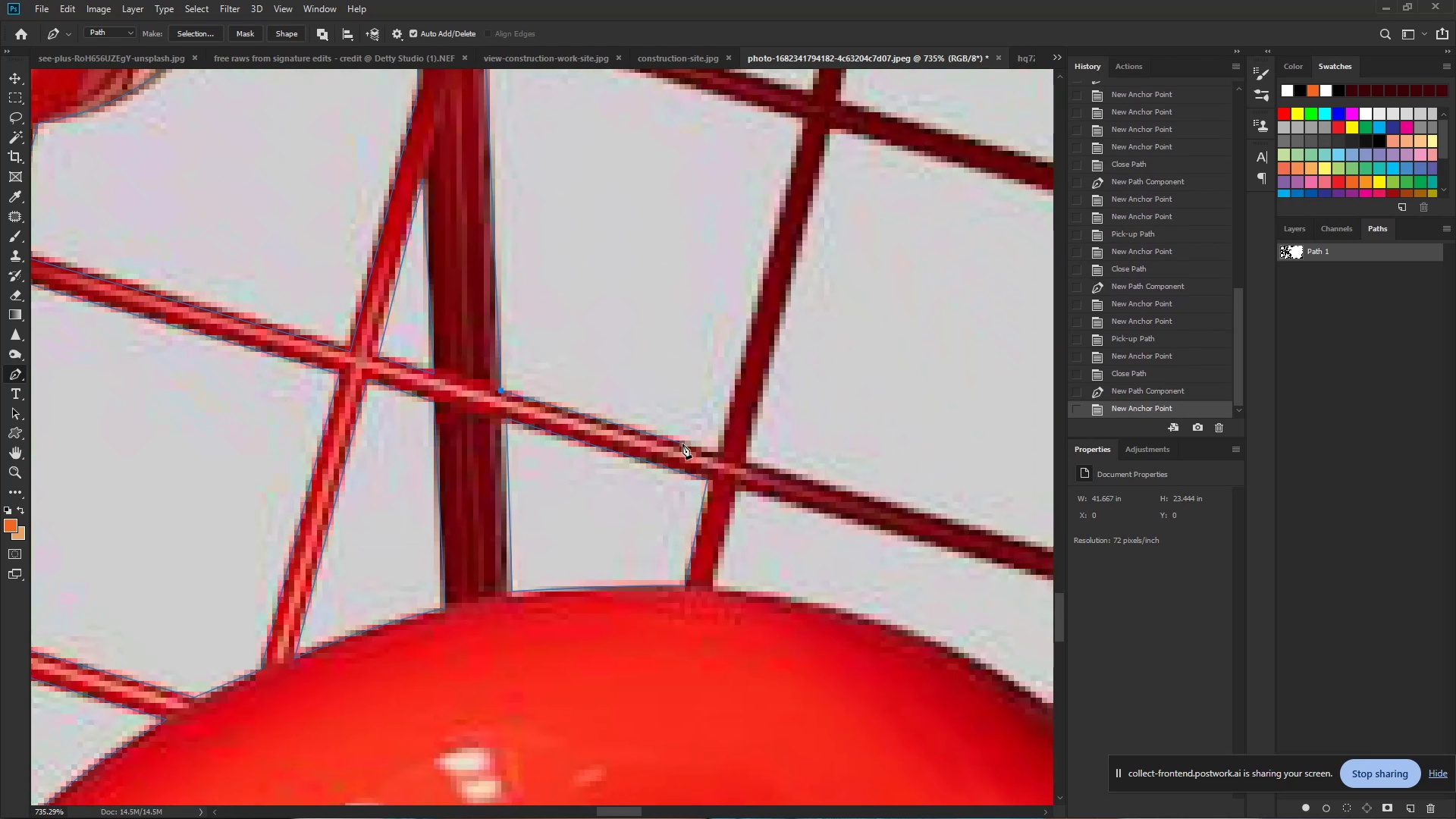 
left_click_drag(start_coordinate=[758, 668], to_coordinate=[523, 412])
 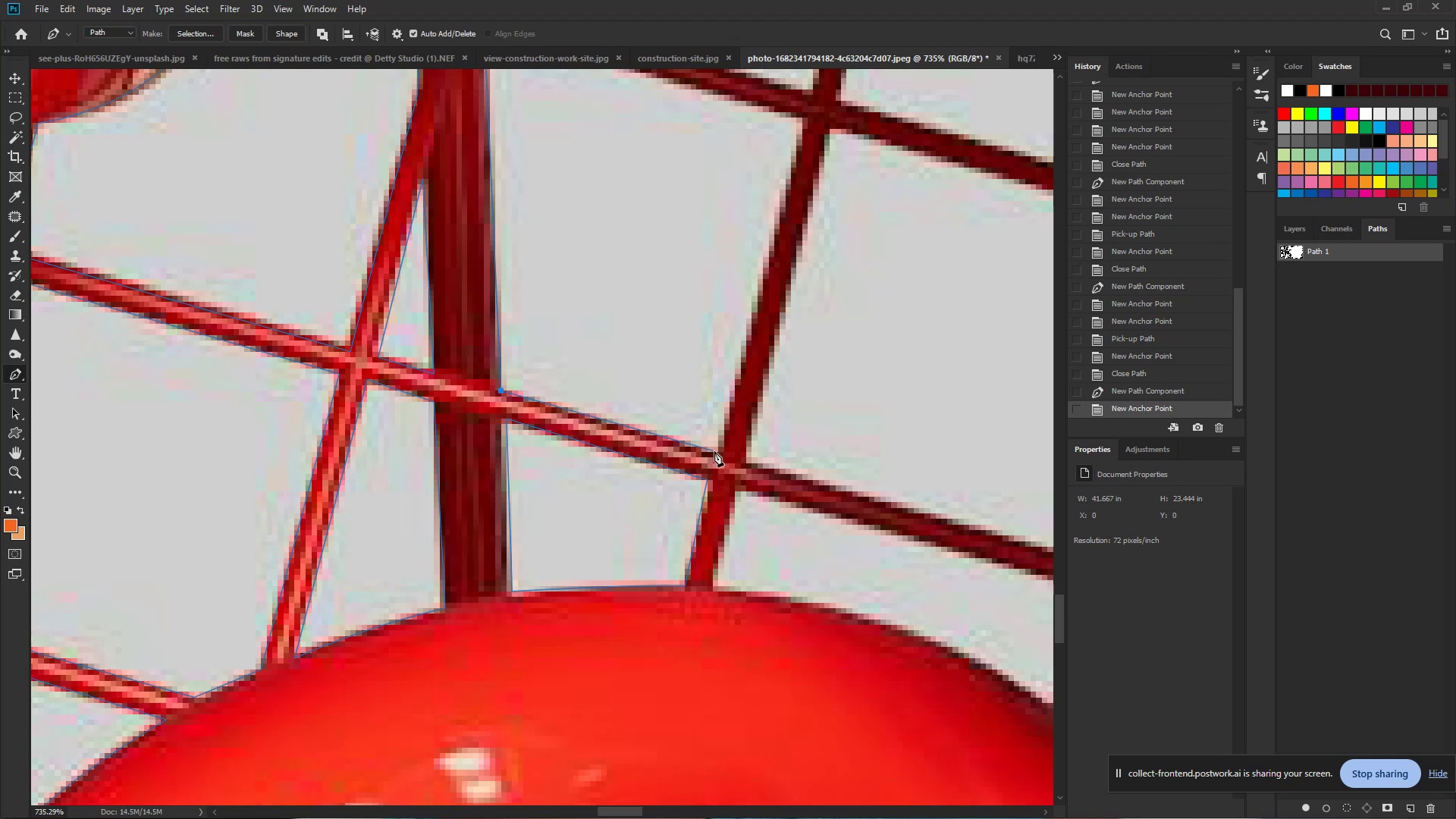 
left_click([717, 452])
 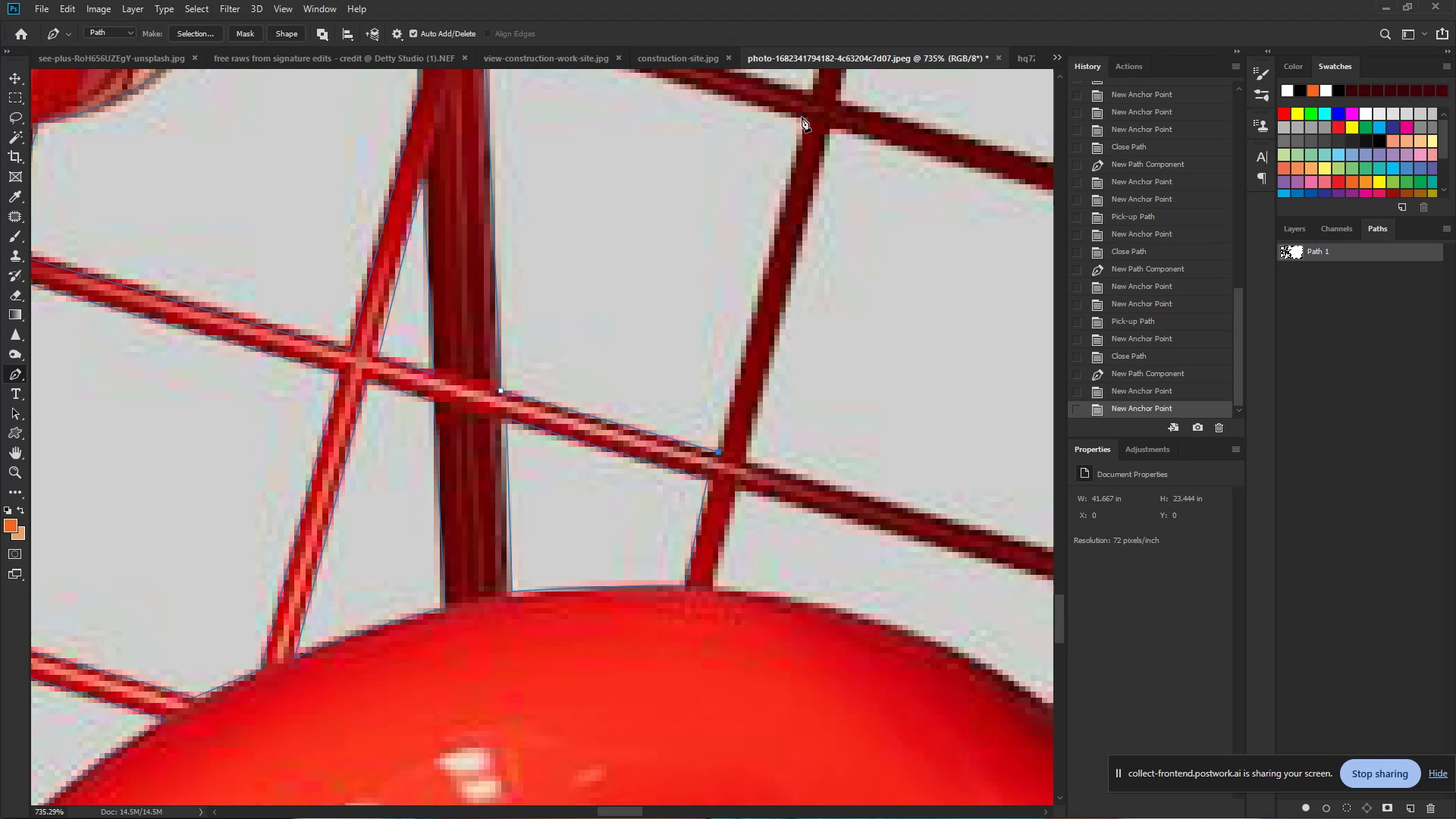 
left_click([805, 117])
 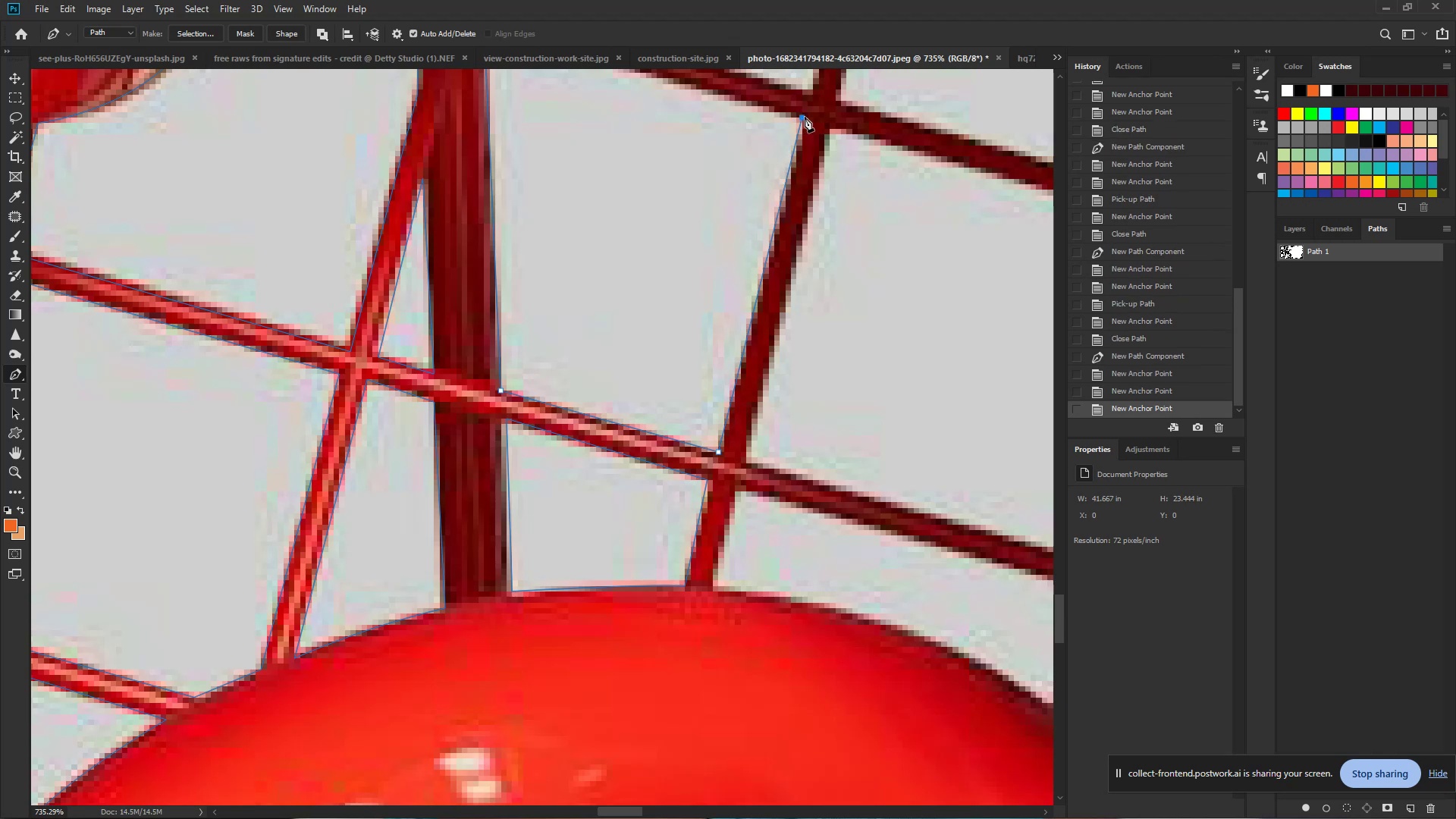 
hold_key(key=Space, duration=0.82)
 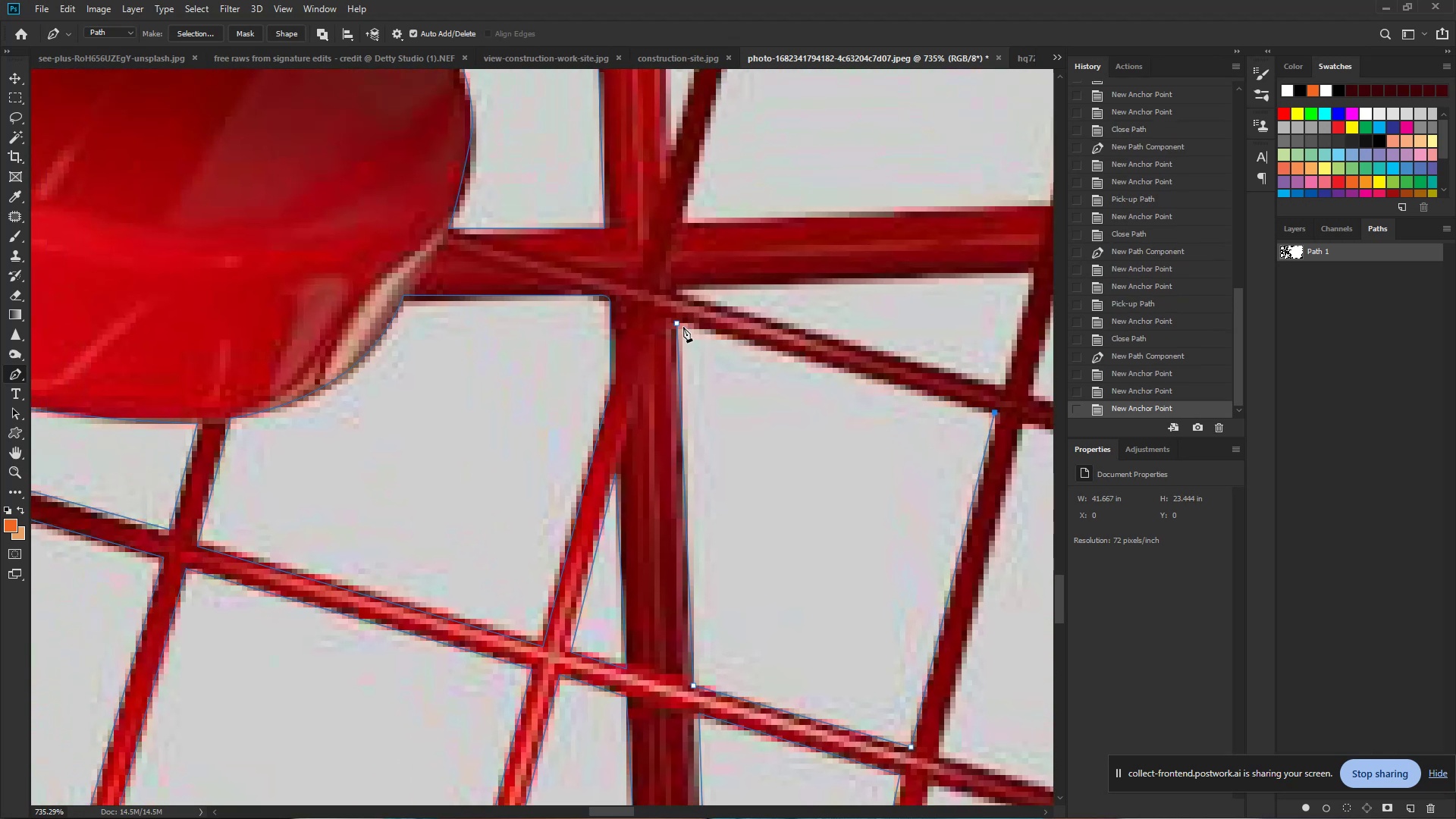 
left_click_drag(start_coordinate=[696, 112], to_coordinate=[889, 407])
 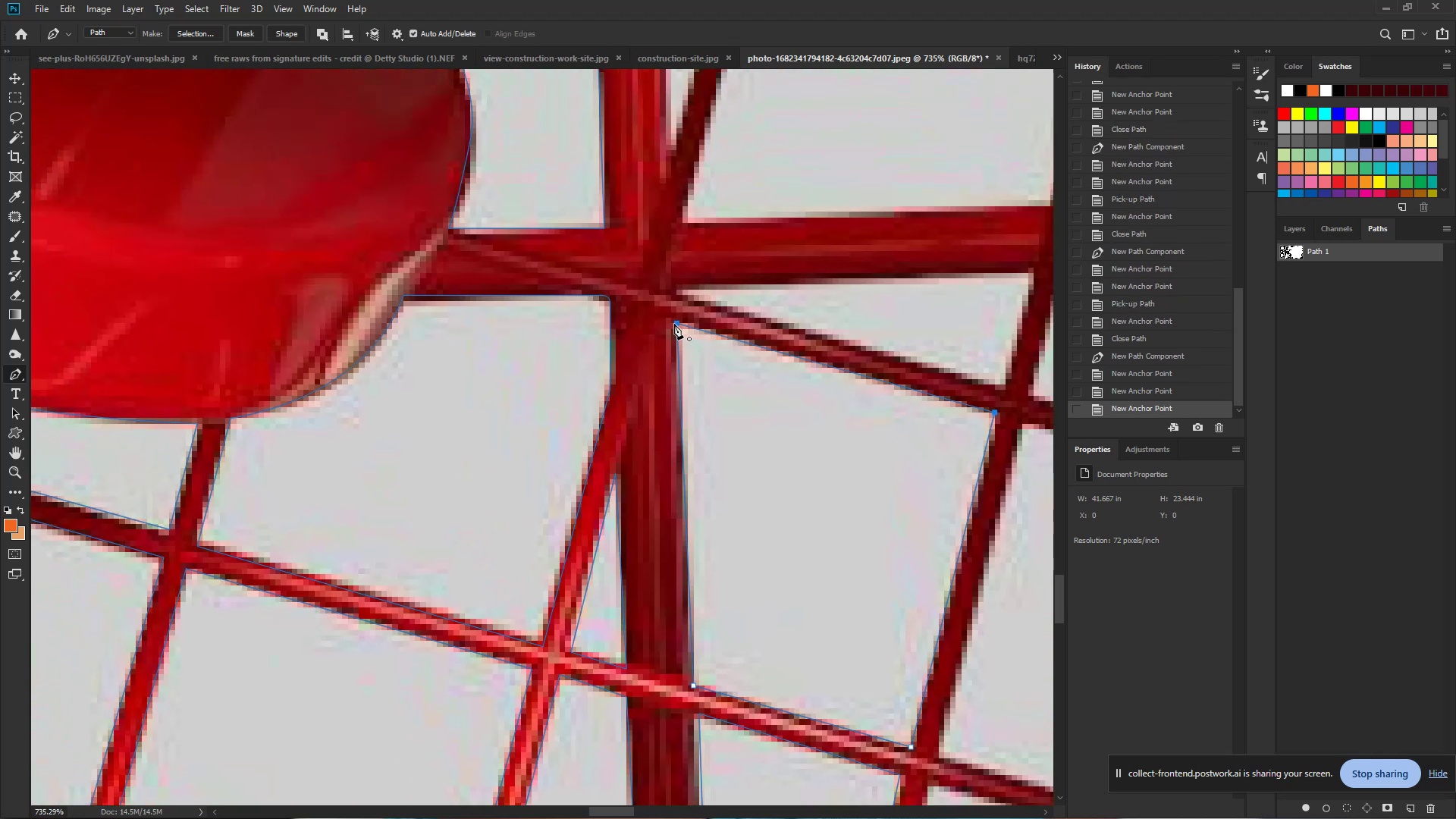 
left_click([674, 324])
 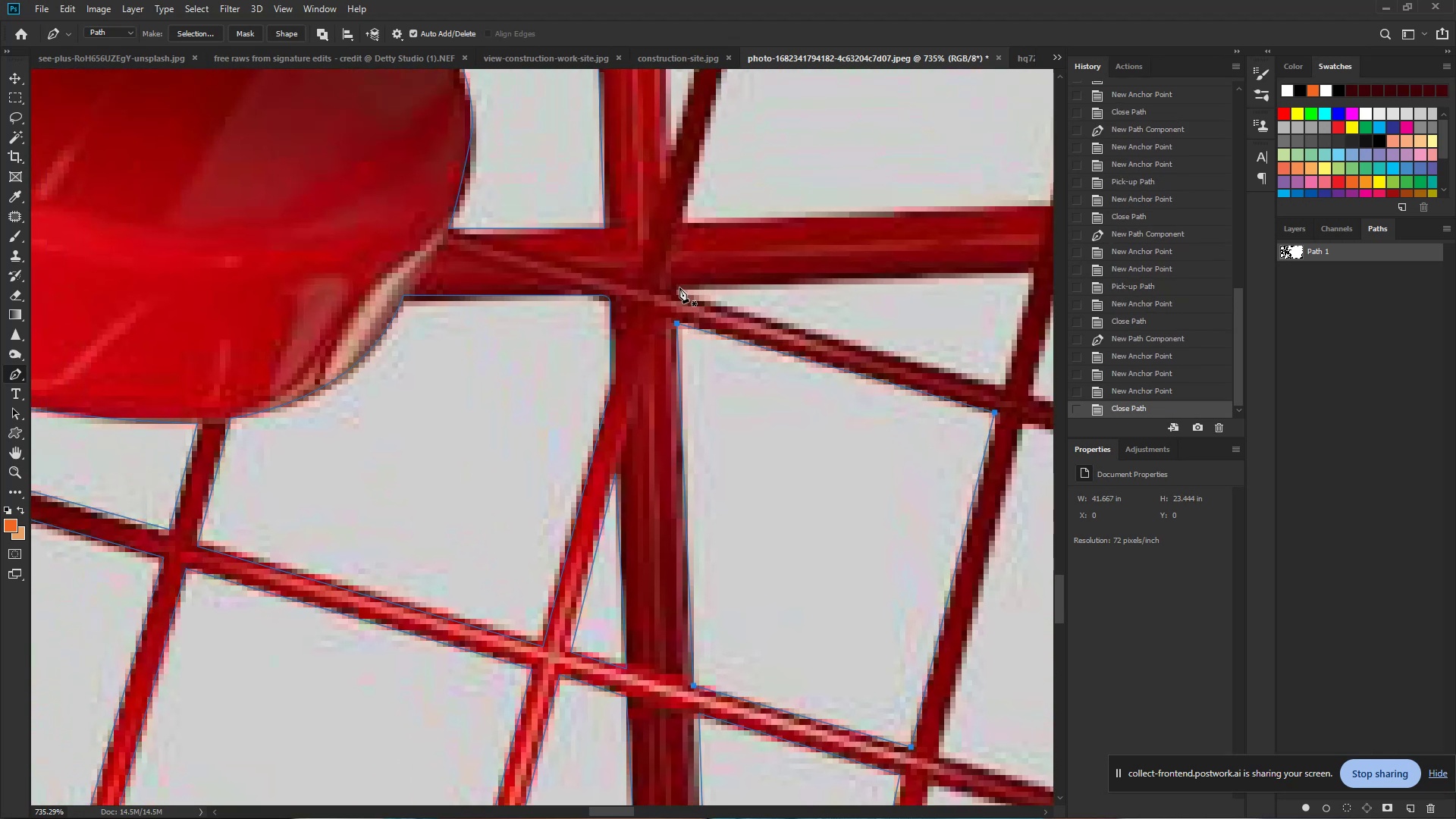 
left_click([678, 287])
 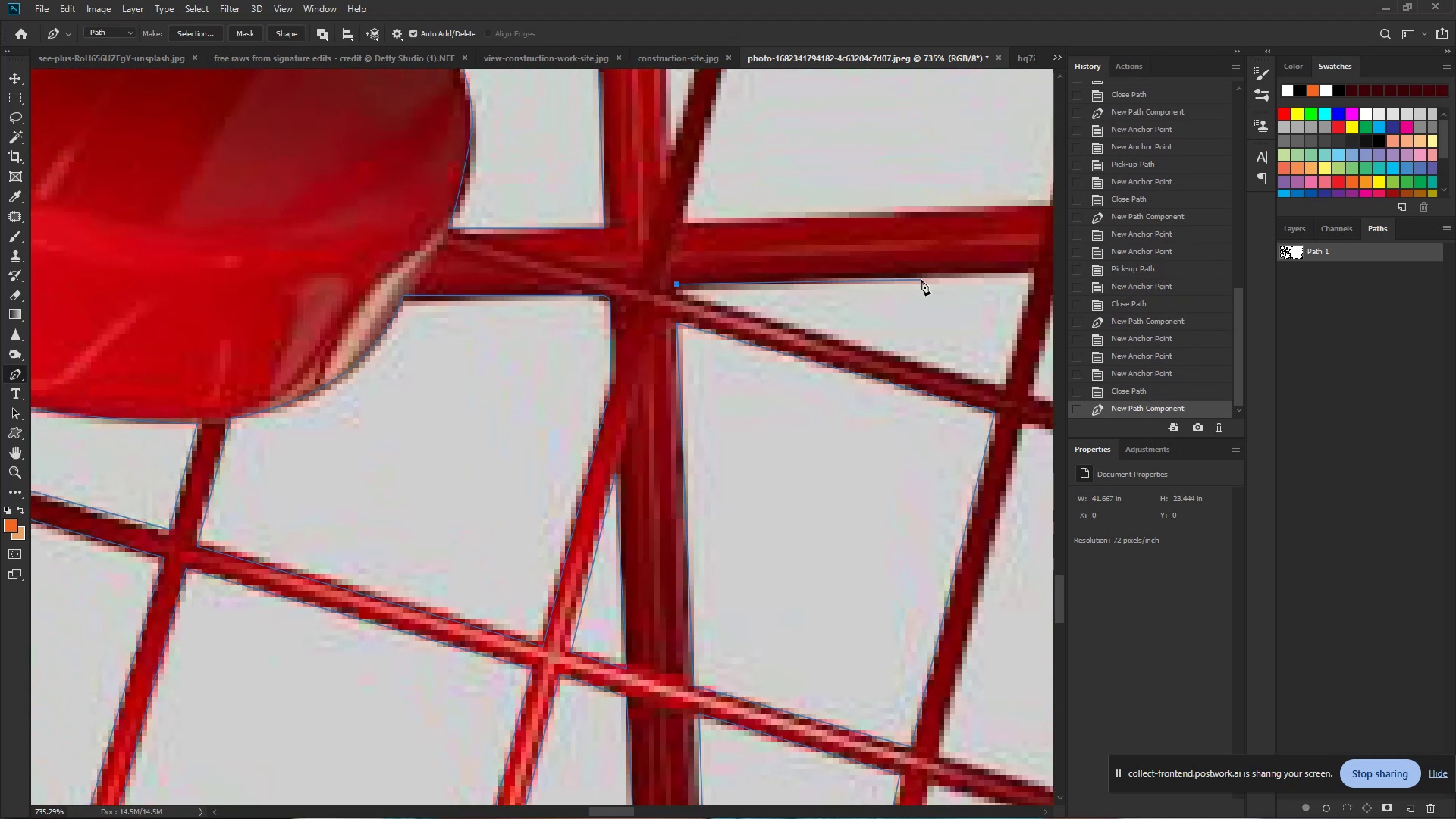 
hold_key(key=Space, duration=0.69)
 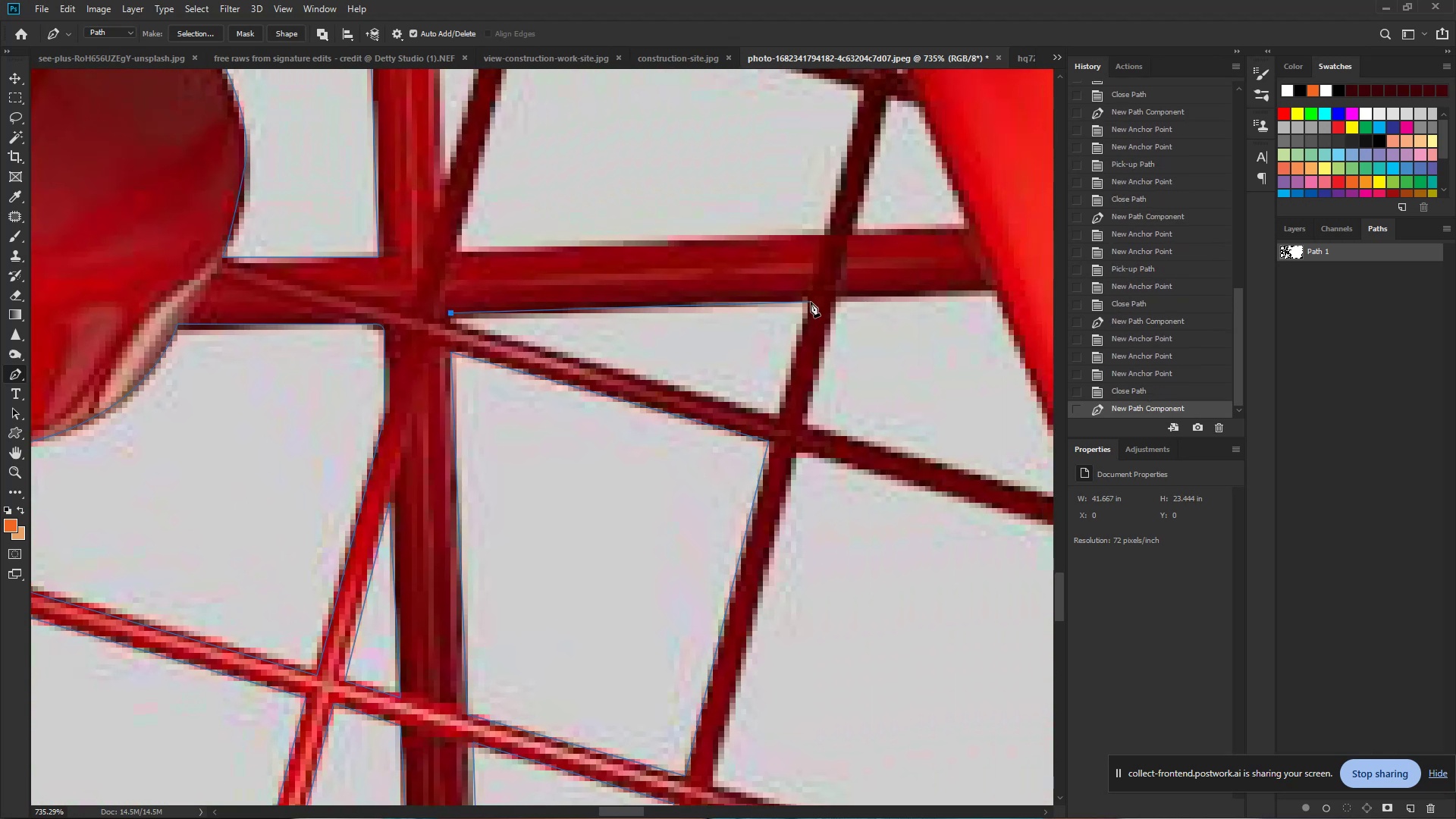 
left_click_drag(start_coordinate=[921, 280], to_coordinate=[695, 309])
 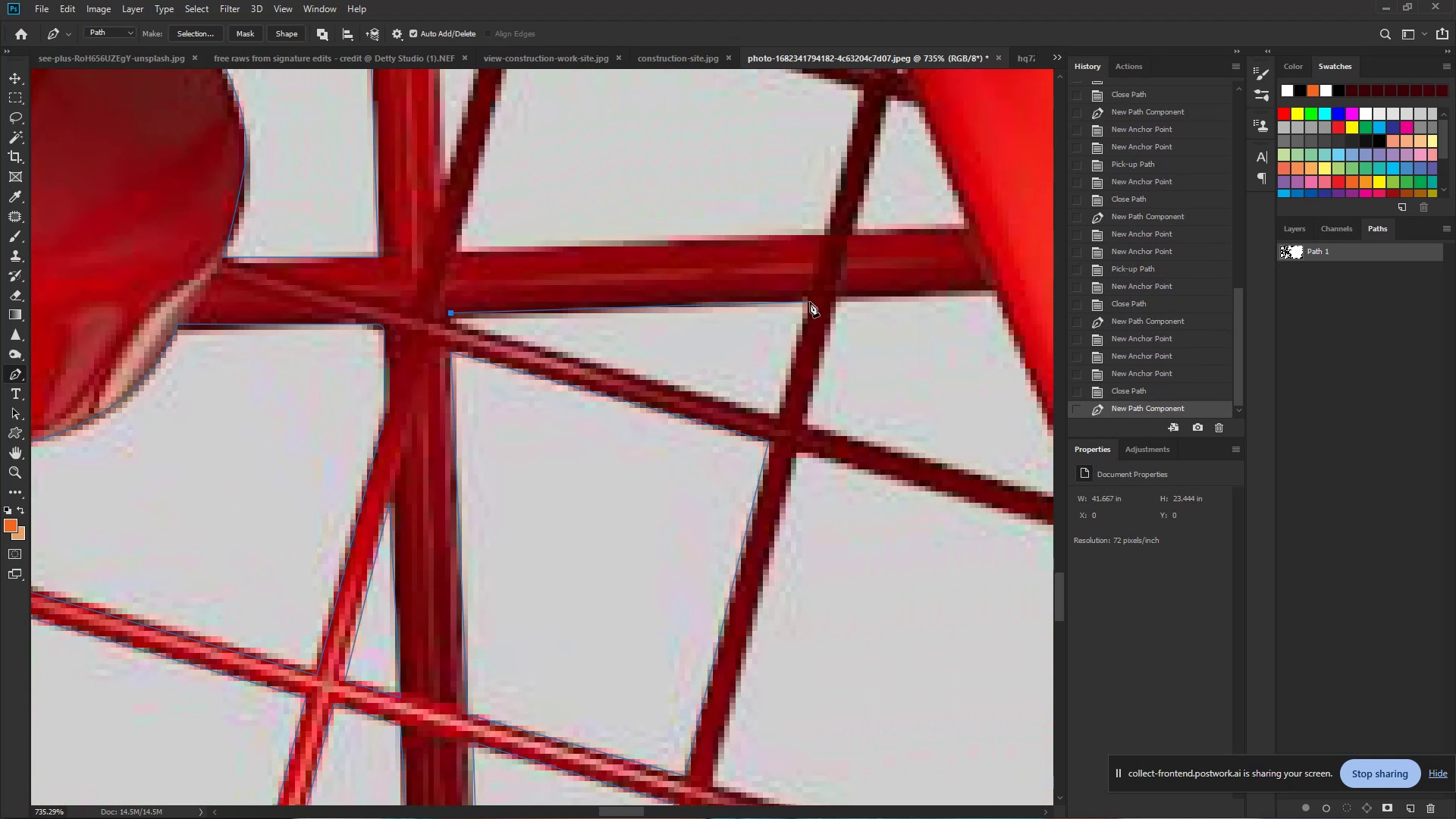 
left_click([810, 302])
 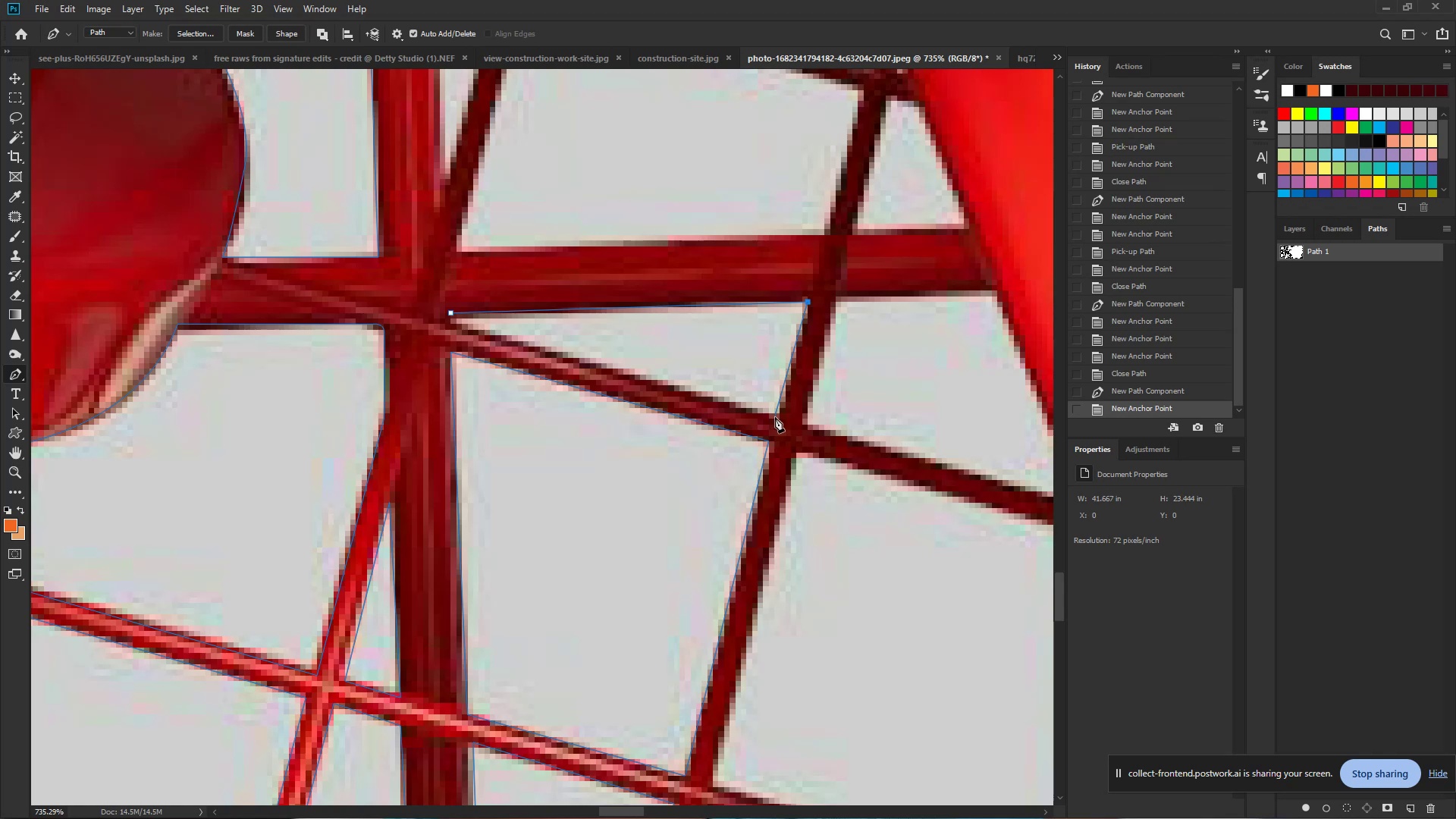 
left_click([776, 418])
 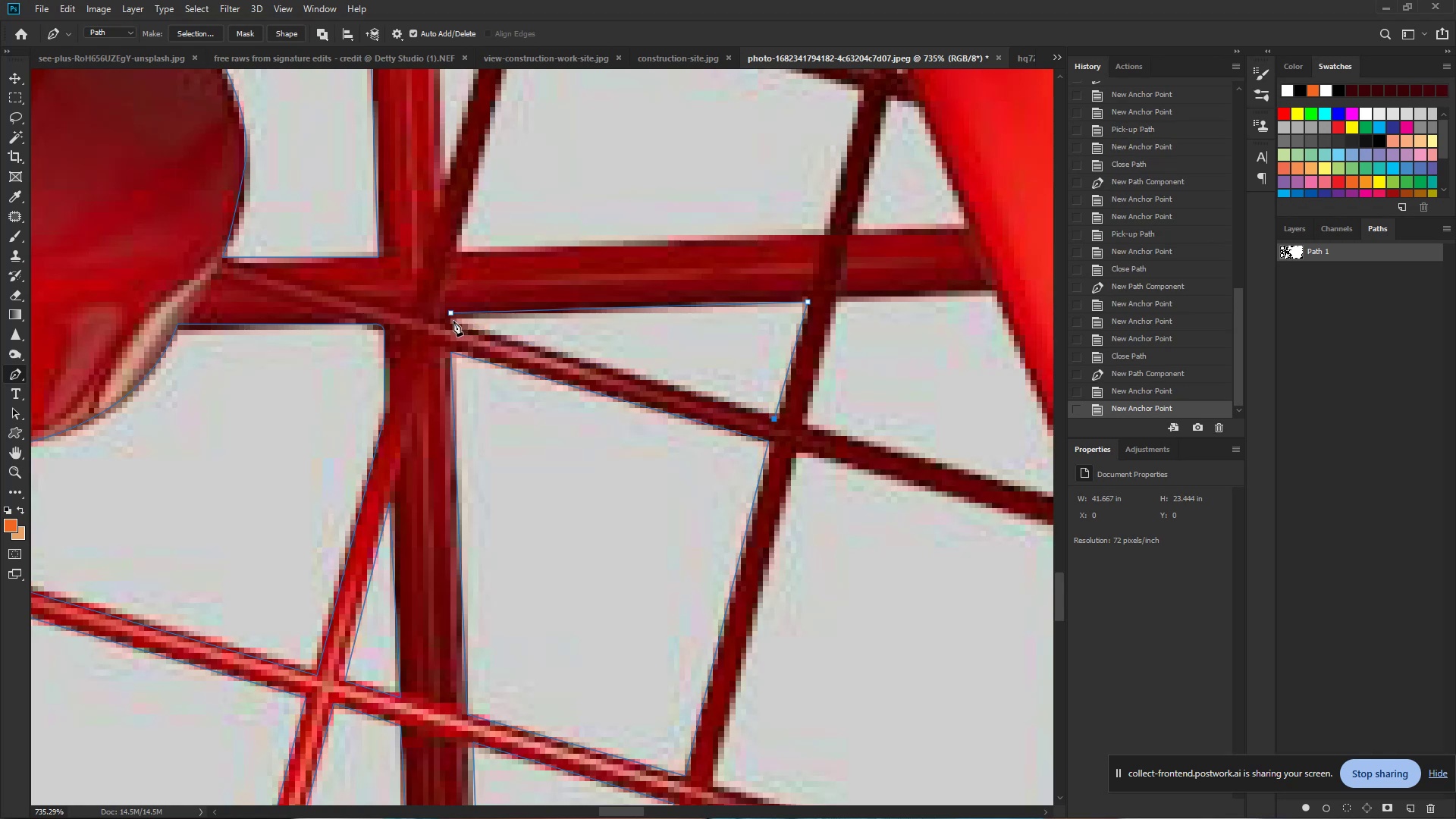 
left_click_drag(start_coordinate=[450, 323], to_coordinate=[446, 322])
 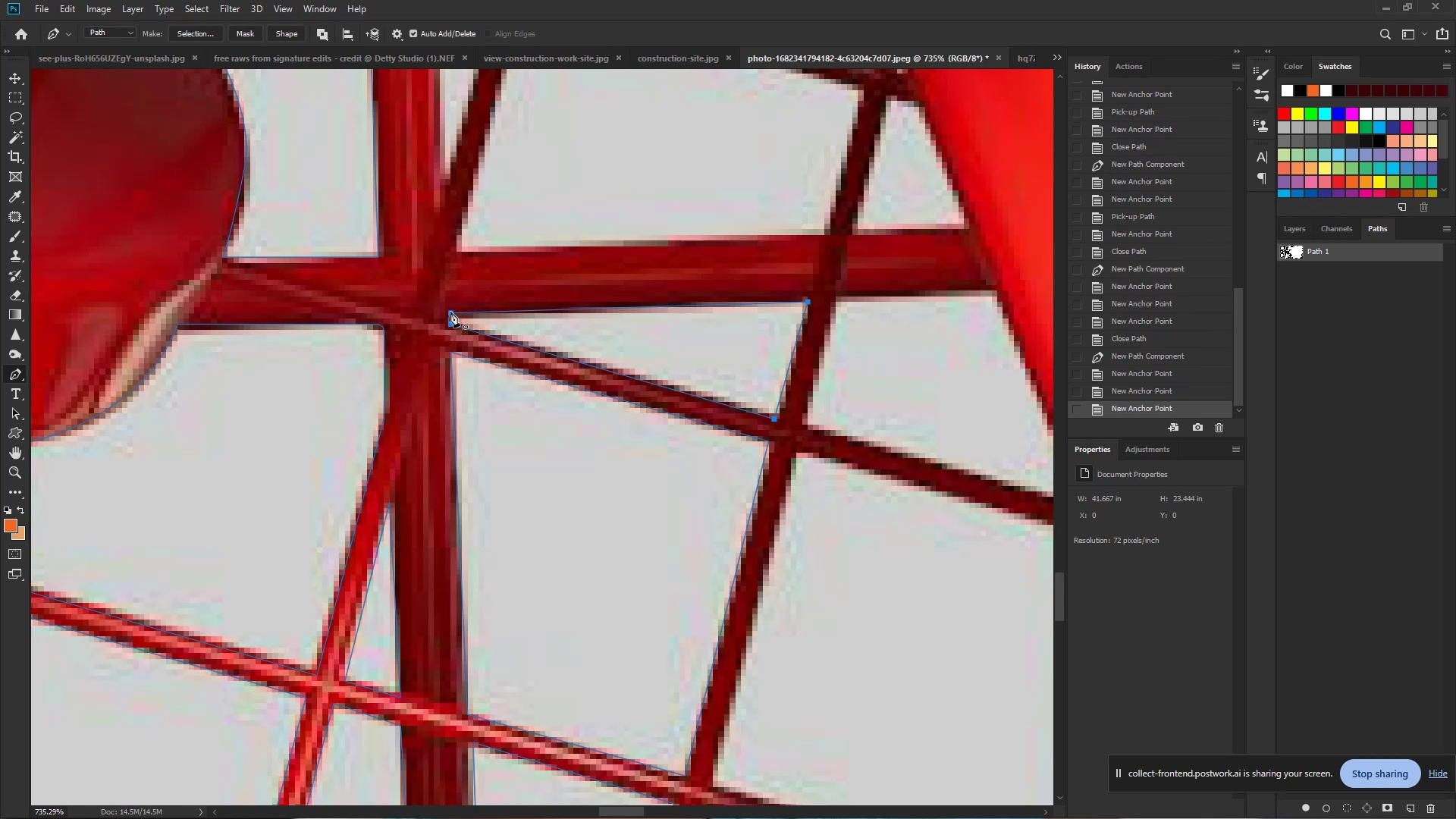 
hold_key(key=ControlLeft, duration=0.89)
 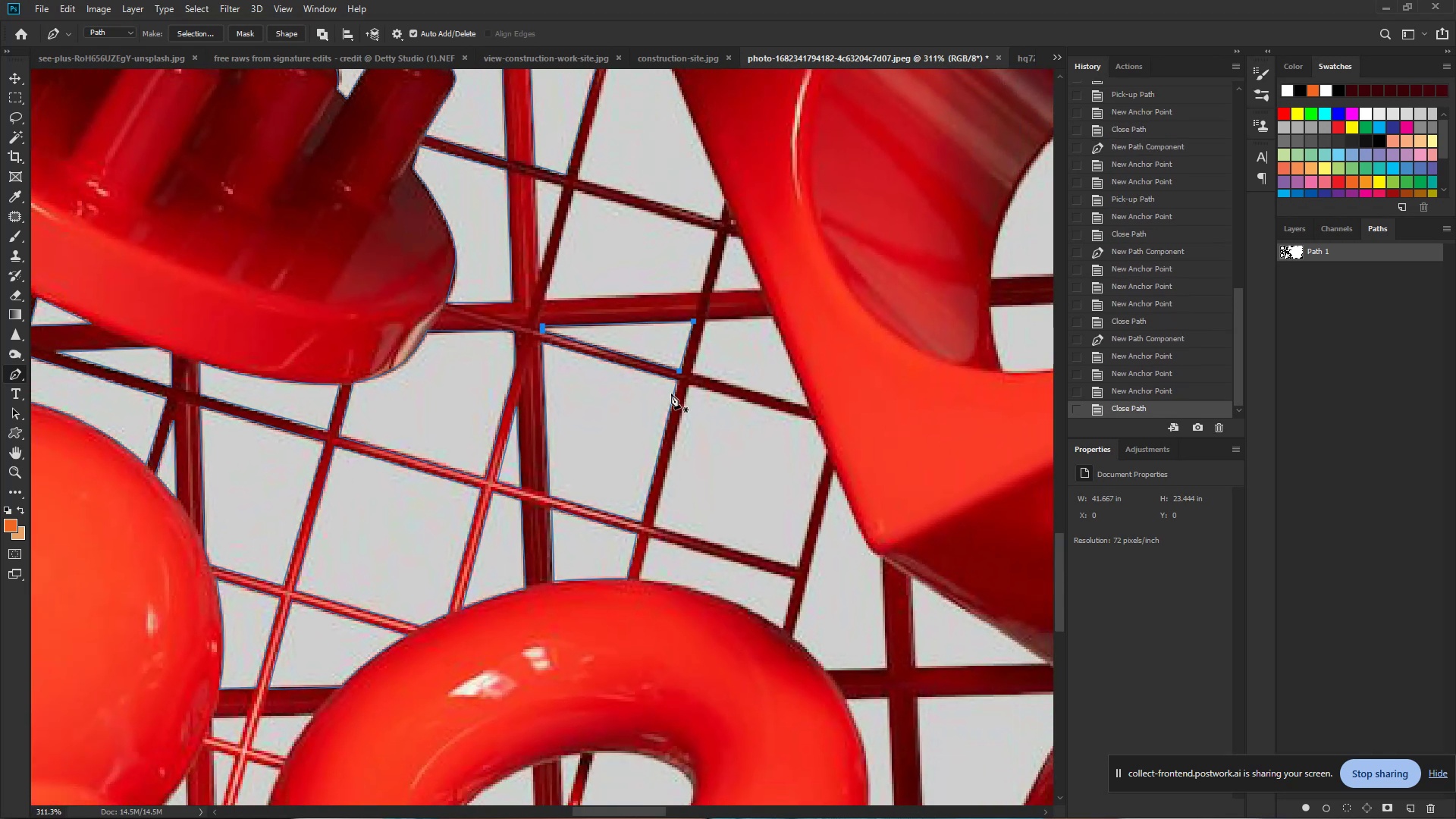 
hold_key(key=Space, duration=0.7)
 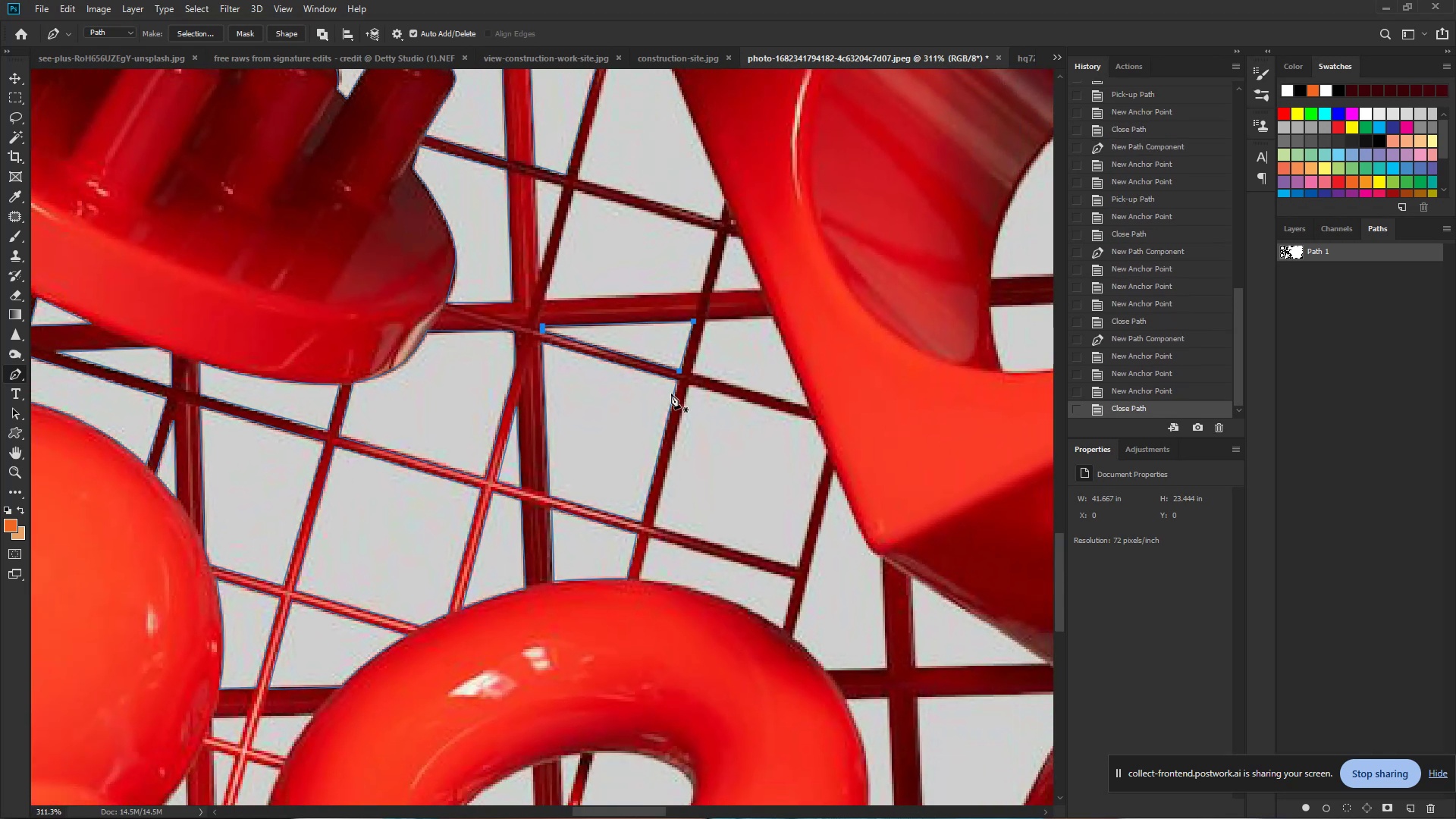 
left_click_drag(start_coordinate=[610, 335], to_coordinate=[550, 339])
 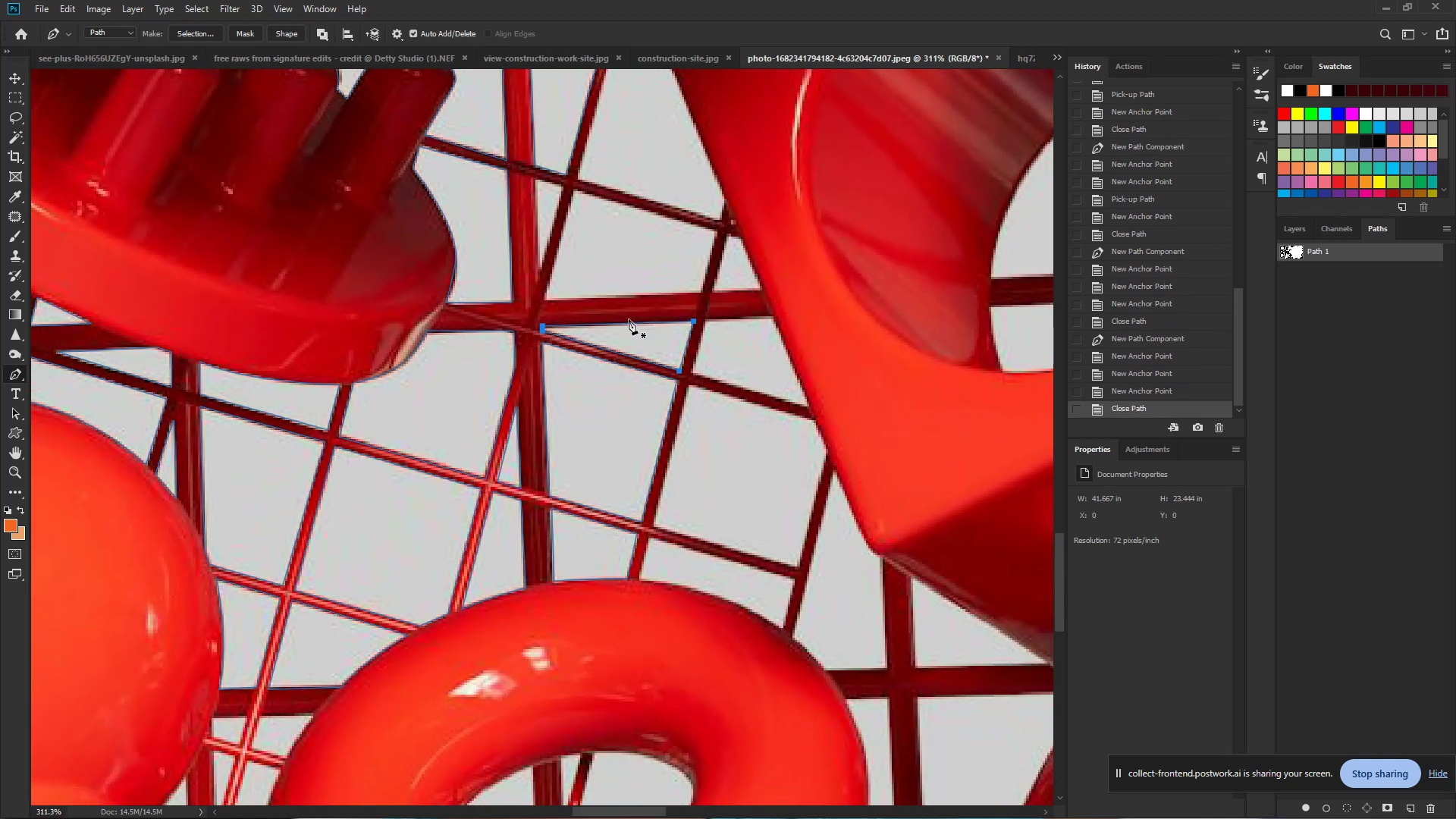 
hold_key(key=ControlLeft, duration=1.26)
 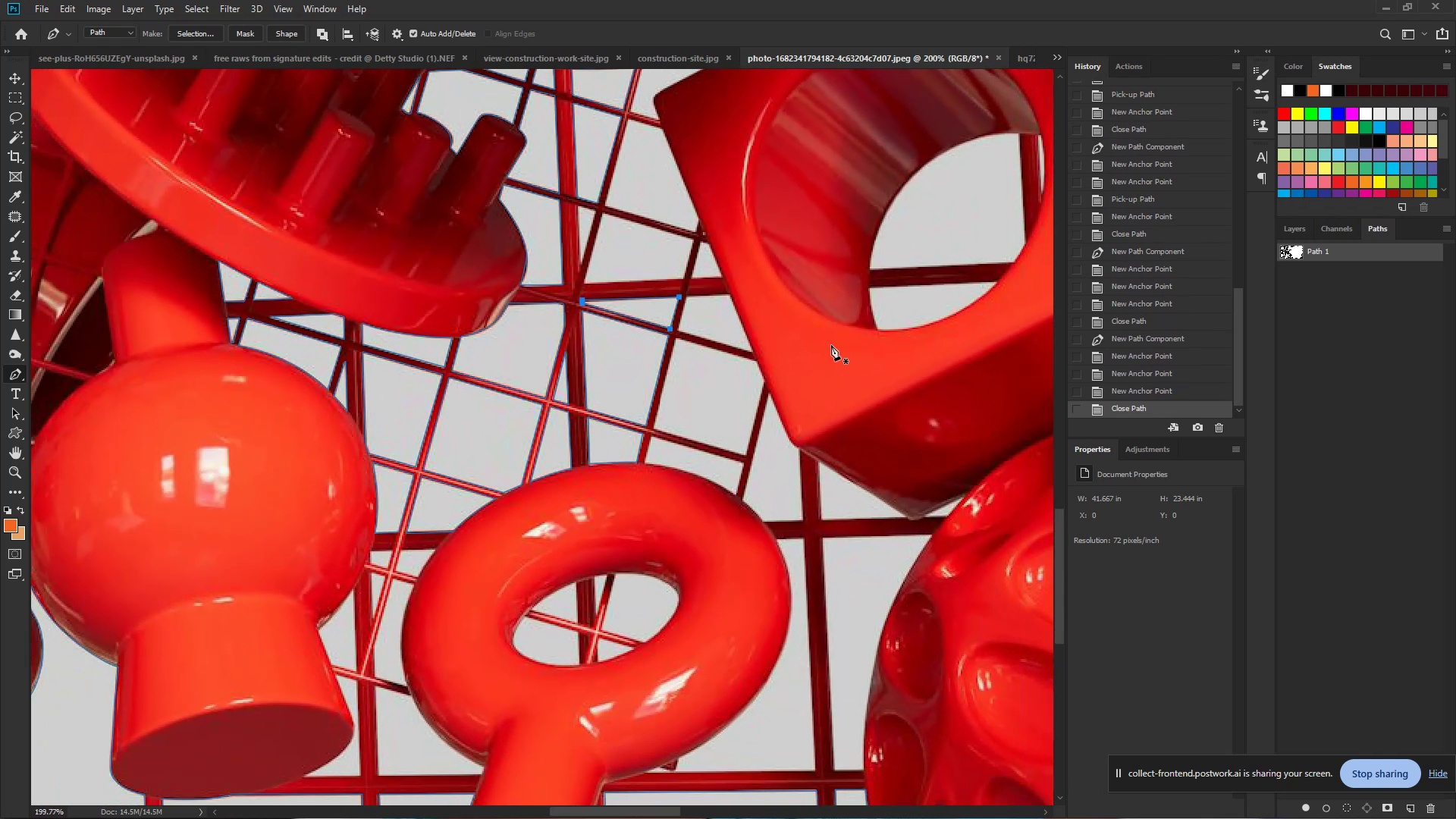 
hold_key(key=Space, duration=0.99)
 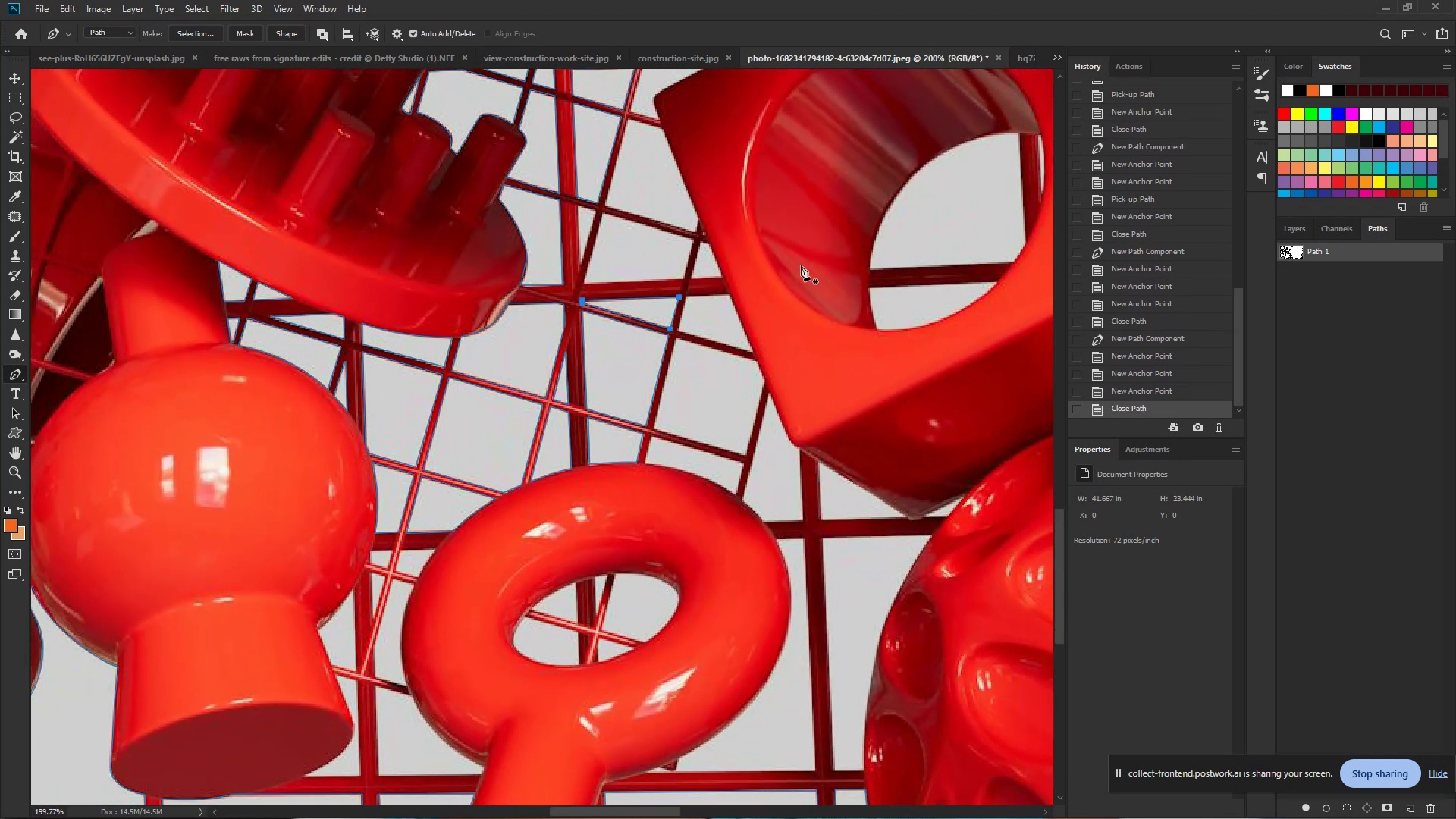 
left_click_drag(start_coordinate=[652, 255], to_coordinate=[618, 245])
 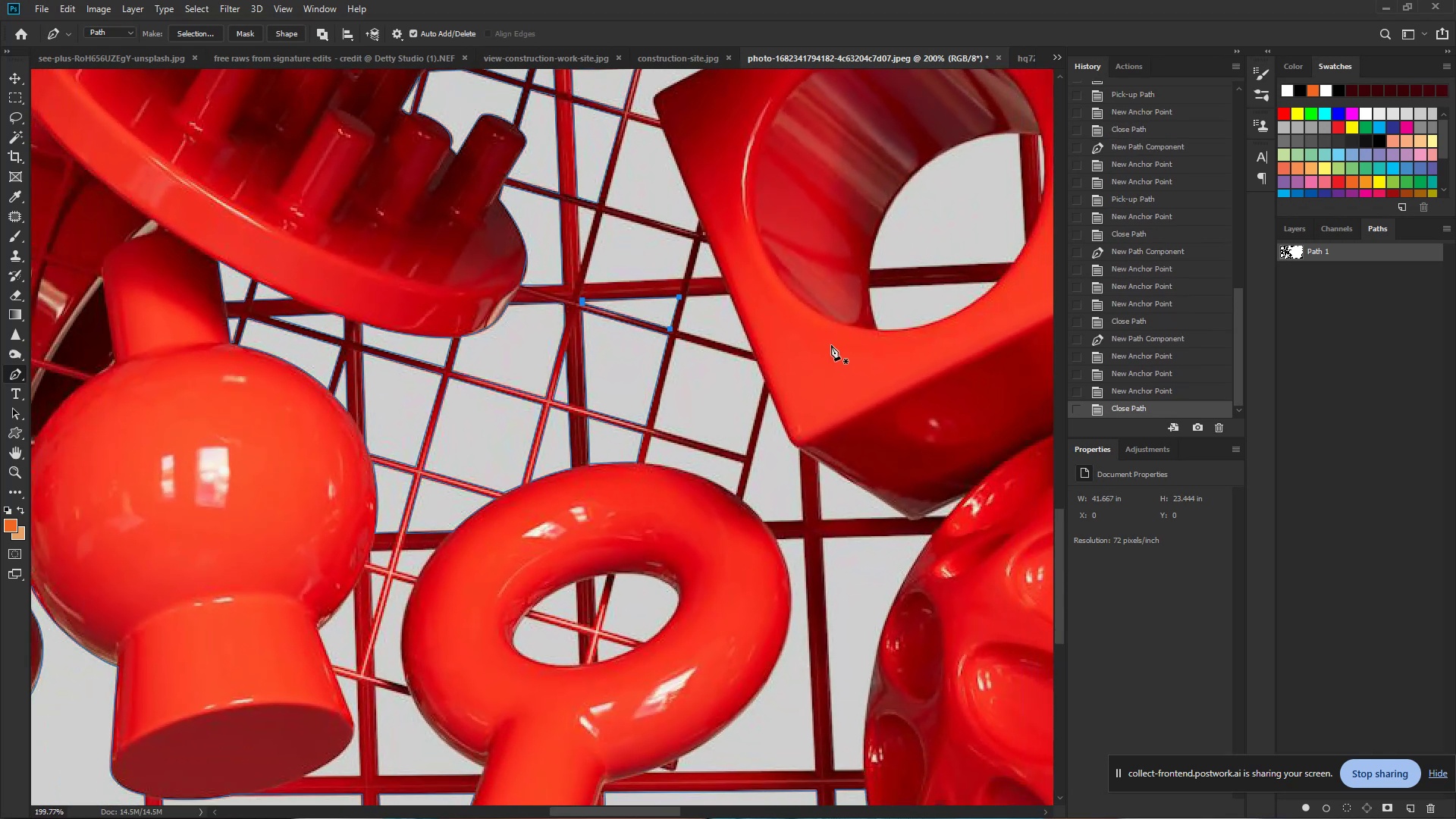 
hold_key(key=ControlLeft, duration=1.12)
 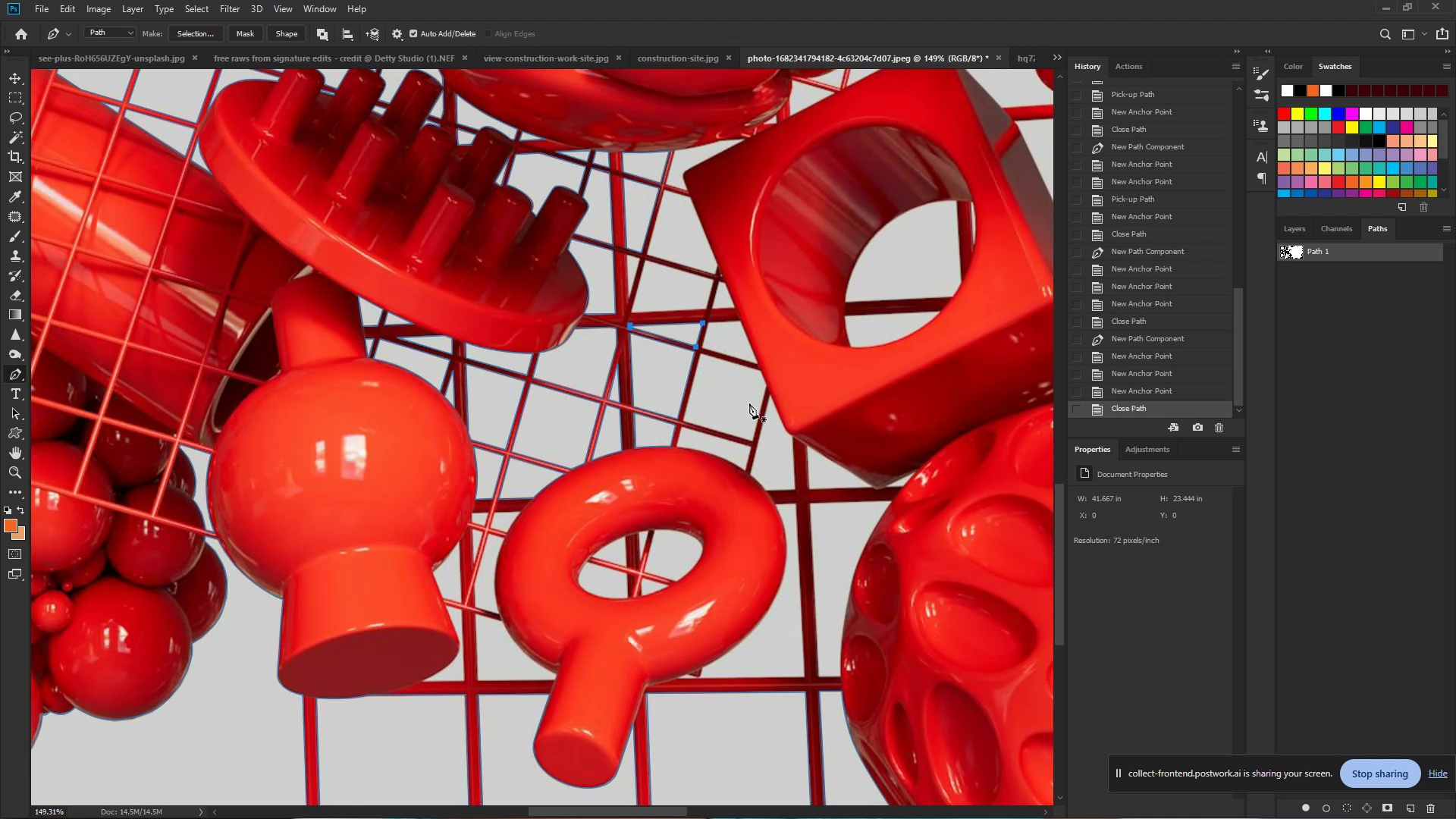 
hold_key(key=Space, duration=0.95)
 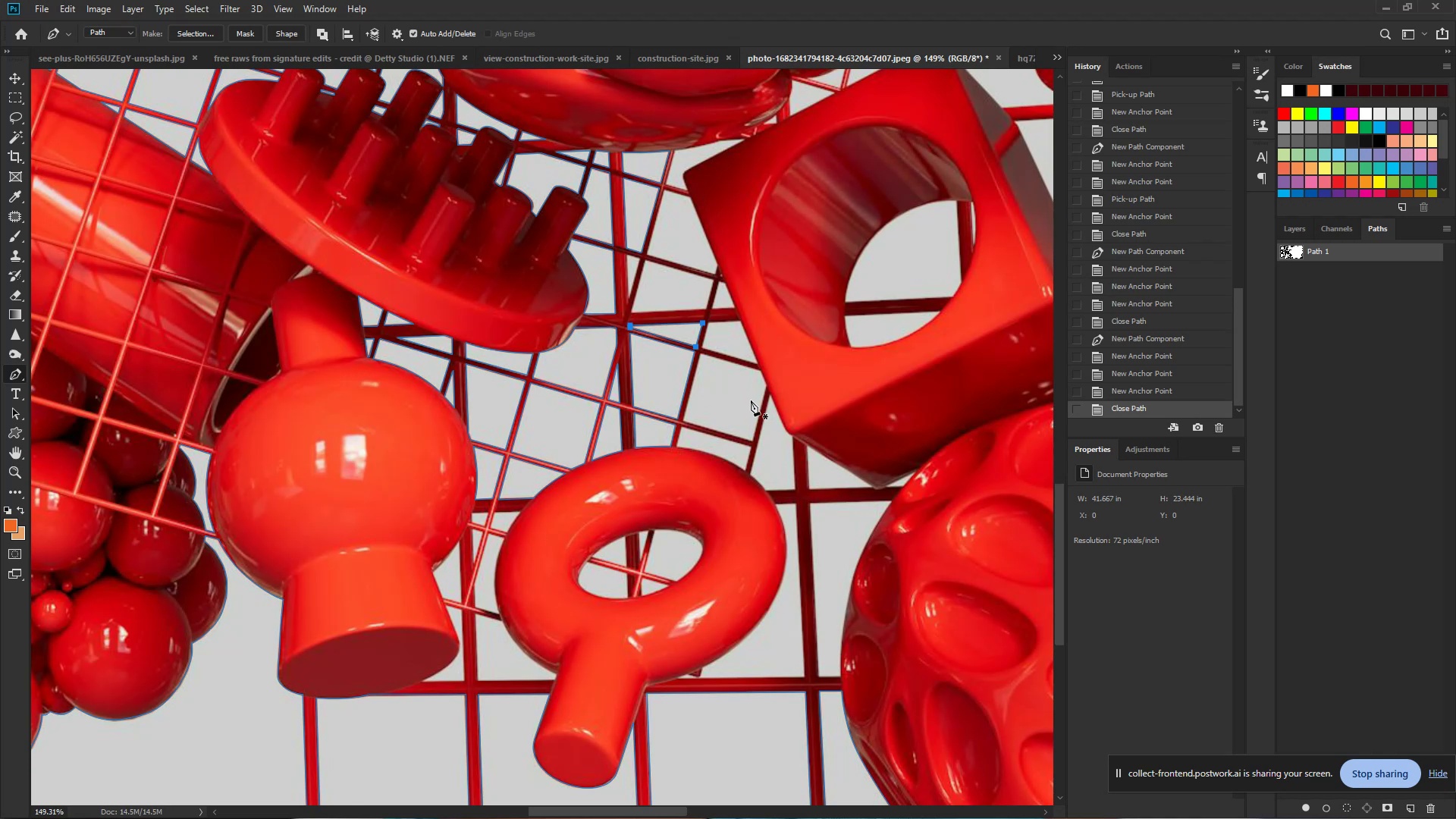 
left_click_drag(start_coordinate=[773, 397], to_coordinate=[748, 397])
 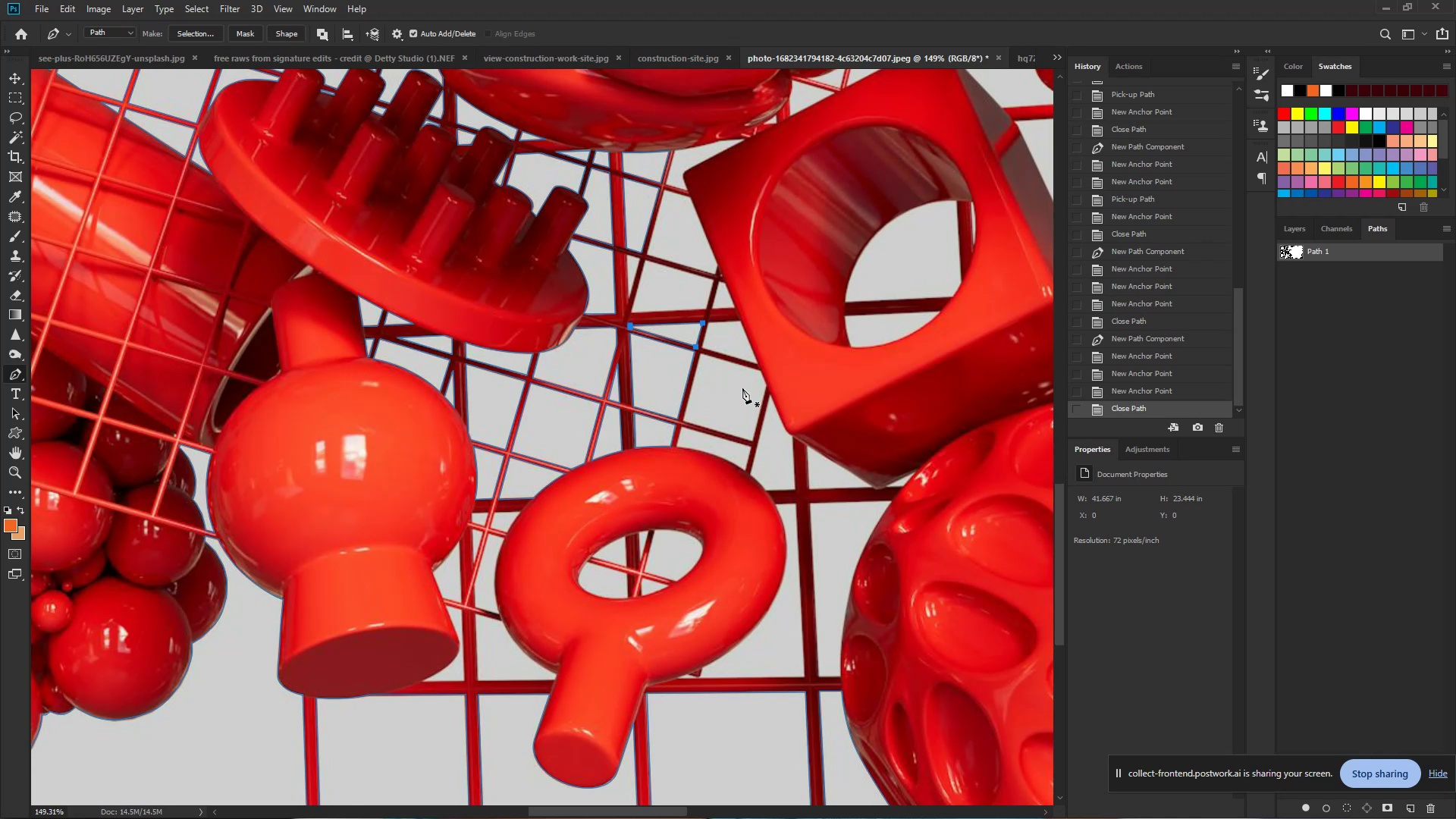 
hold_key(key=Space, duration=1.06)
 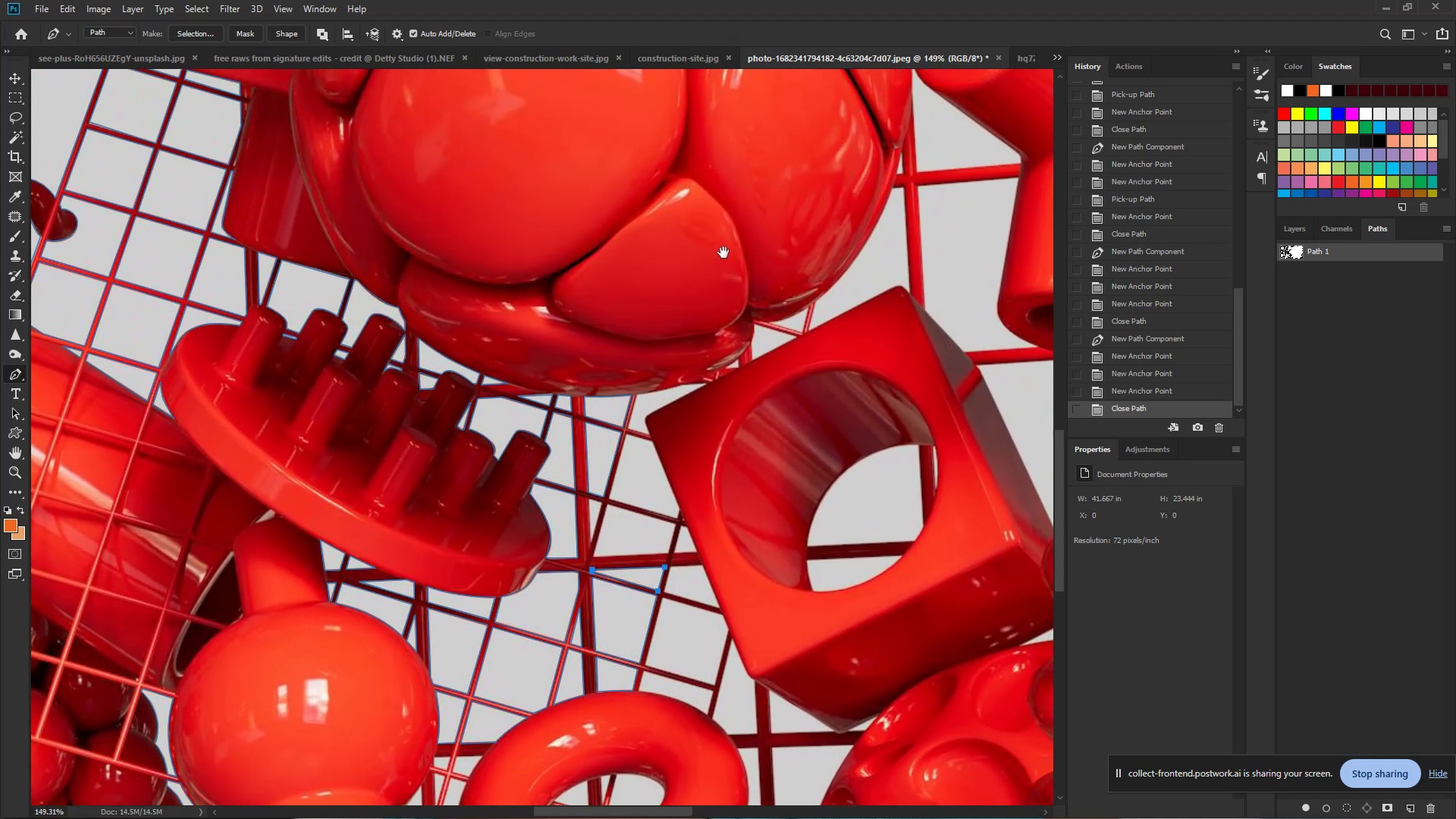 
left_click_drag(start_coordinate=[656, 217], to_coordinate=[618, 461])
 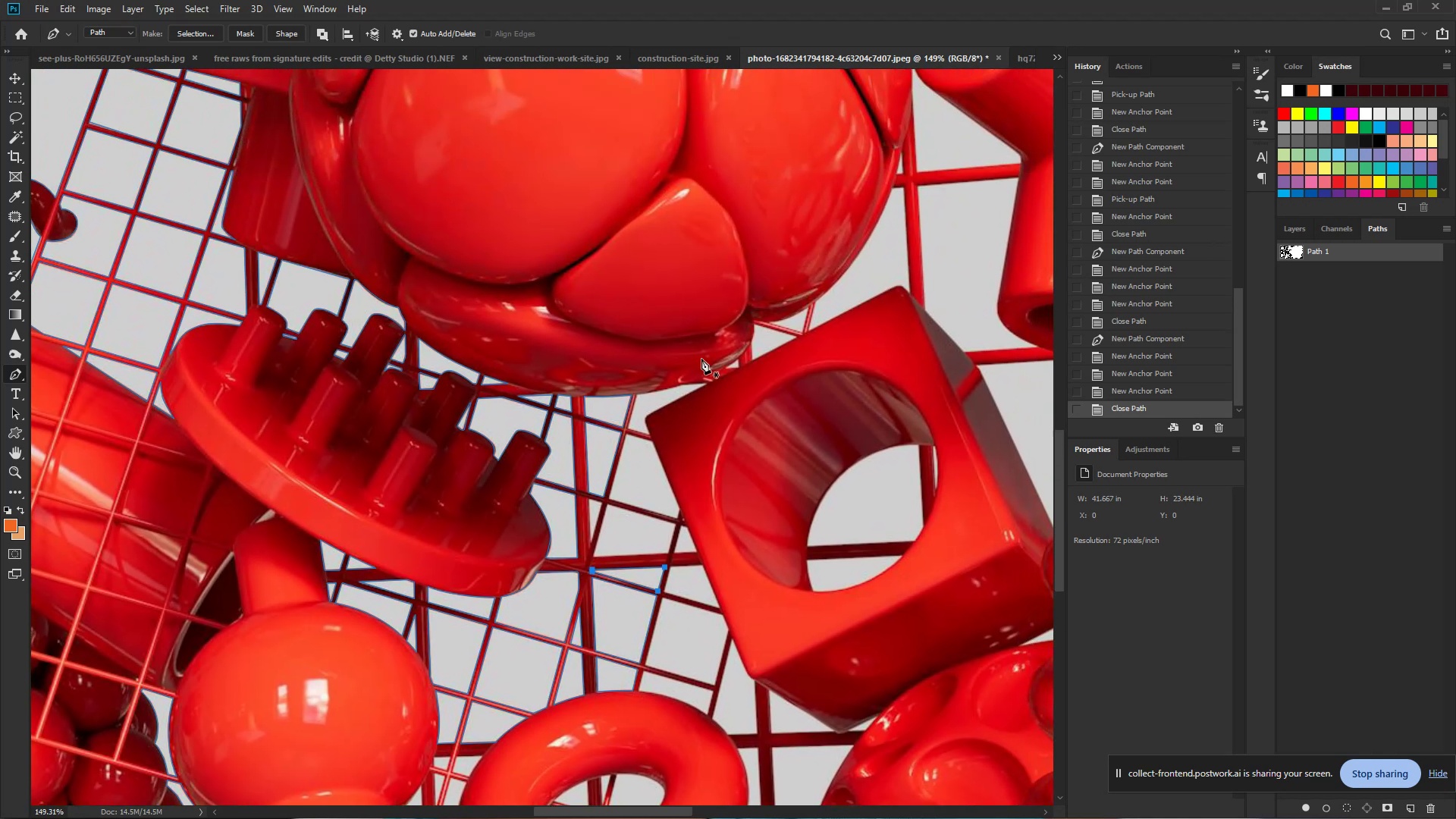 
hold_key(key=Space, duration=1.54)
 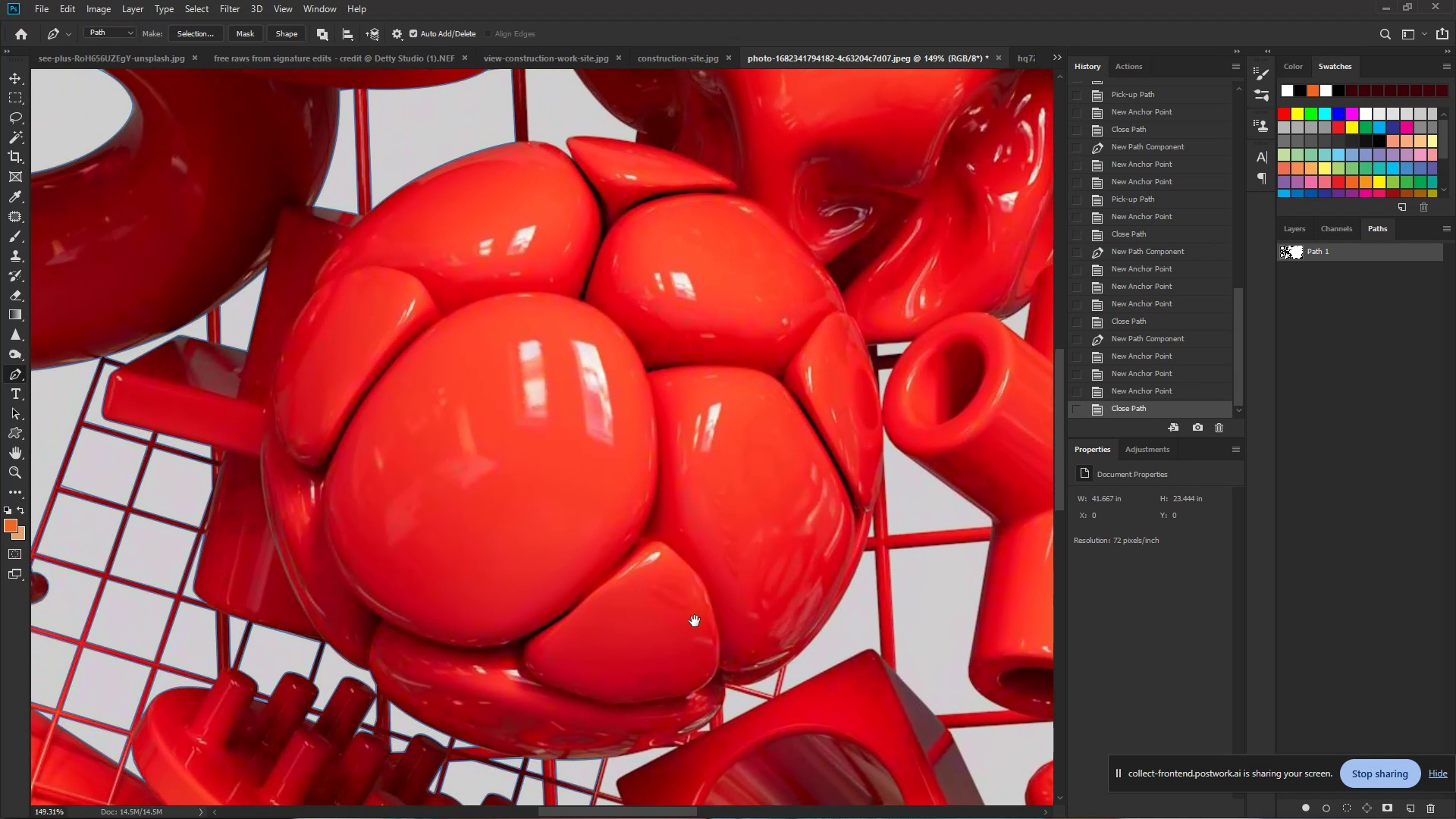 
left_click_drag(start_coordinate=[723, 253], to_coordinate=[692, 659])
 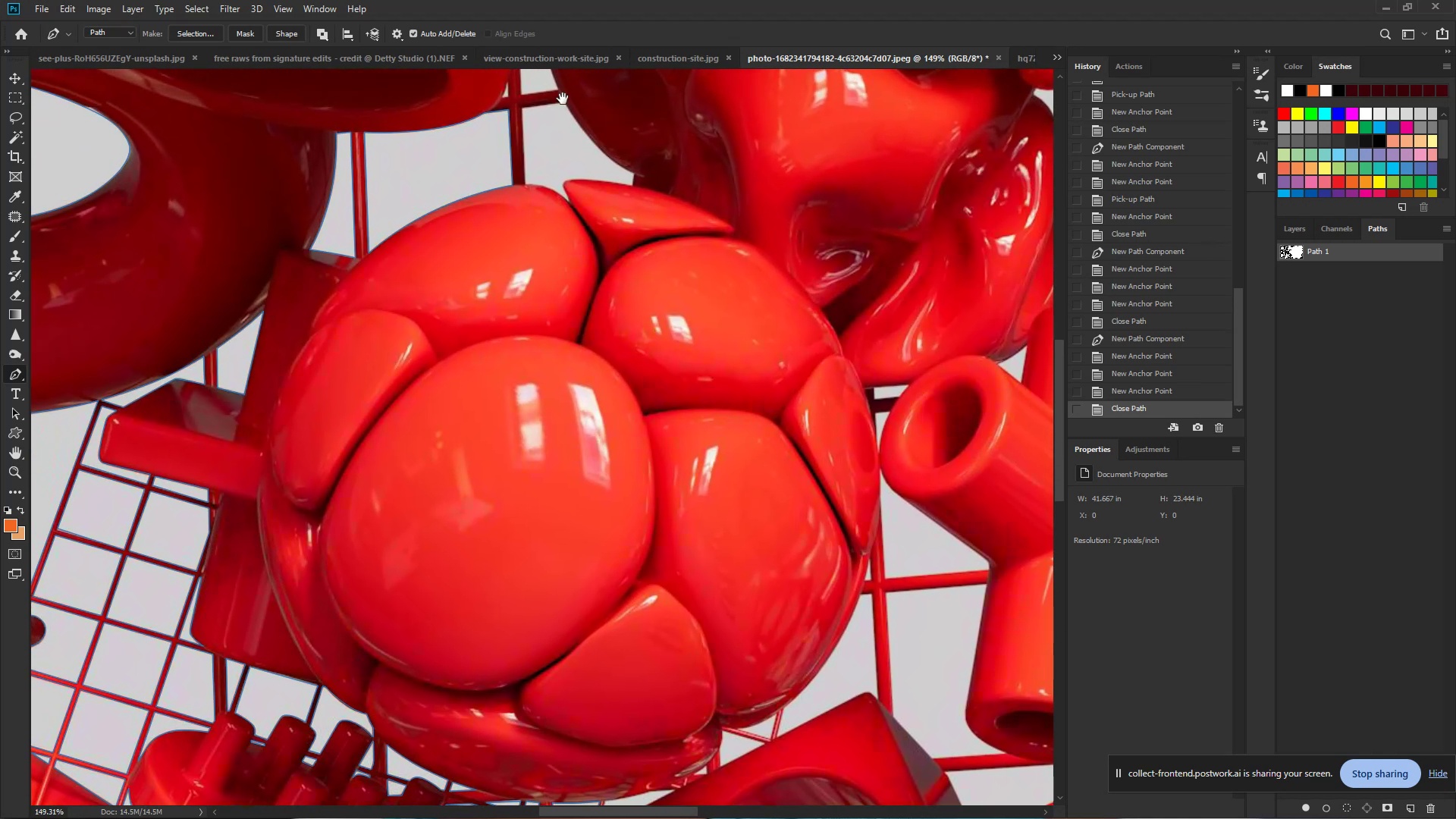 
hold_key(key=Space, duration=1.13)
 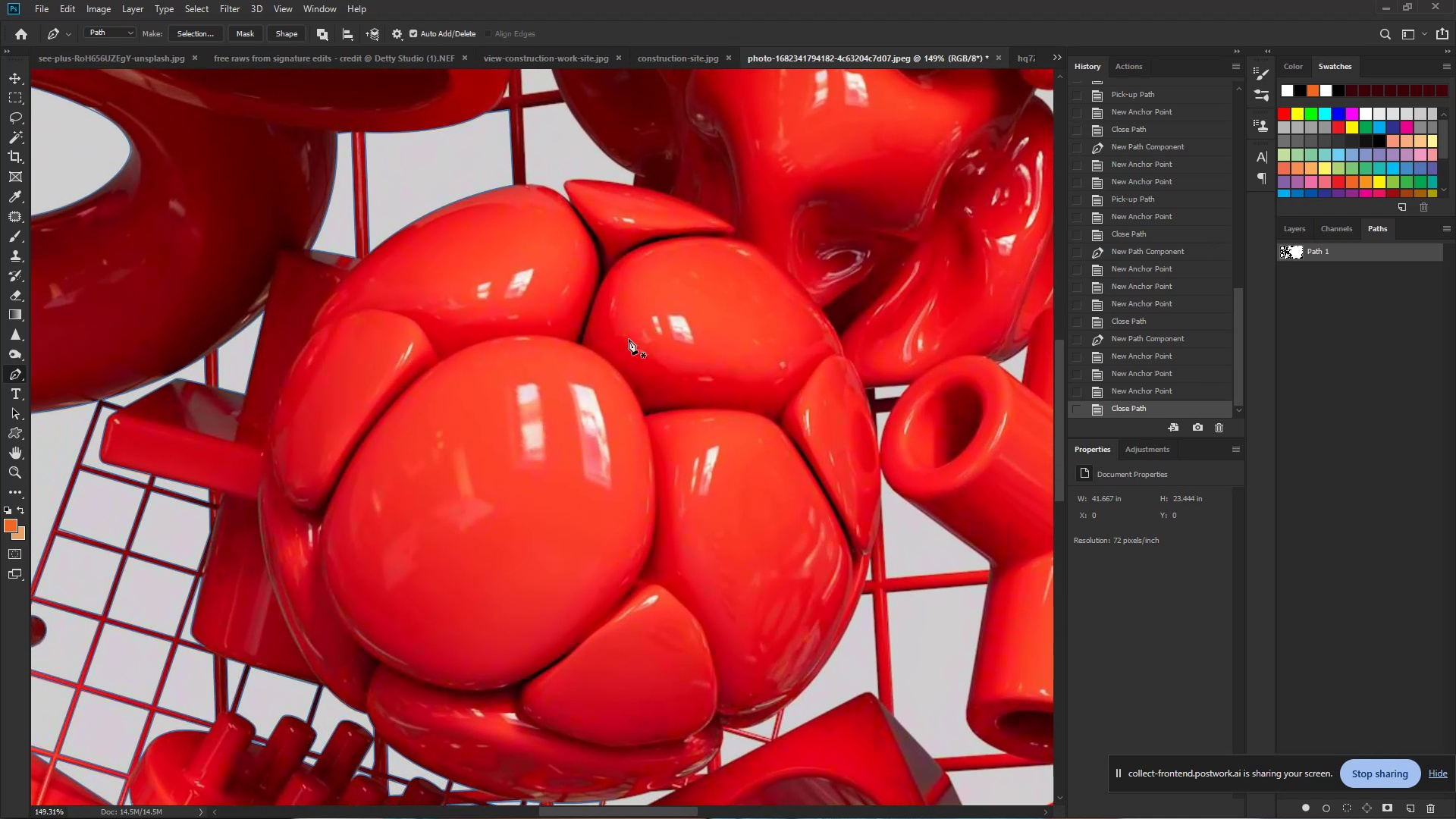 
hold_key(key=Space, duration=0.69)
 